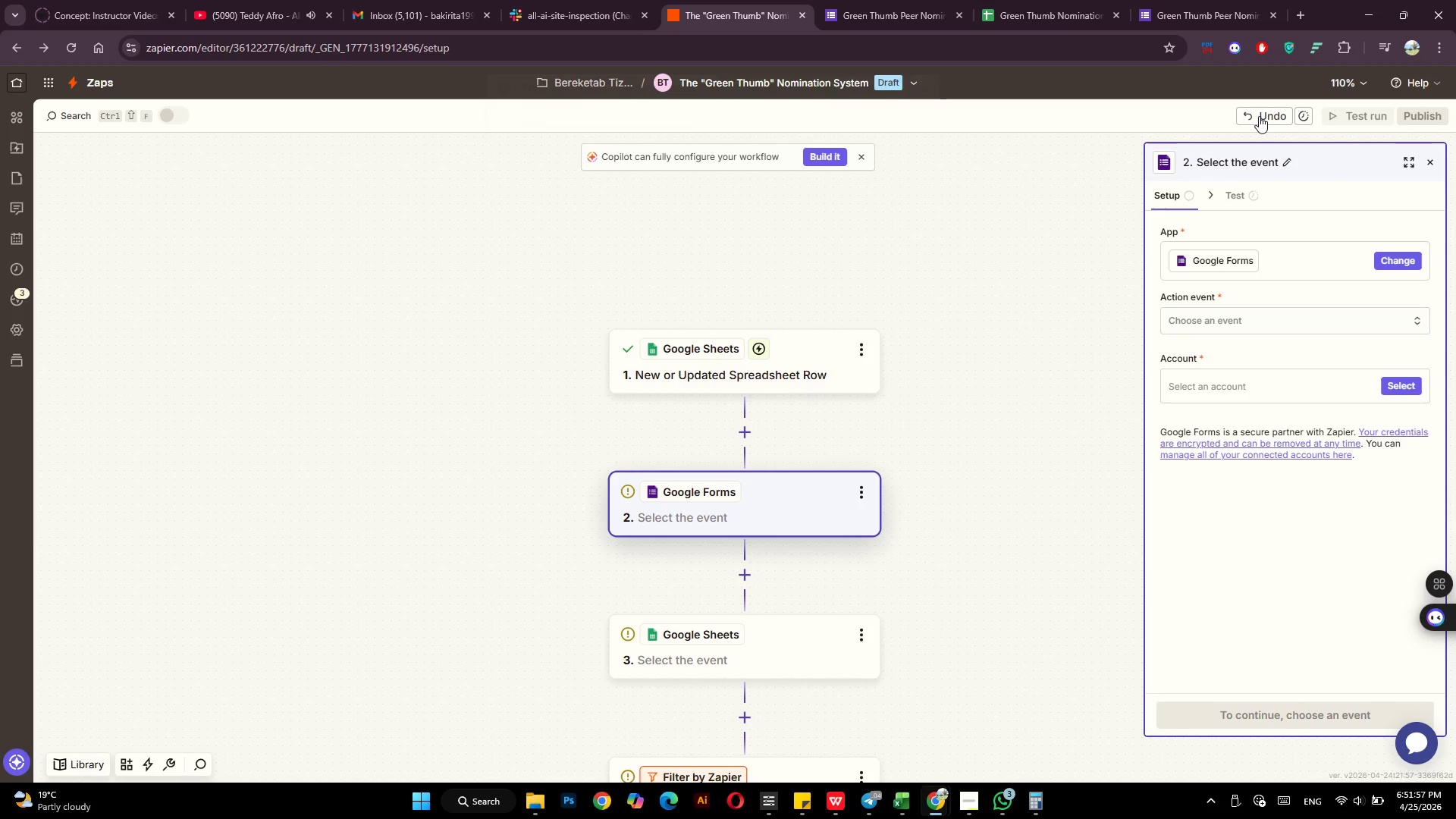 
left_click([1259, 116])
 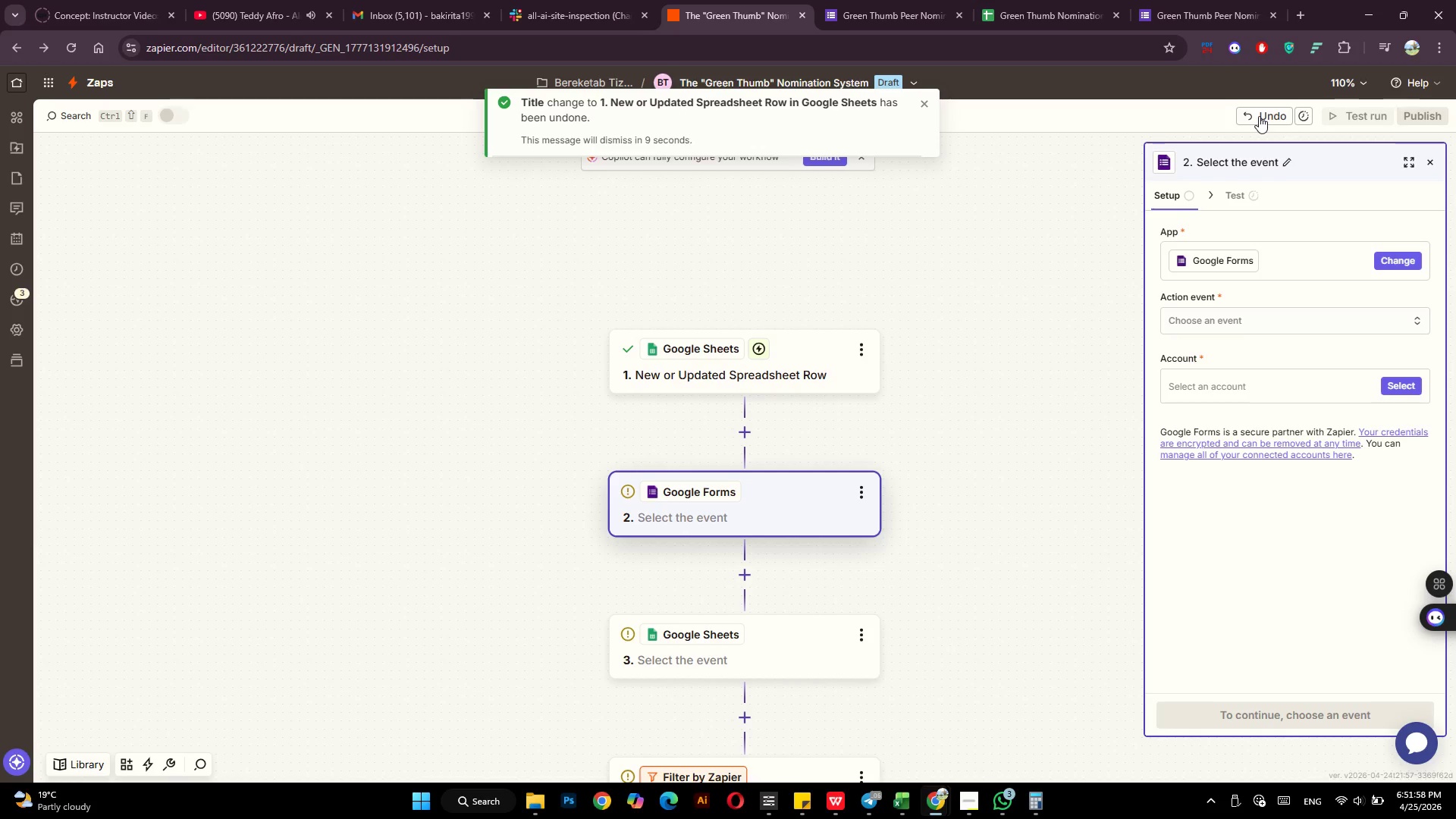 
double_click([1259, 116])
 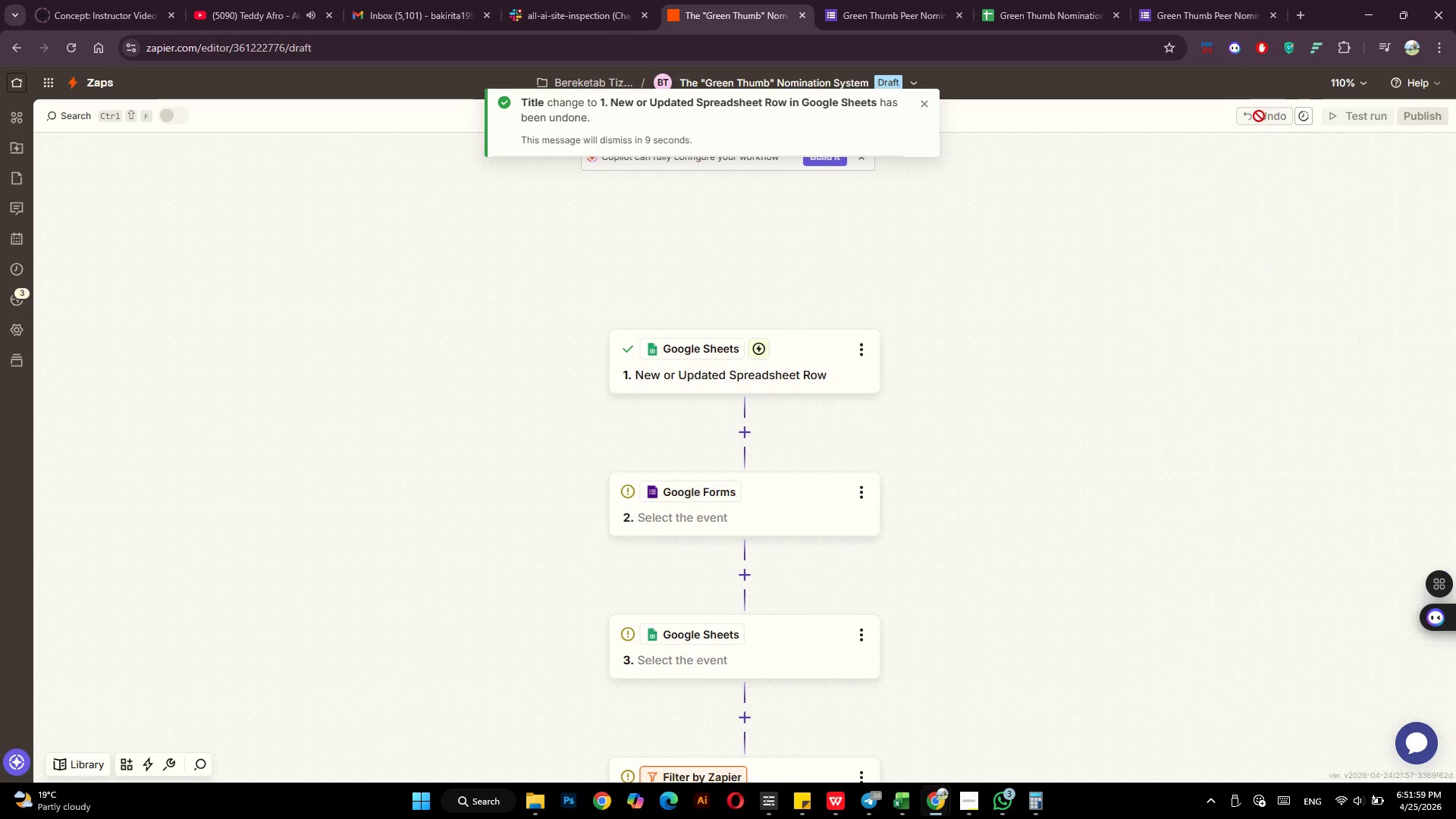 
triple_click([1259, 116])
 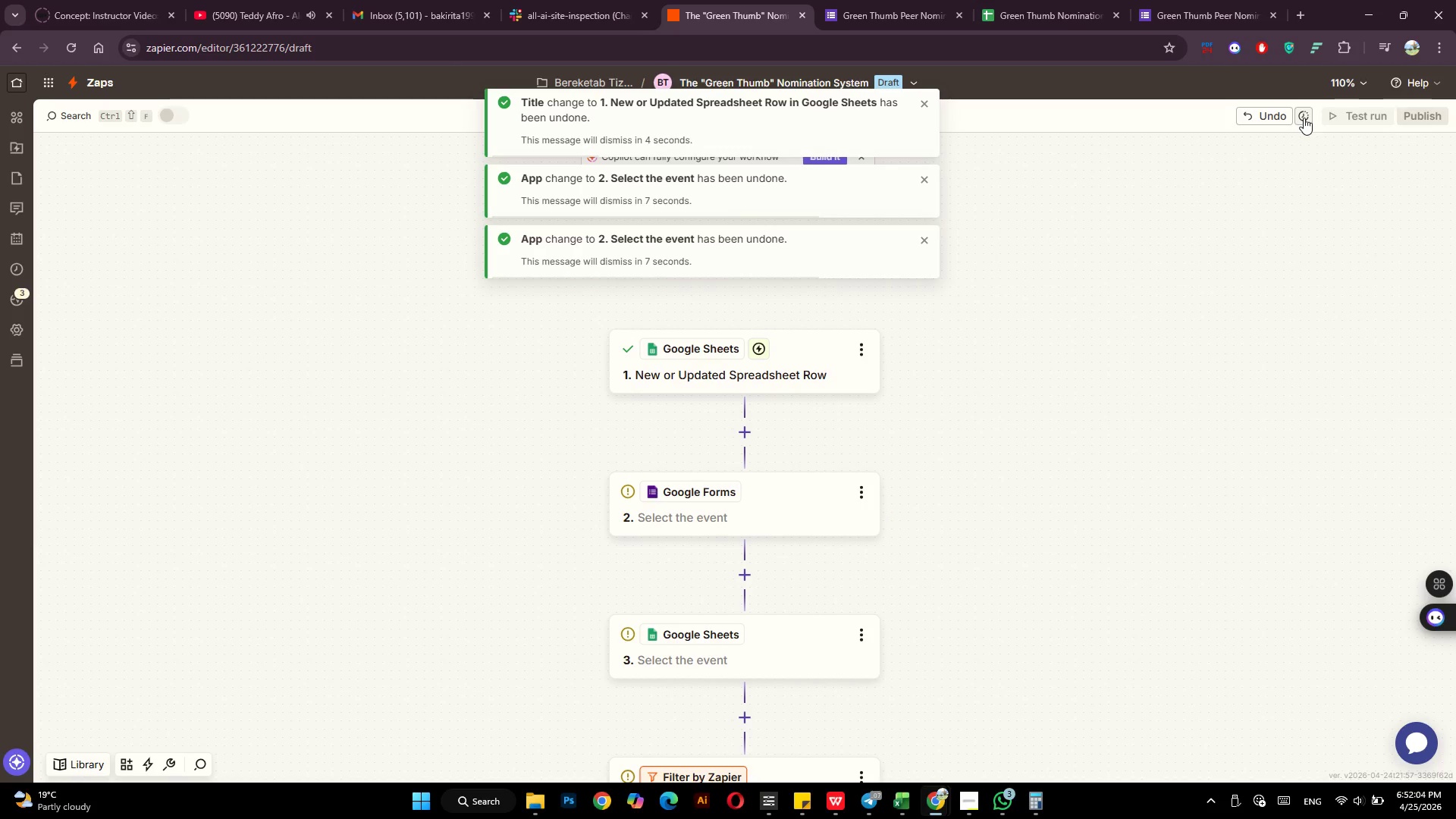 
wait(6.06)
 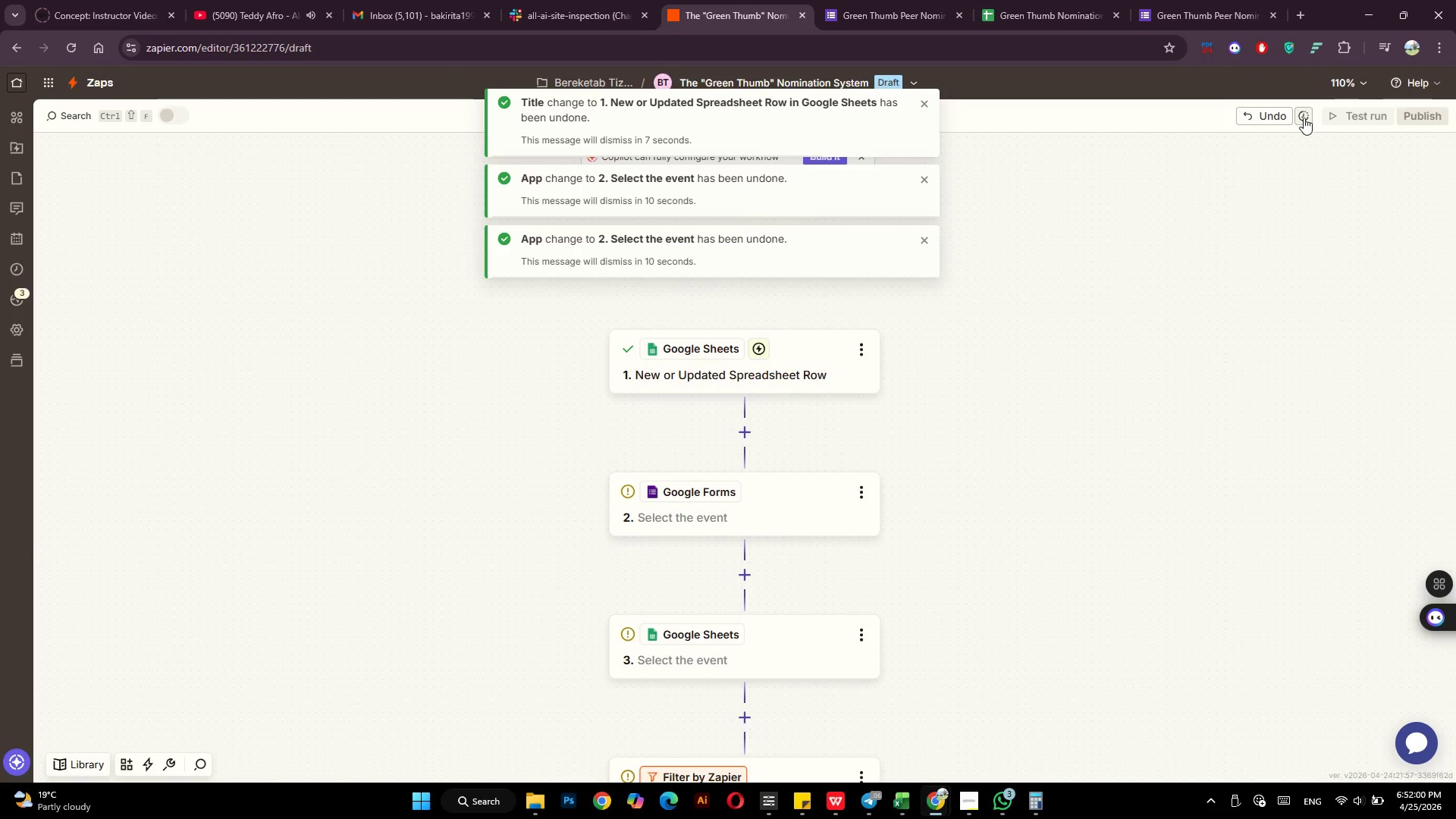 
left_click([1302, 115])
 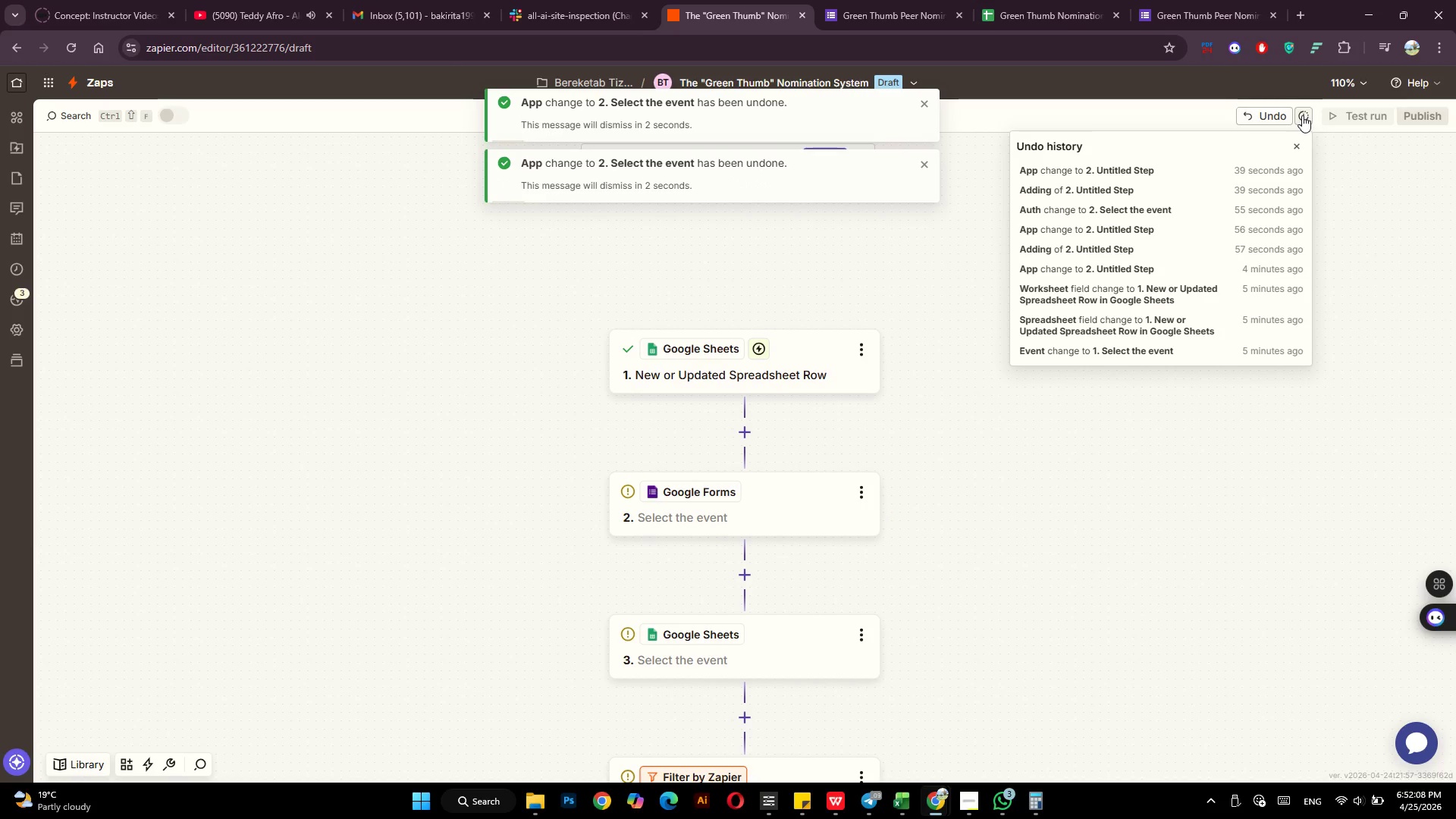 
left_click([1272, 115])
 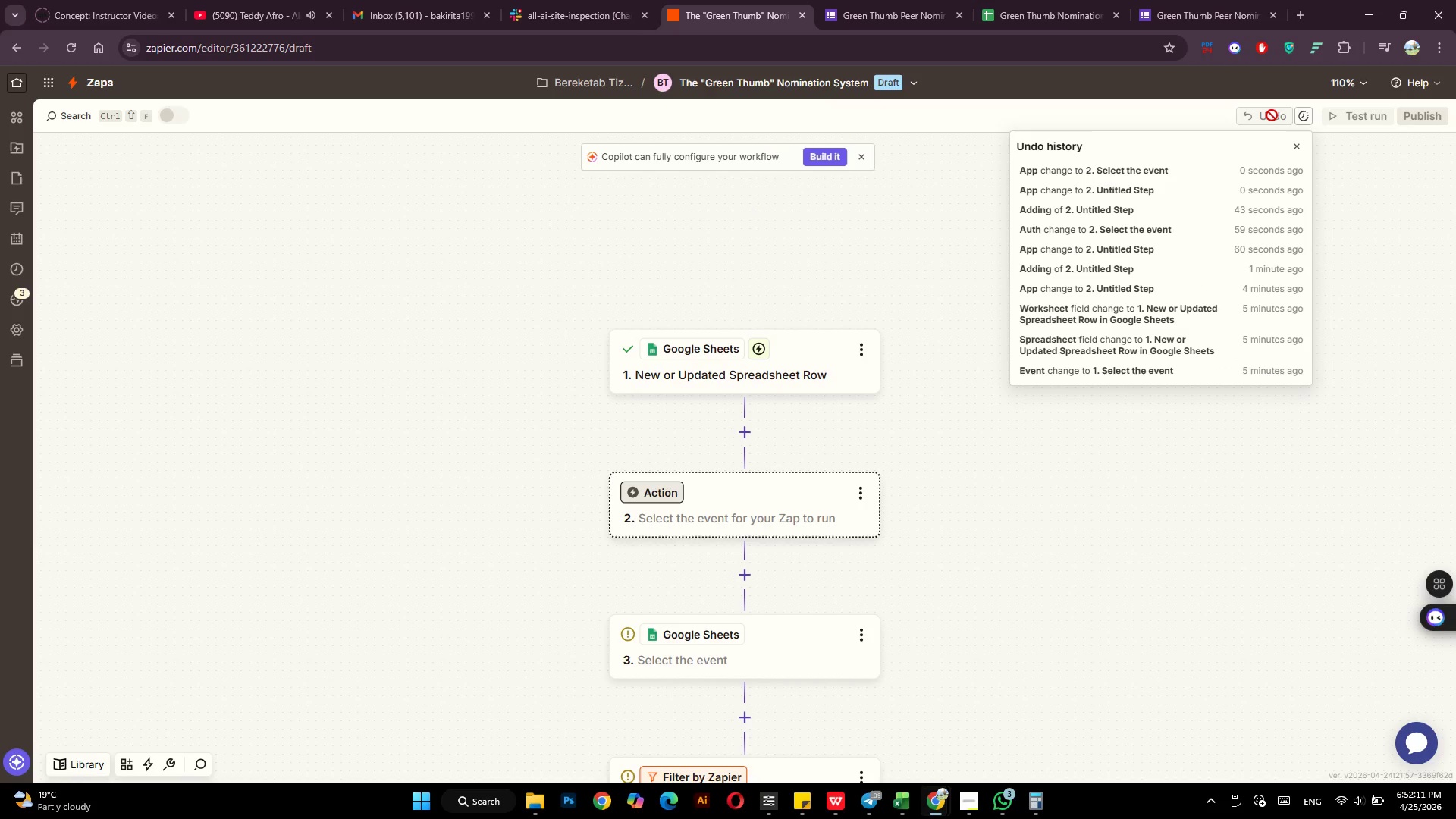 
left_click([1272, 115])
 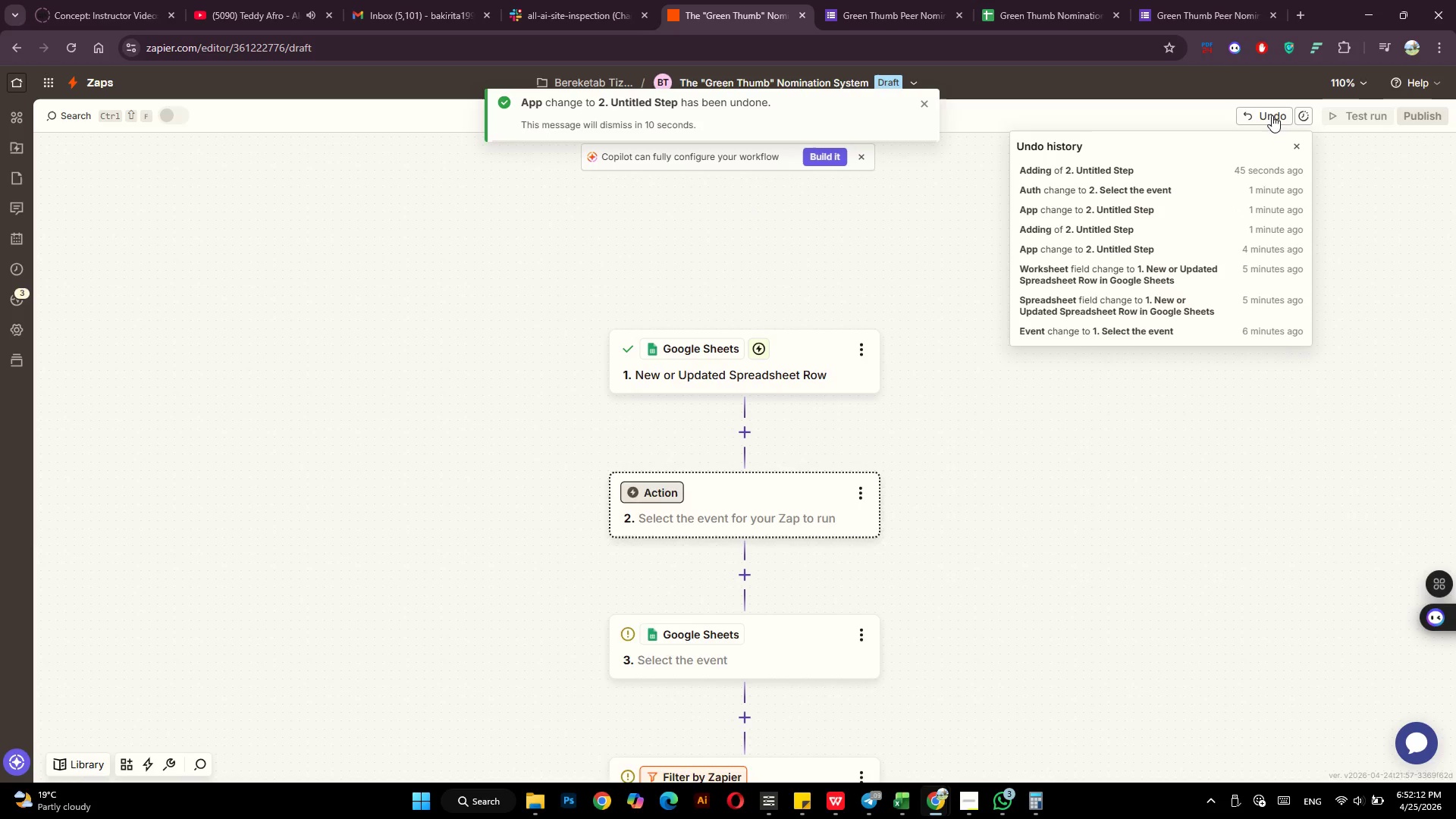 
double_click([1272, 115])
 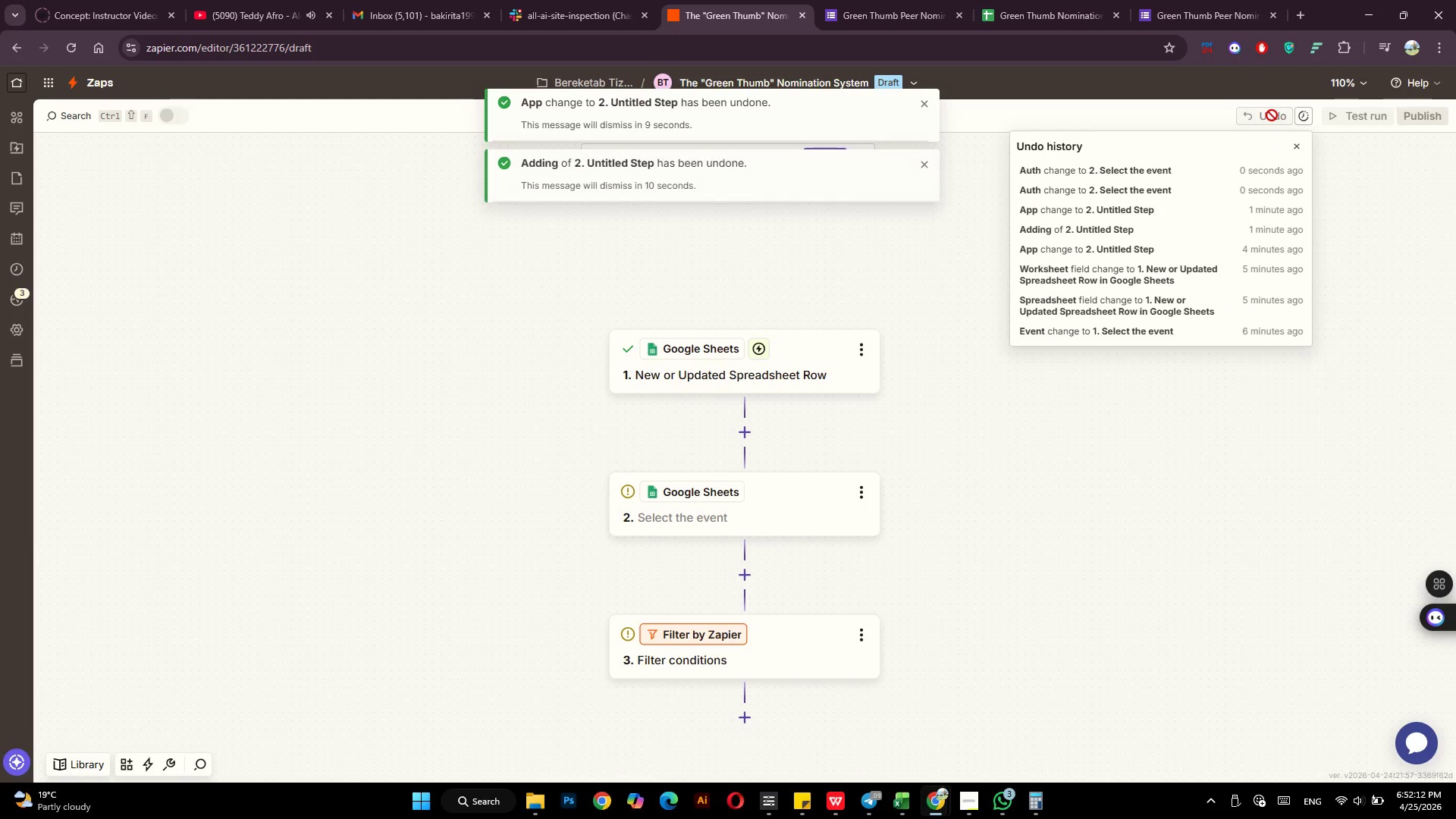 
triple_click([1272, 115])
 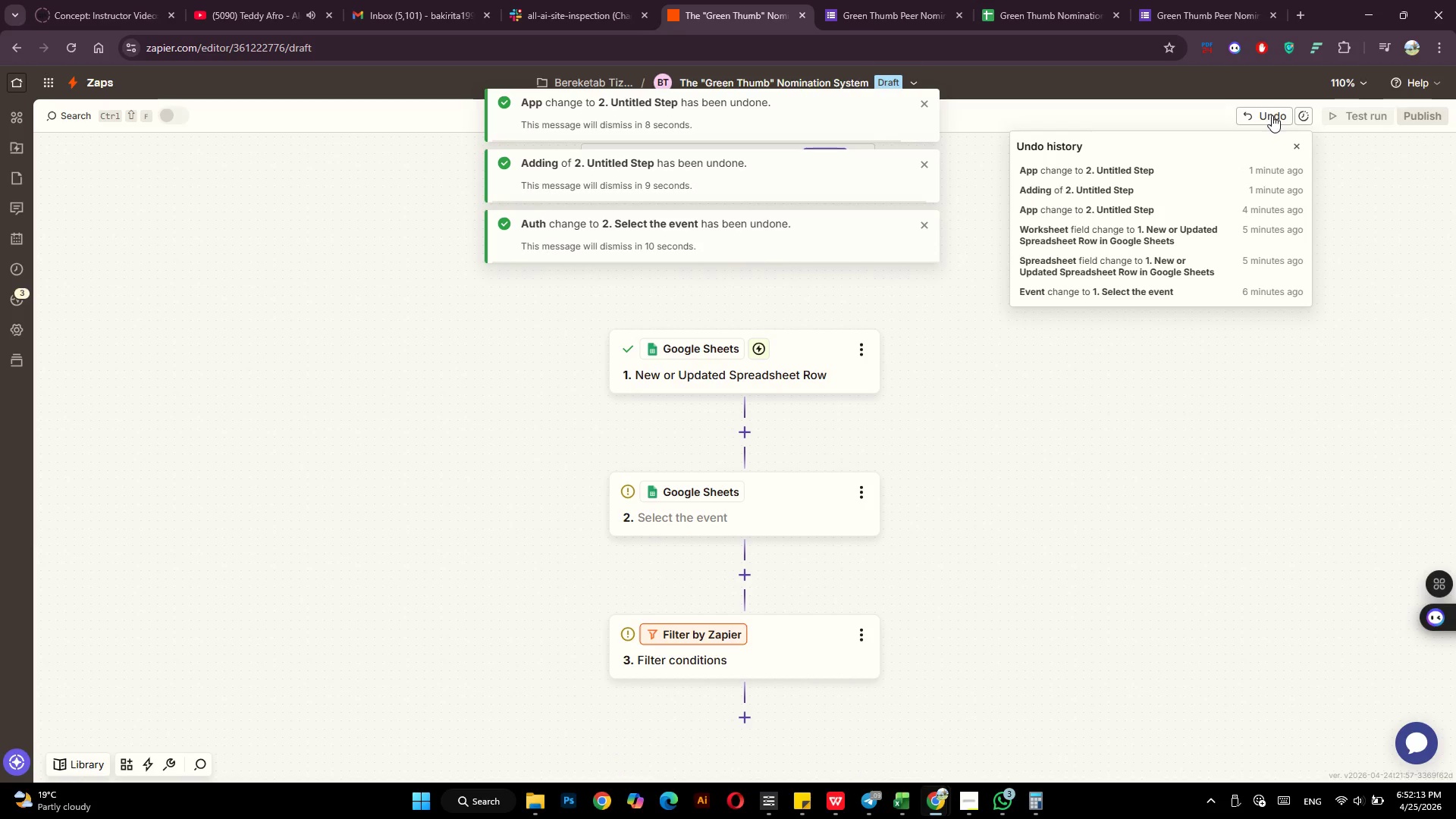 
double_click([1272, 115])
 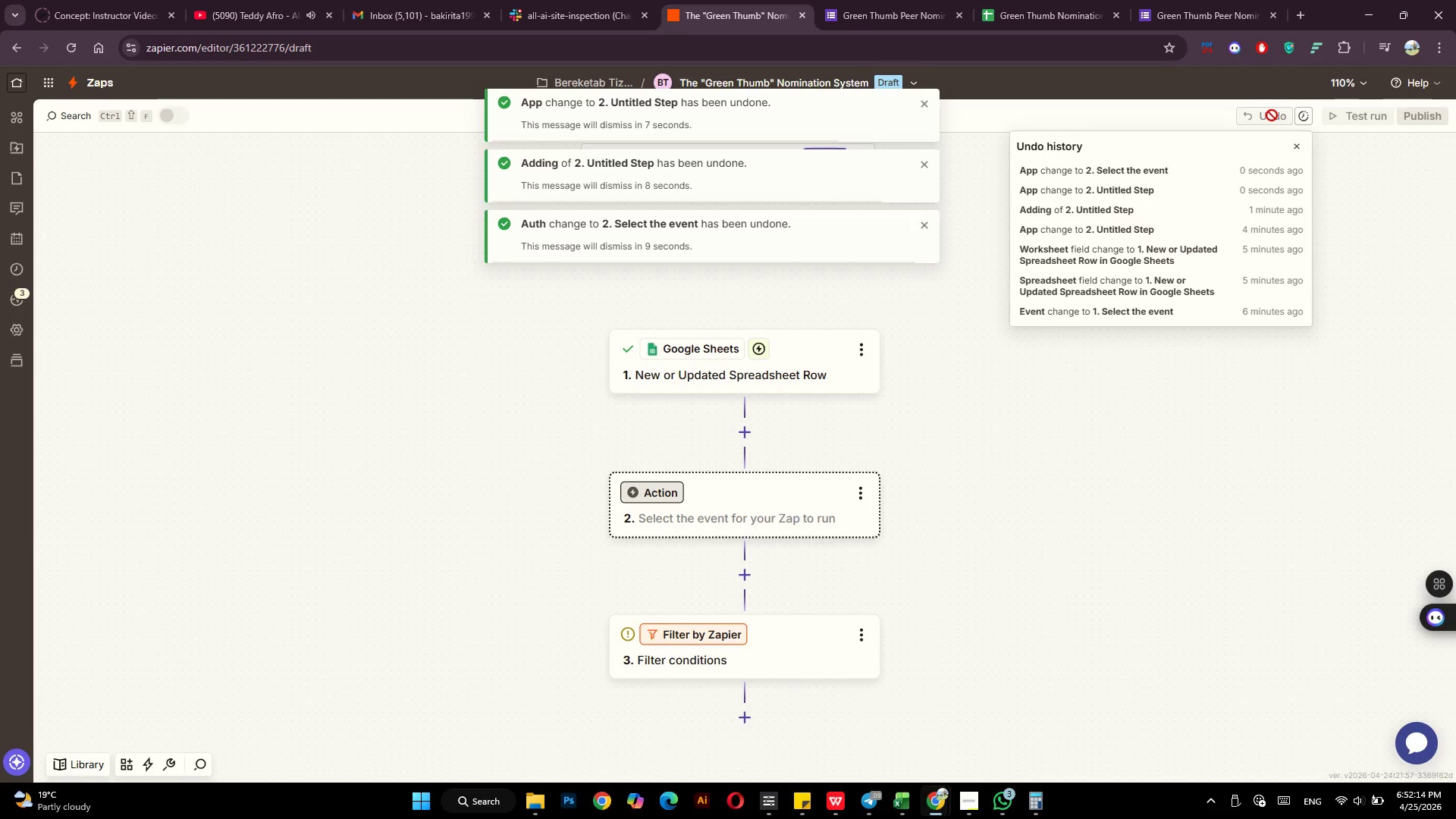 
left_click([1272, 115])
 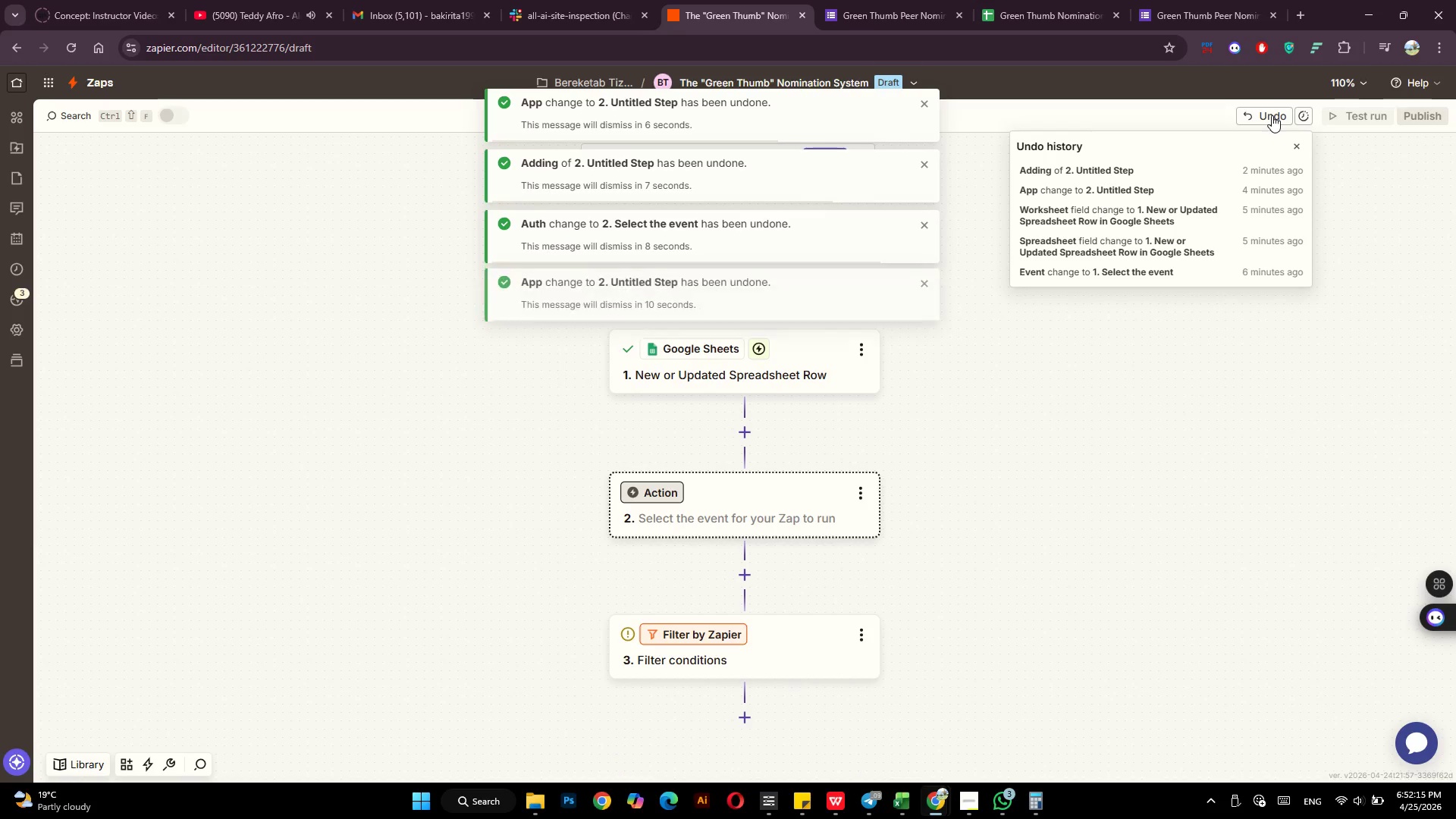 
left_click([1272, 115])
 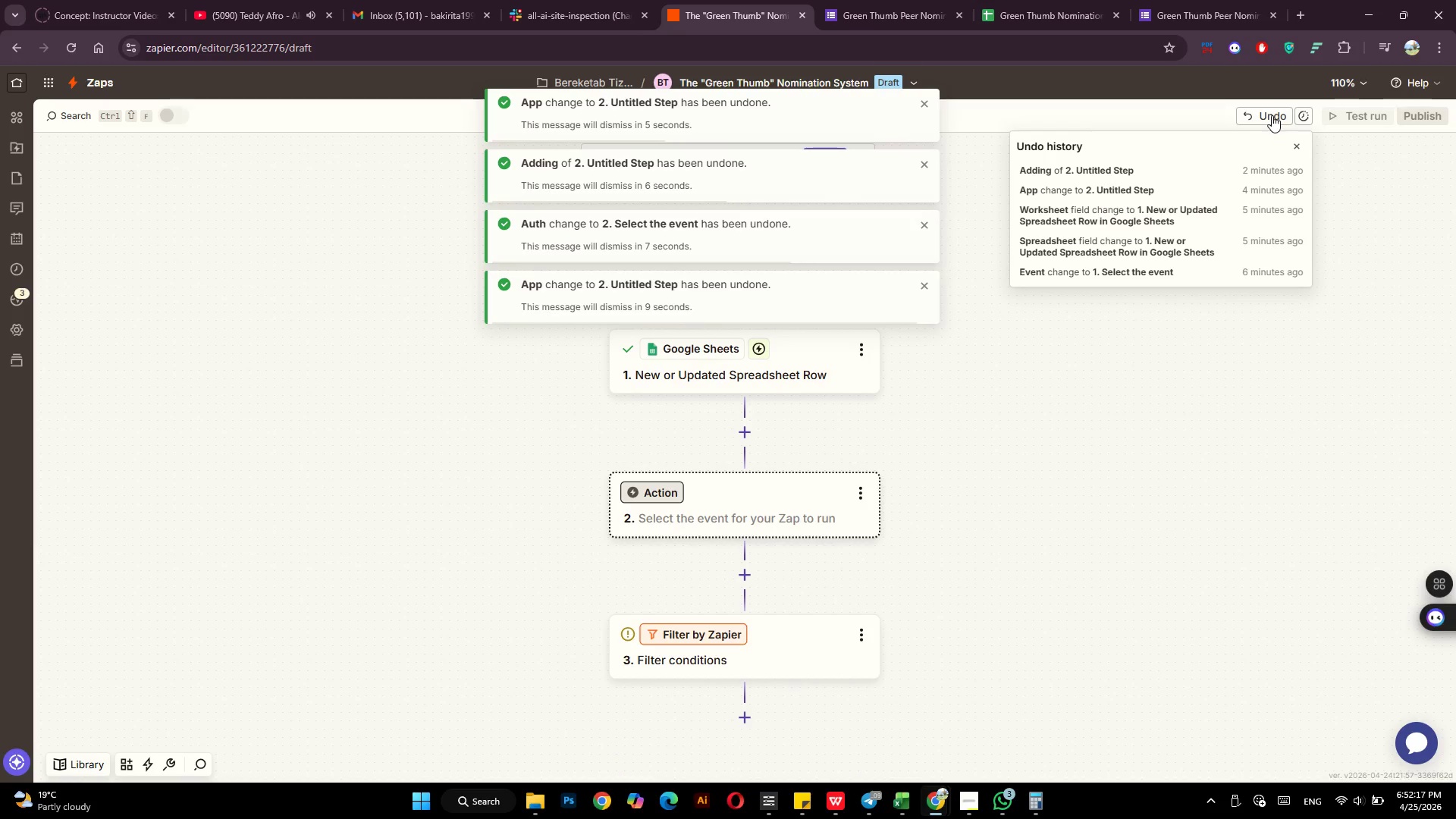 
left_click([1272, 115])
 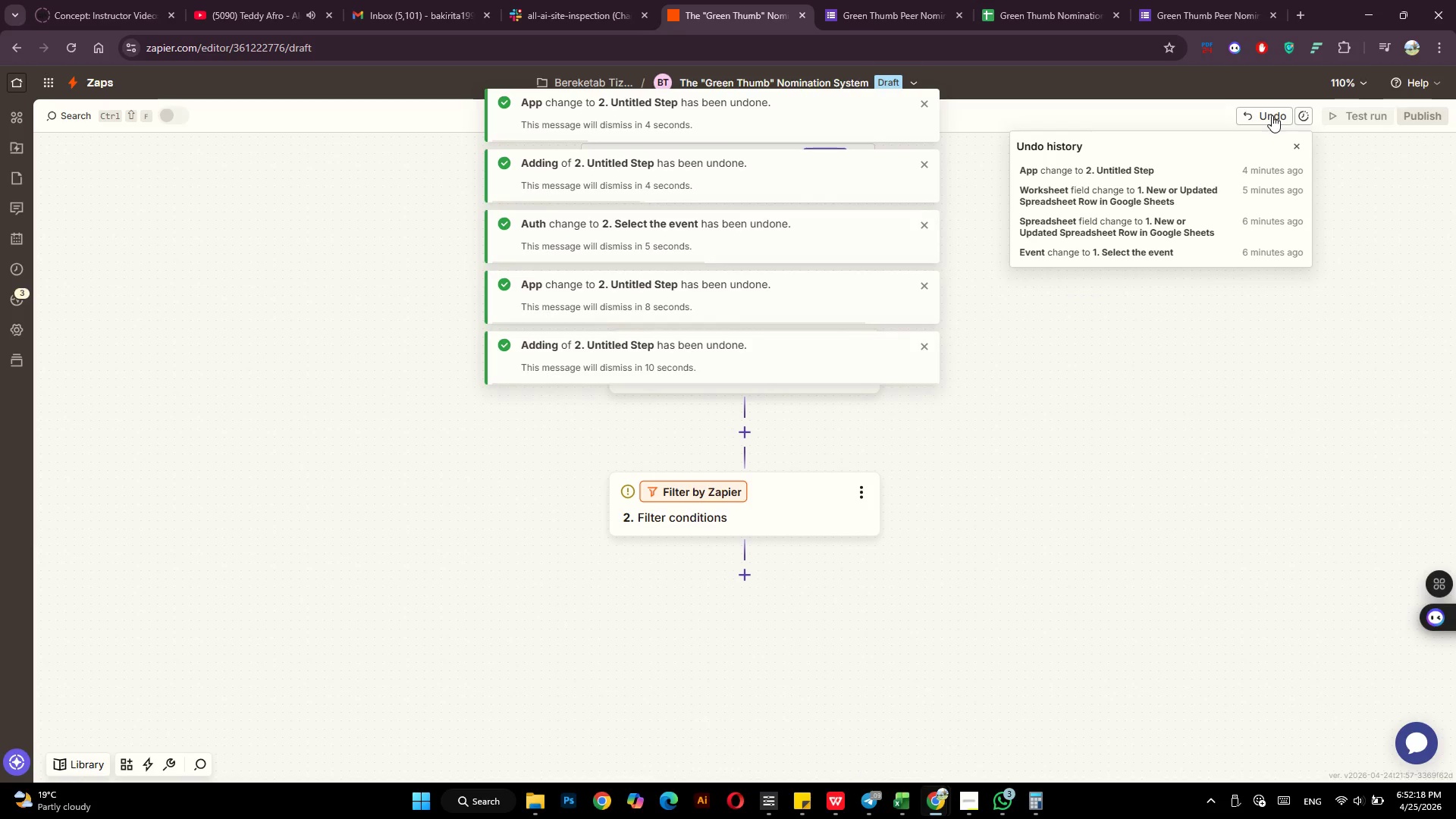 
left_click([1272, 115])
 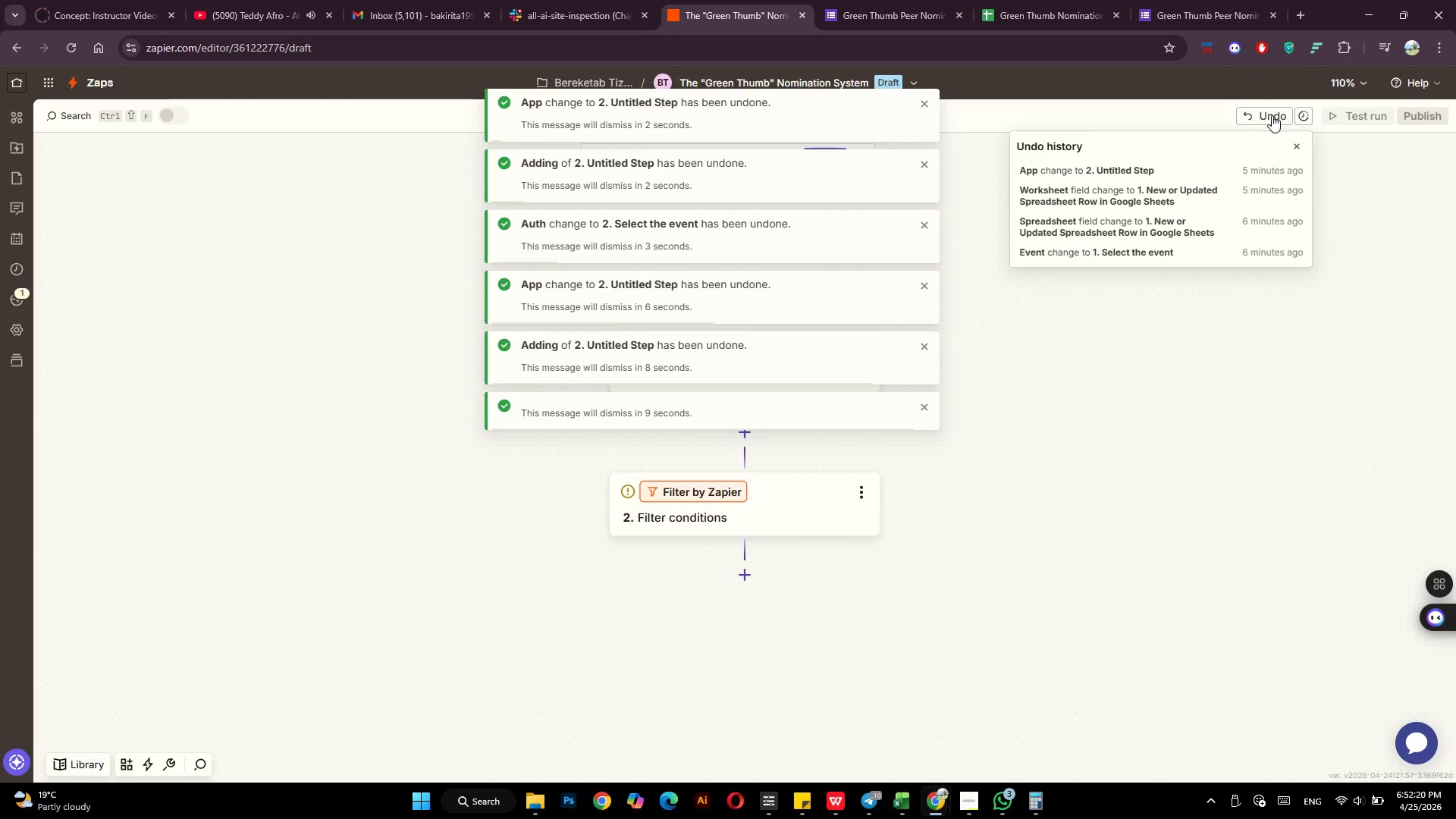 
left_click([1272, 115])
 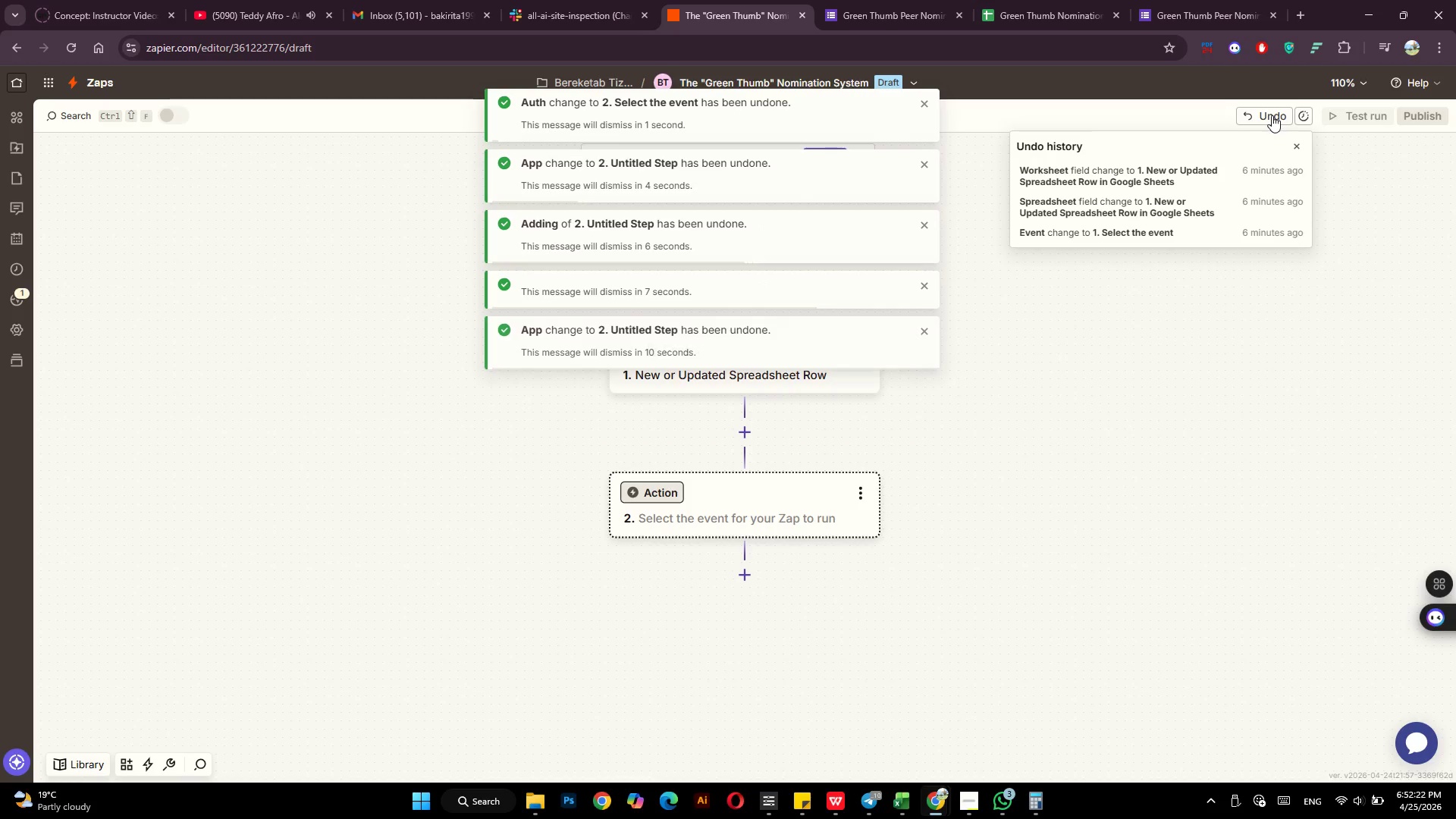 
left_click([1272, 115])
 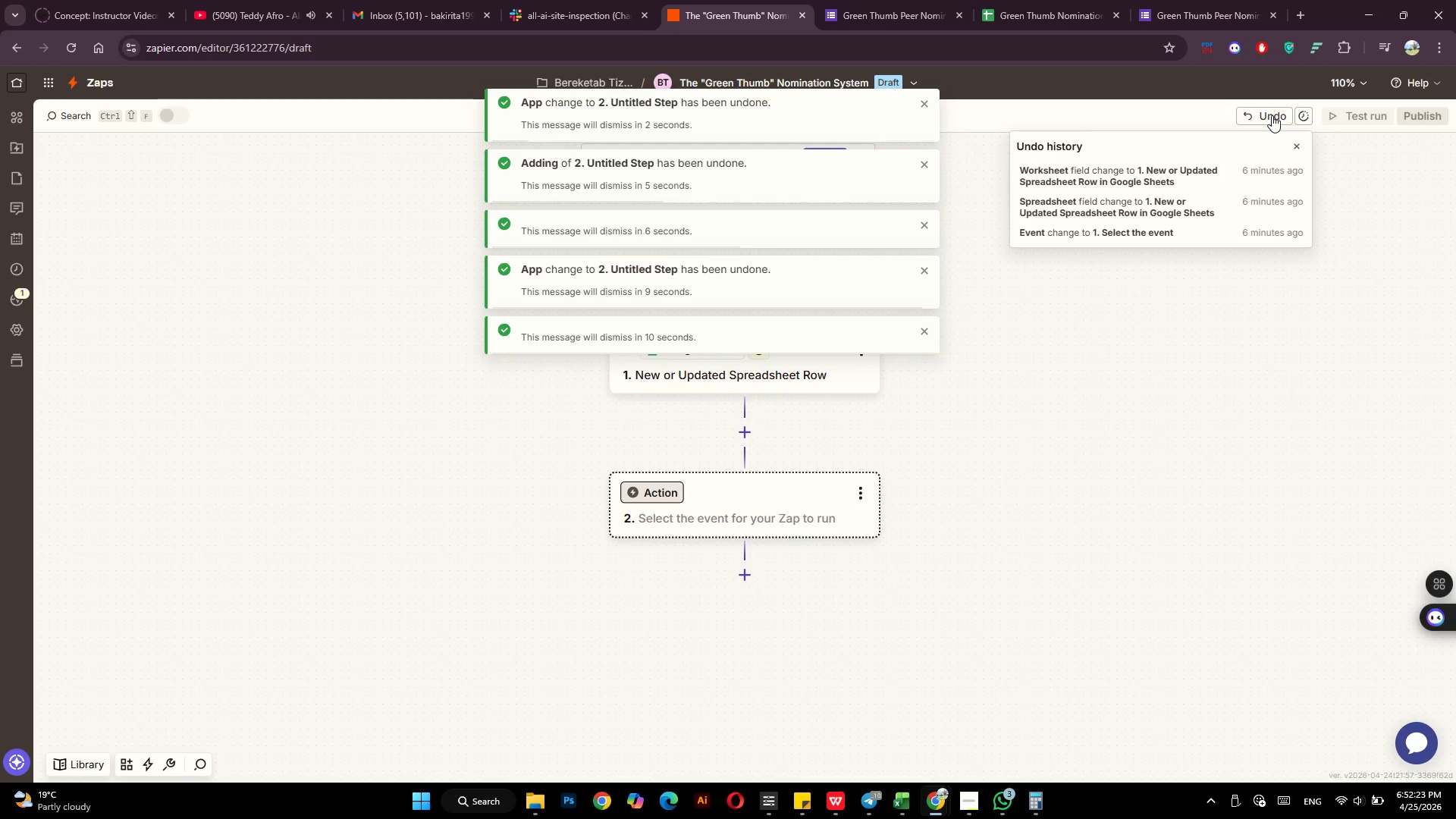 
left_click([1272, 115])
 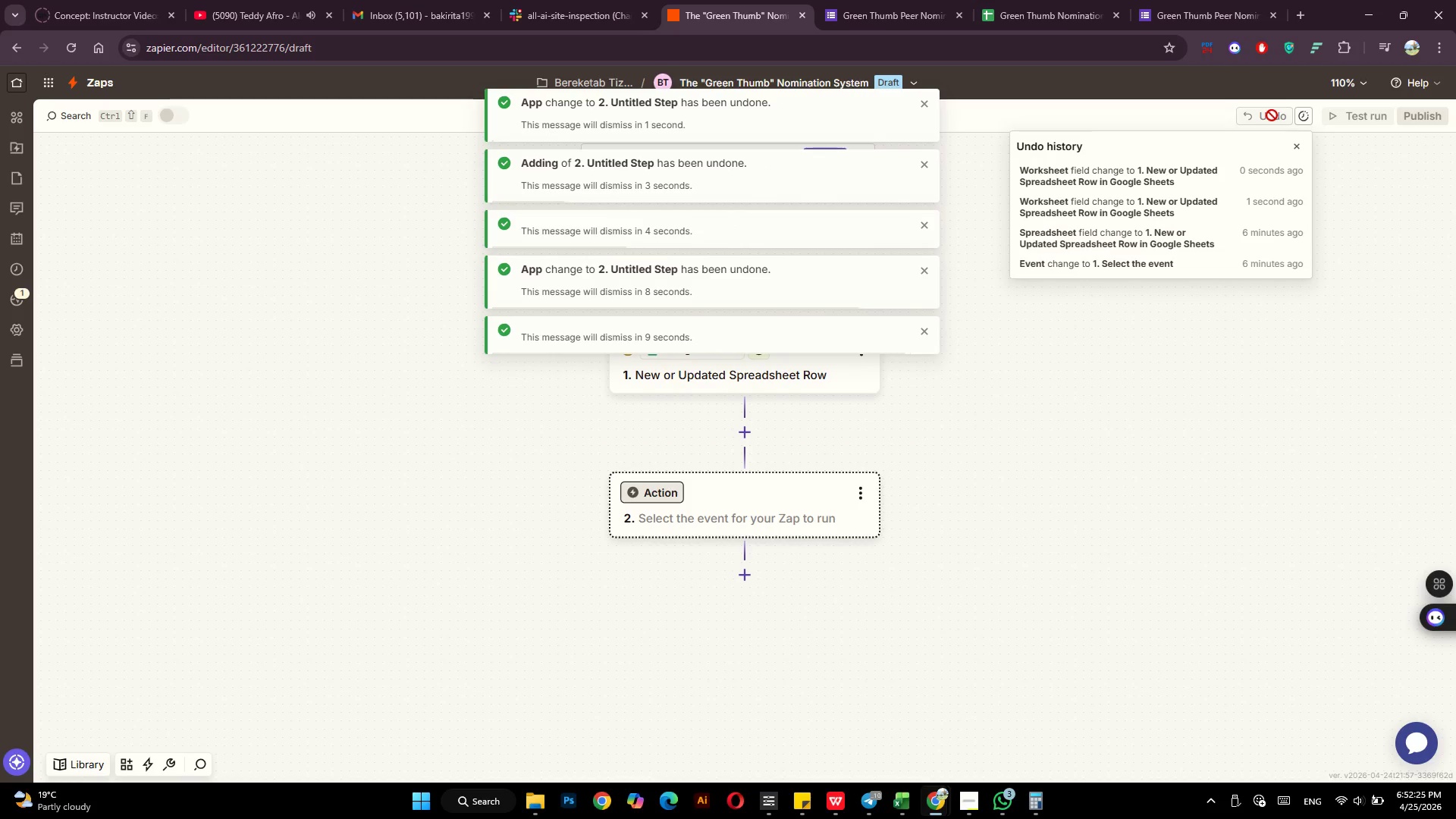 
left_click([1272, 115])
 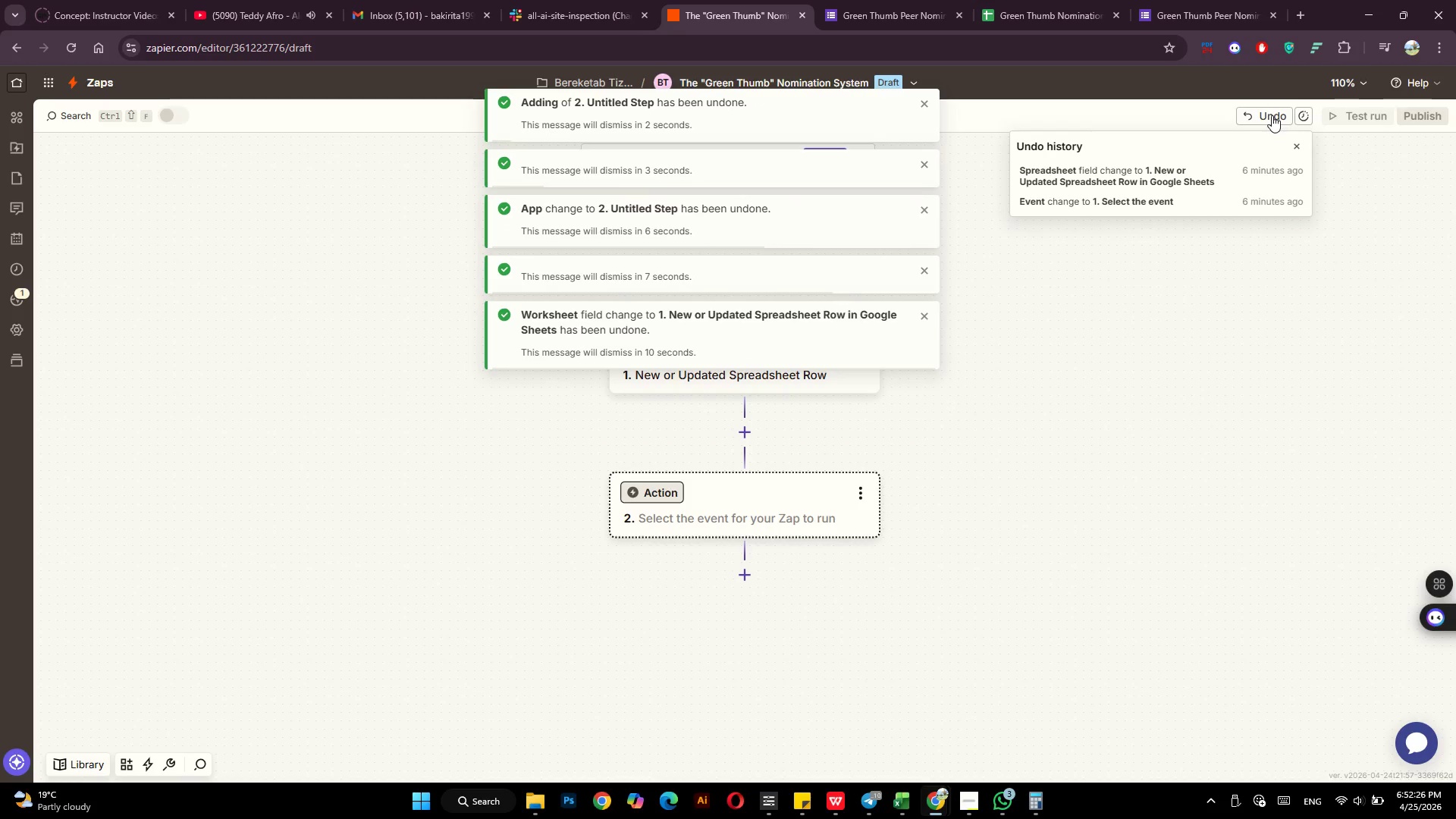 
left_click([1272, 115])
 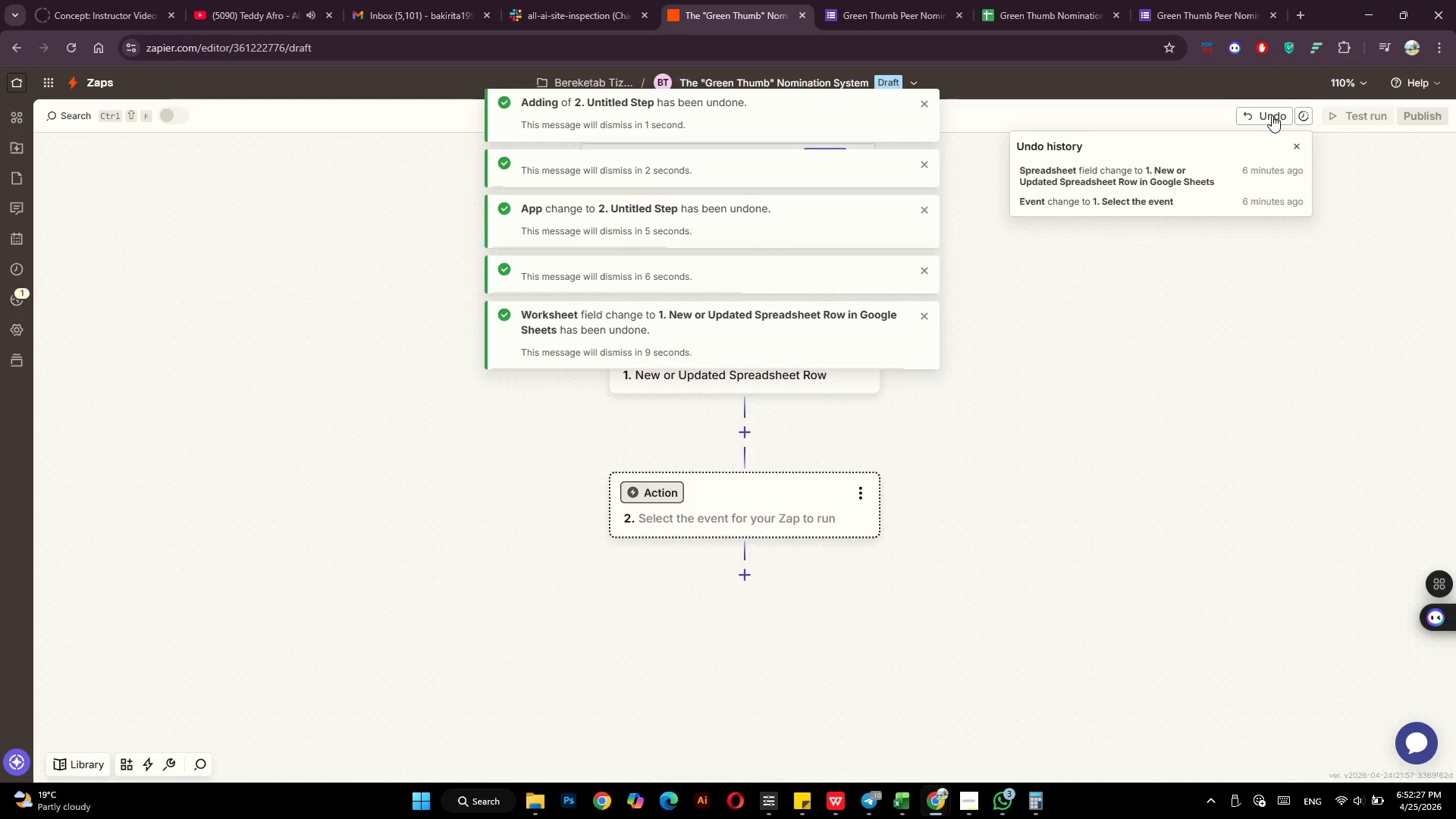 
left_click([1272, 115])
 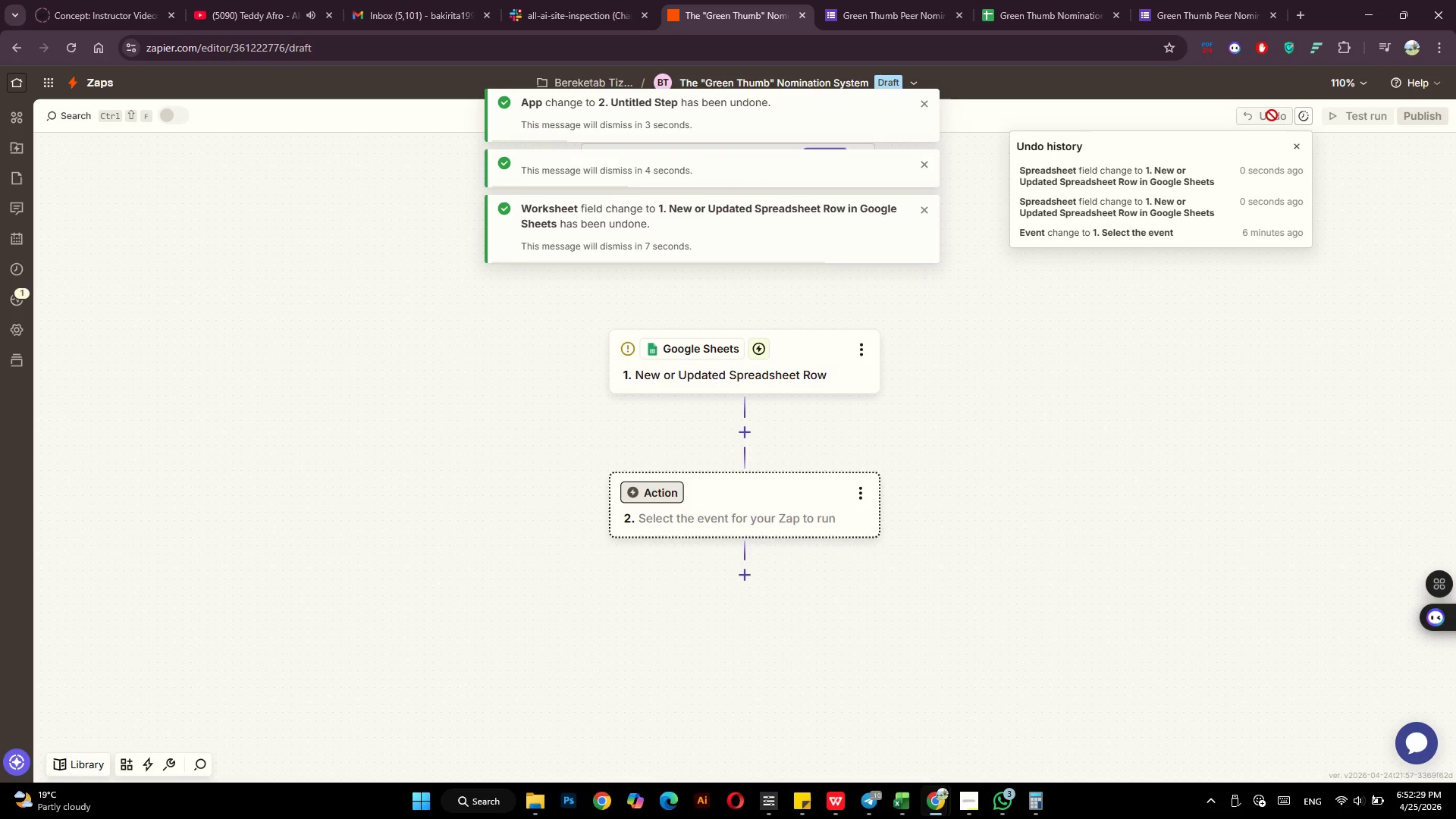 
left_click([1272, 115])
 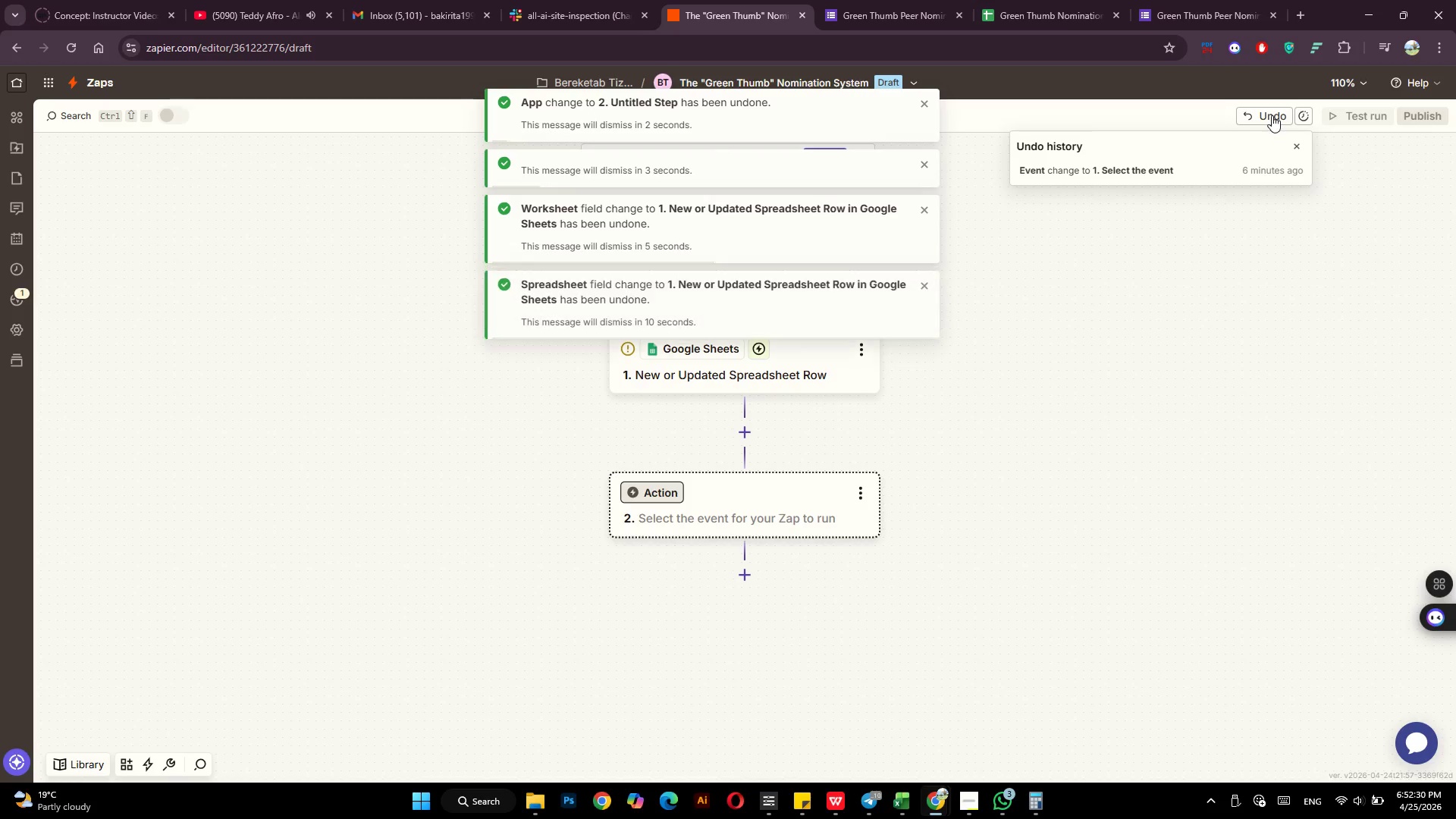 
left_click([1272, 115])
 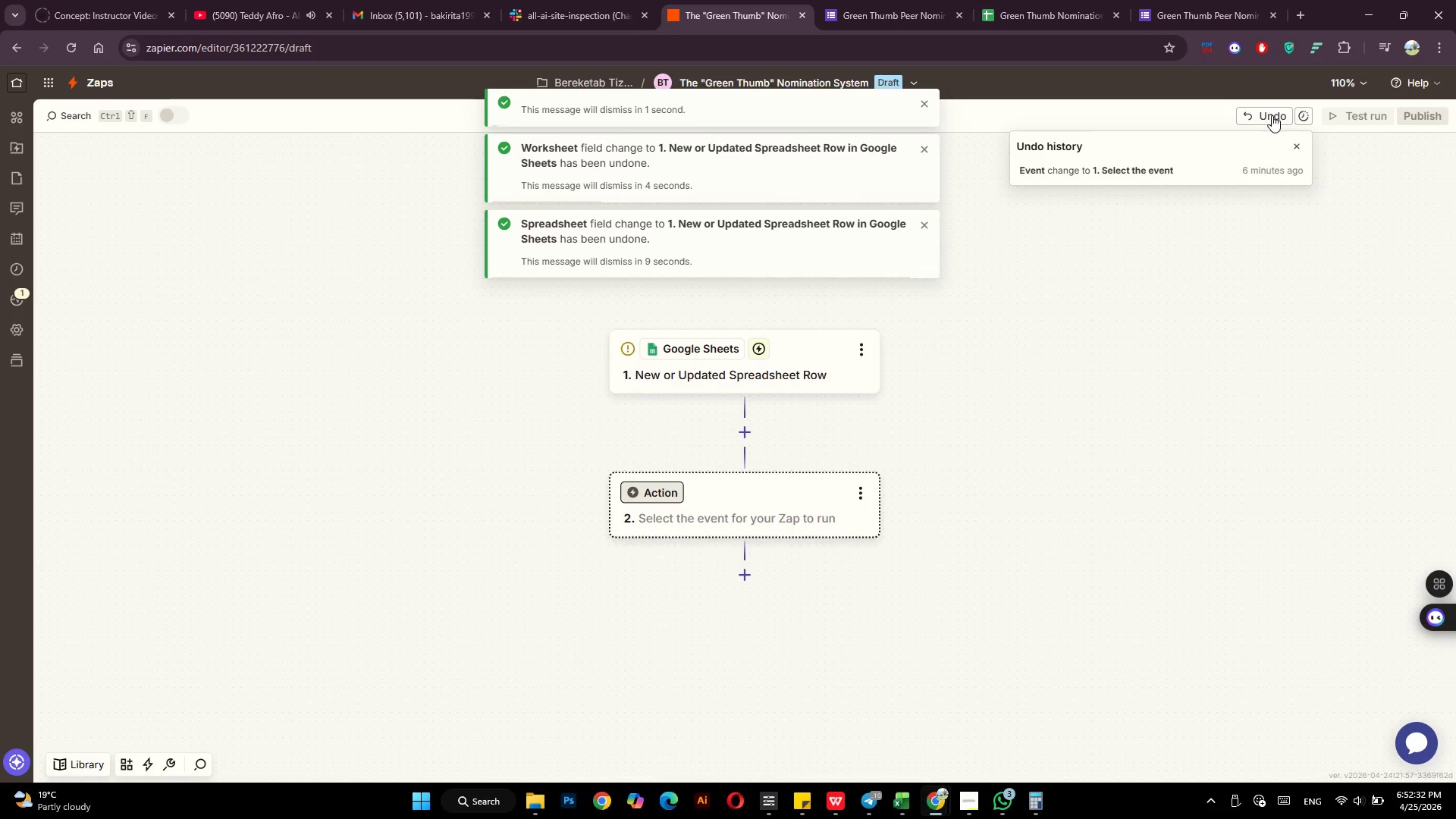 
left_click([1272, 115])
 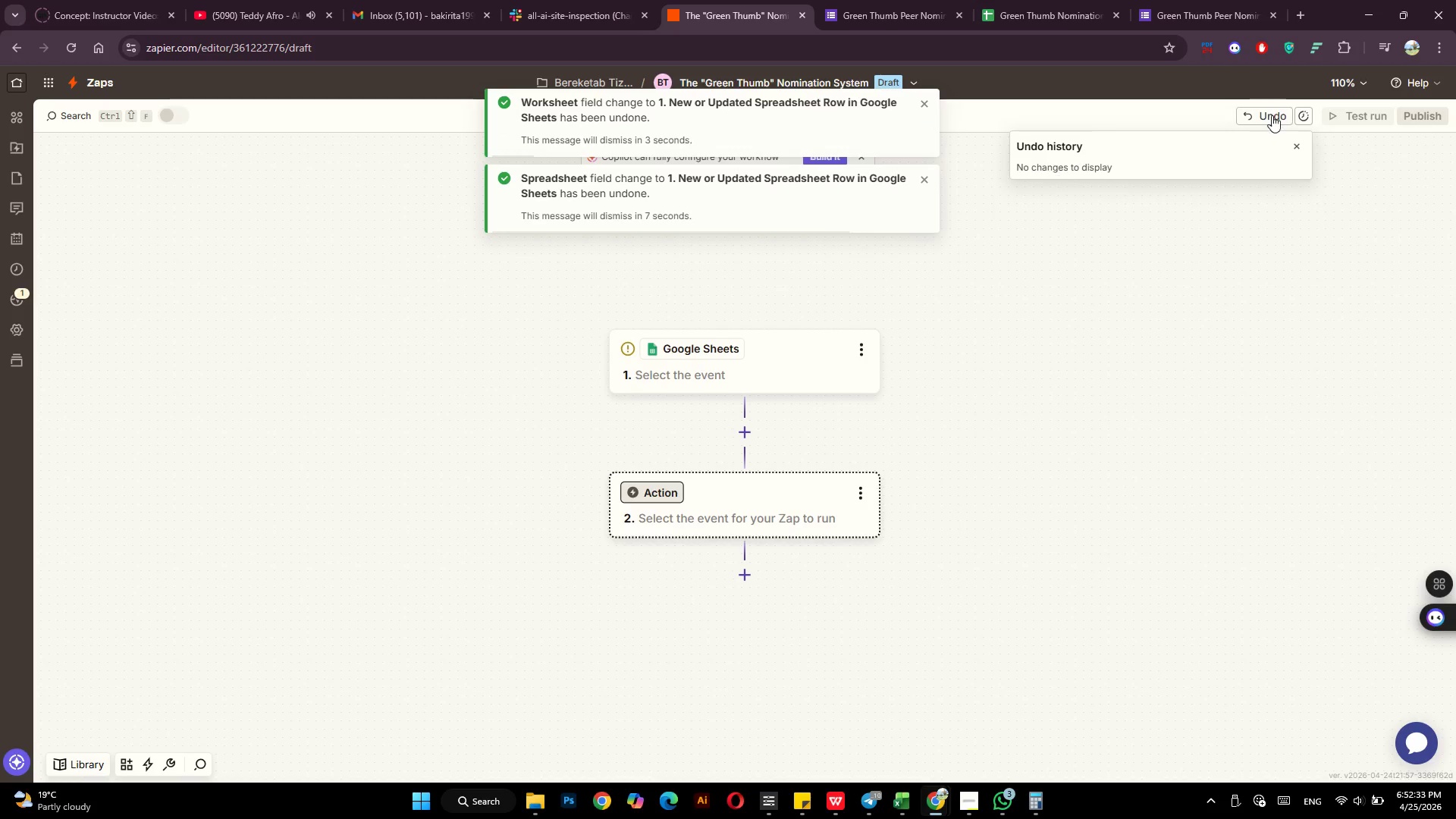 
left_click([1272, 115])
 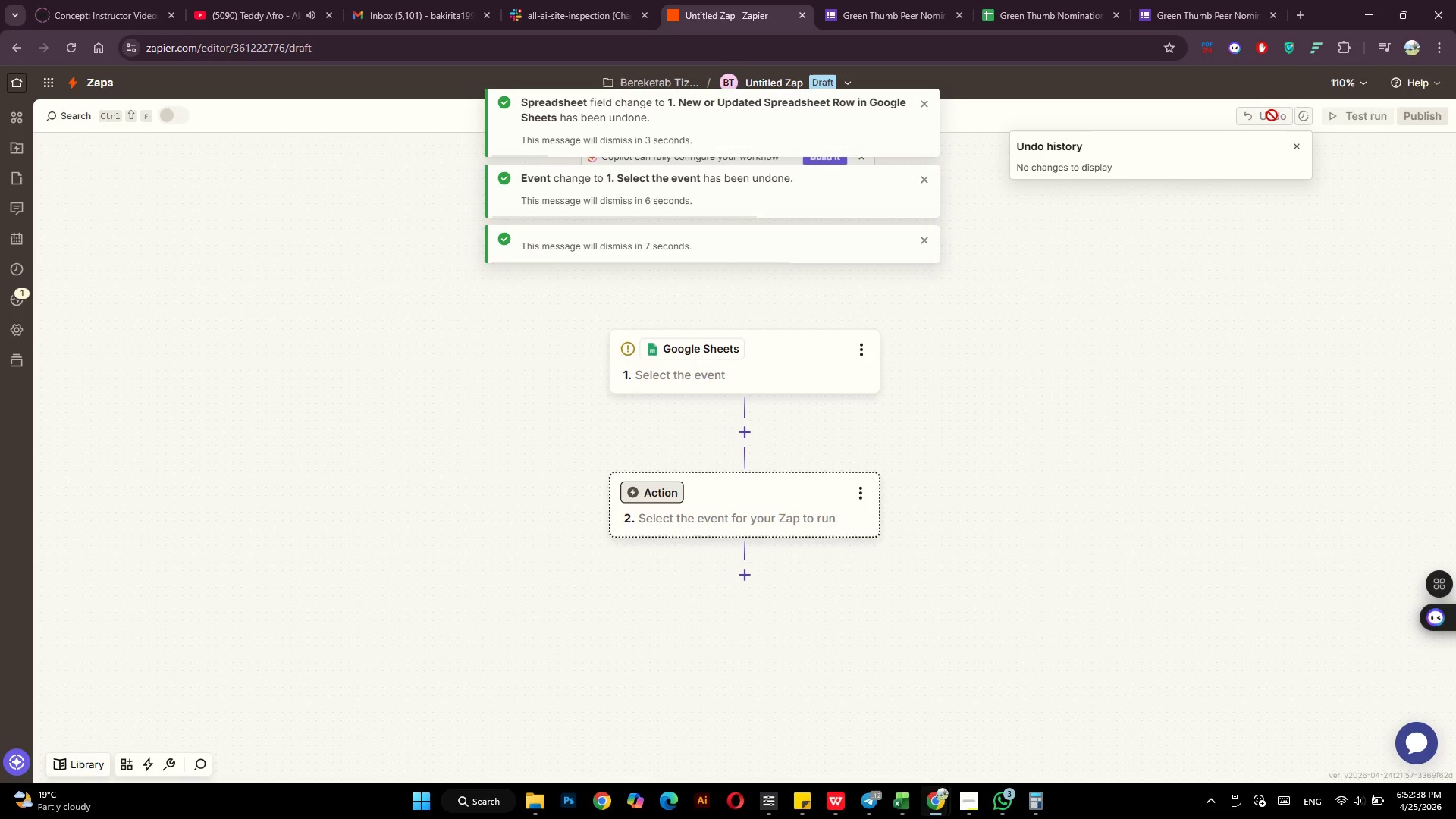 
wait(5.5)
 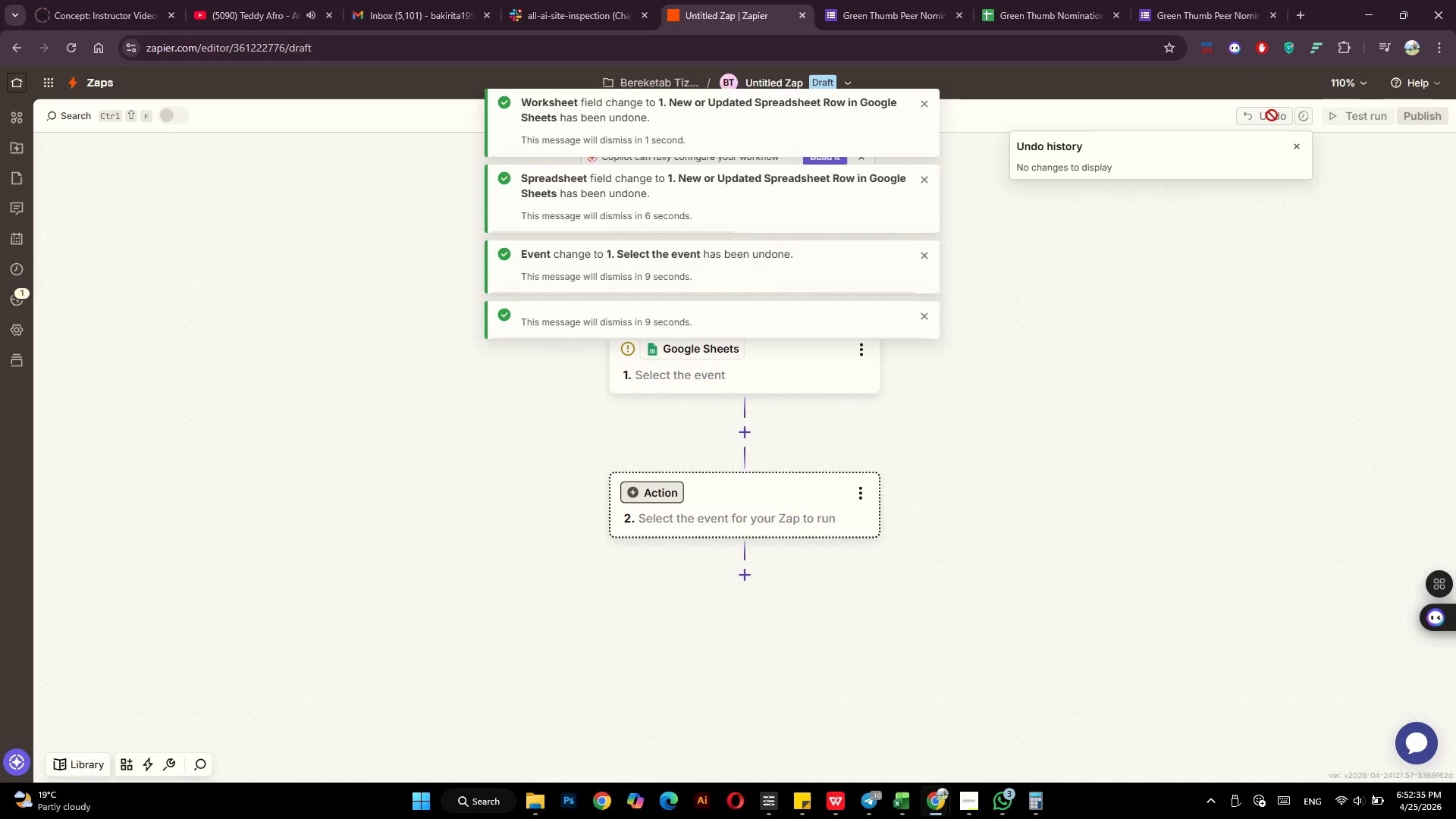 
left_click([1295, 145])
 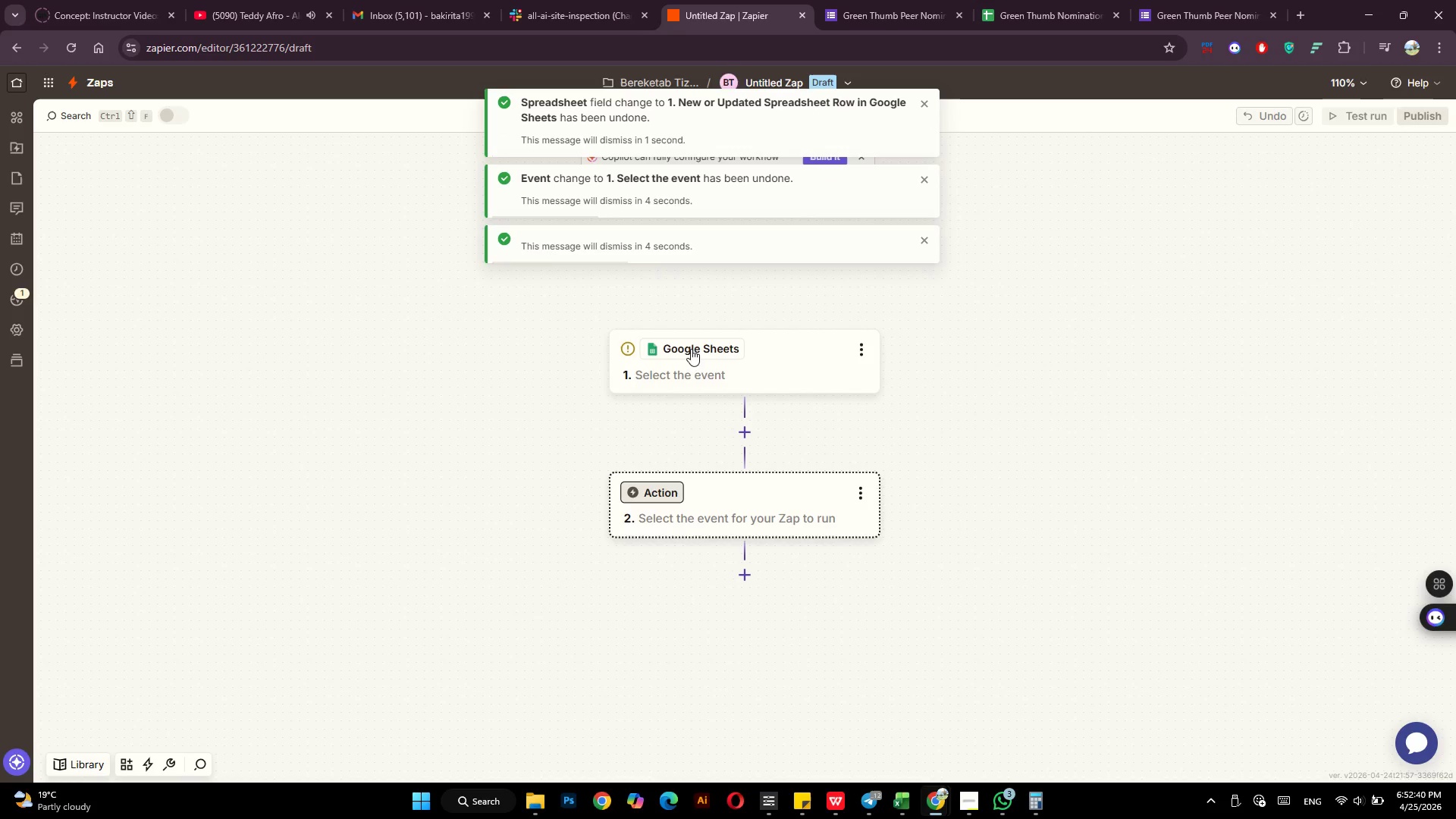 
left_click([701, 359])
 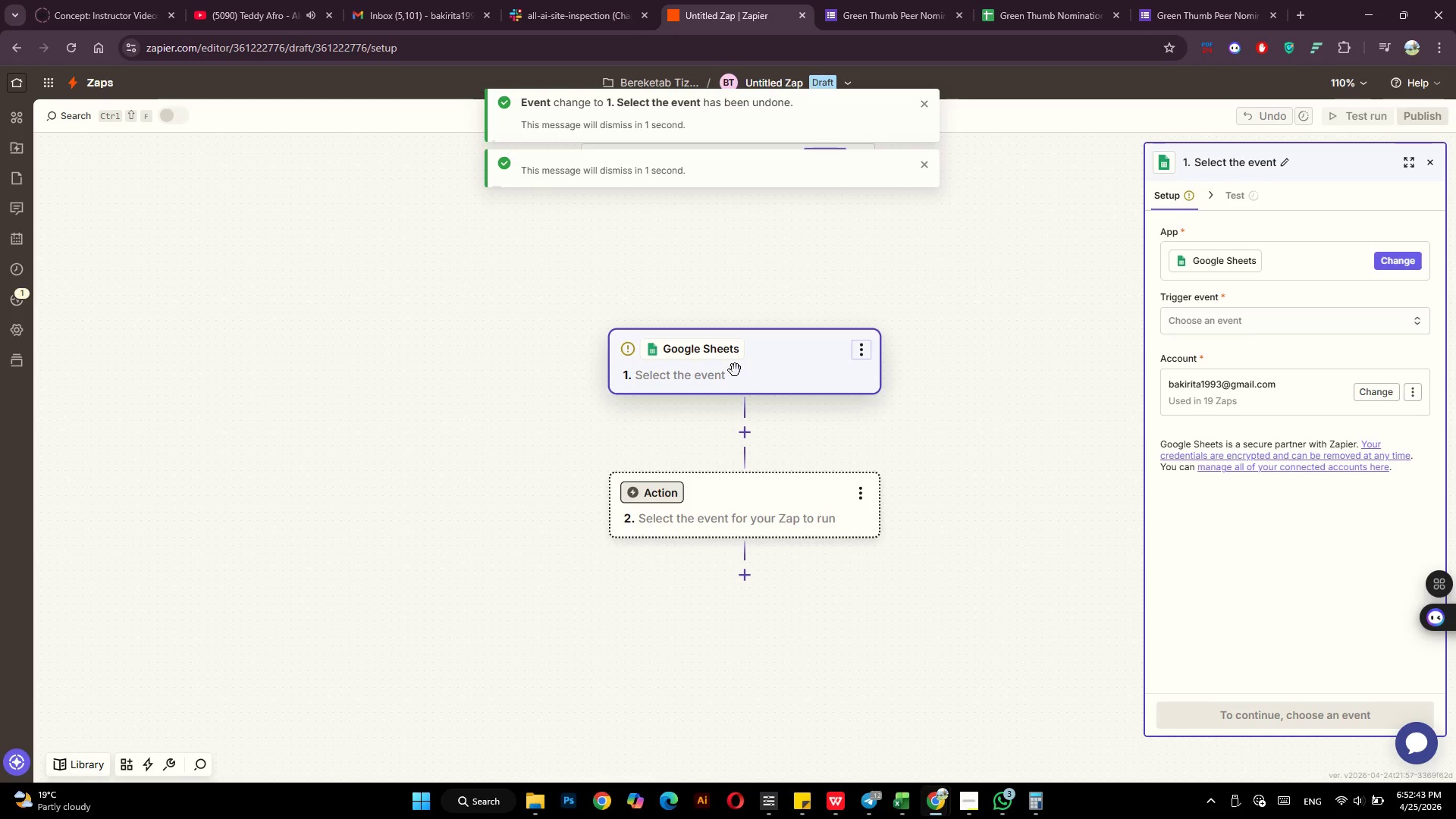 
left_click([625, 359])
 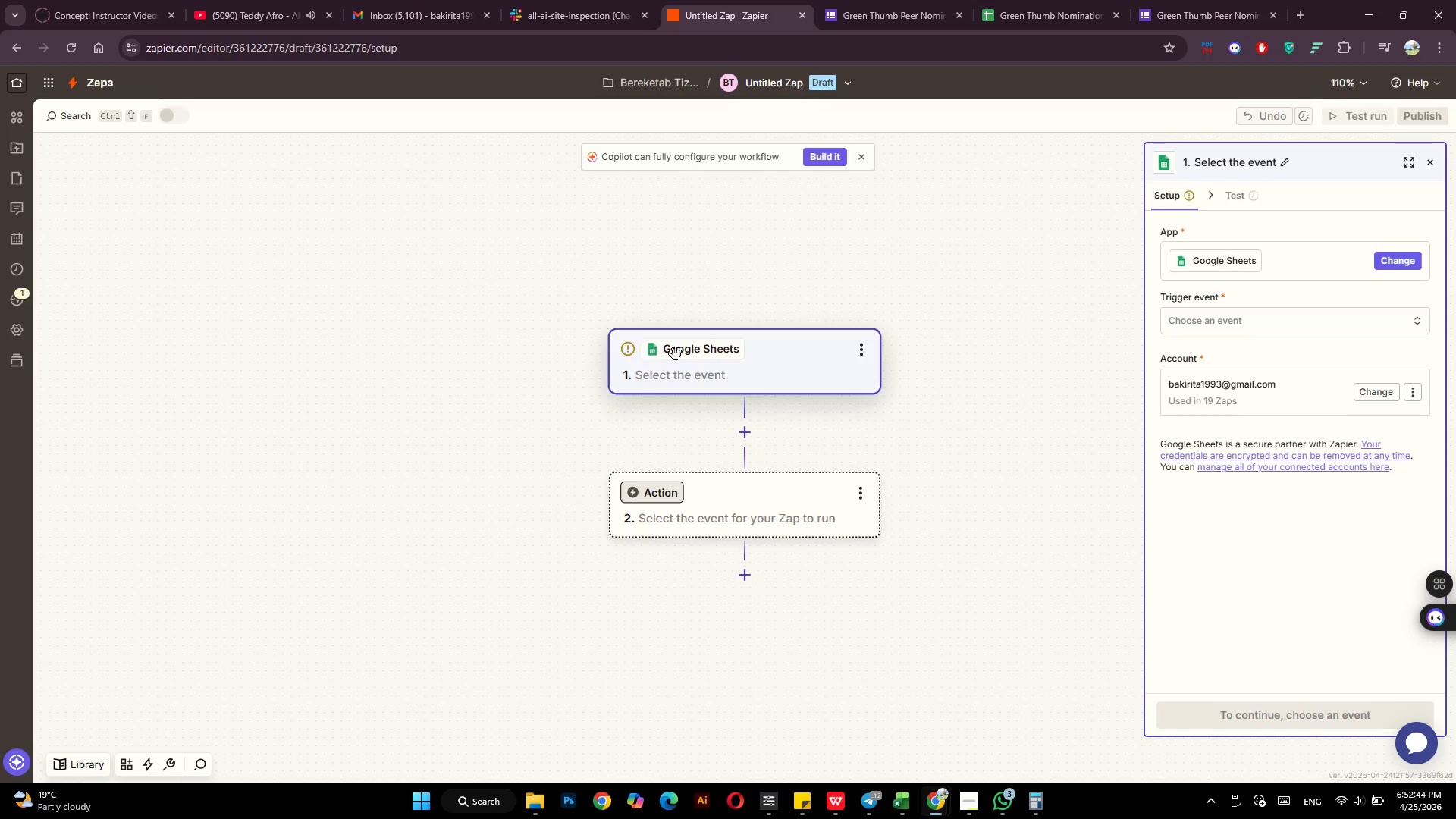 
left_click([697, 355])
 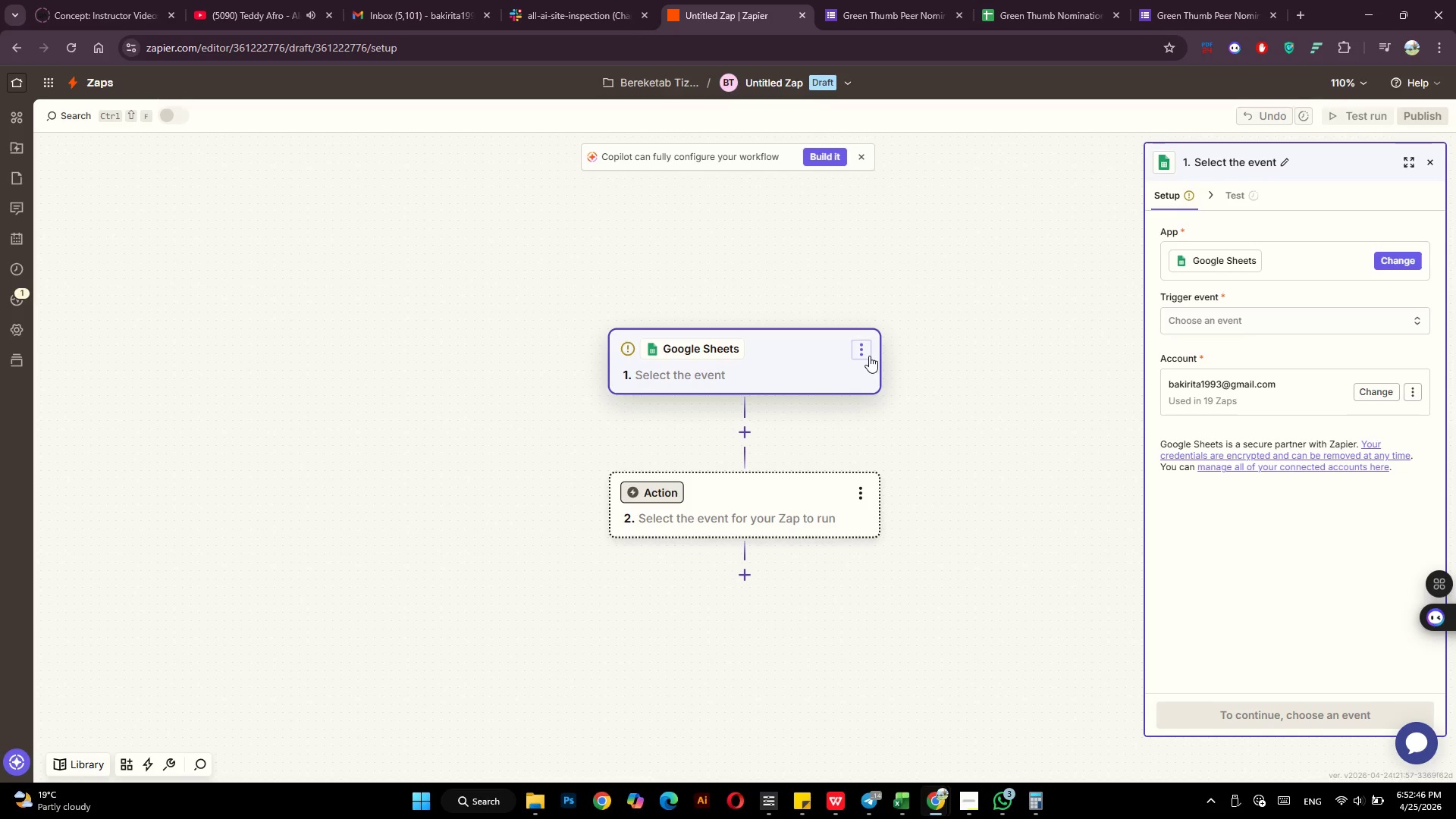 
left_click([870, 356])
 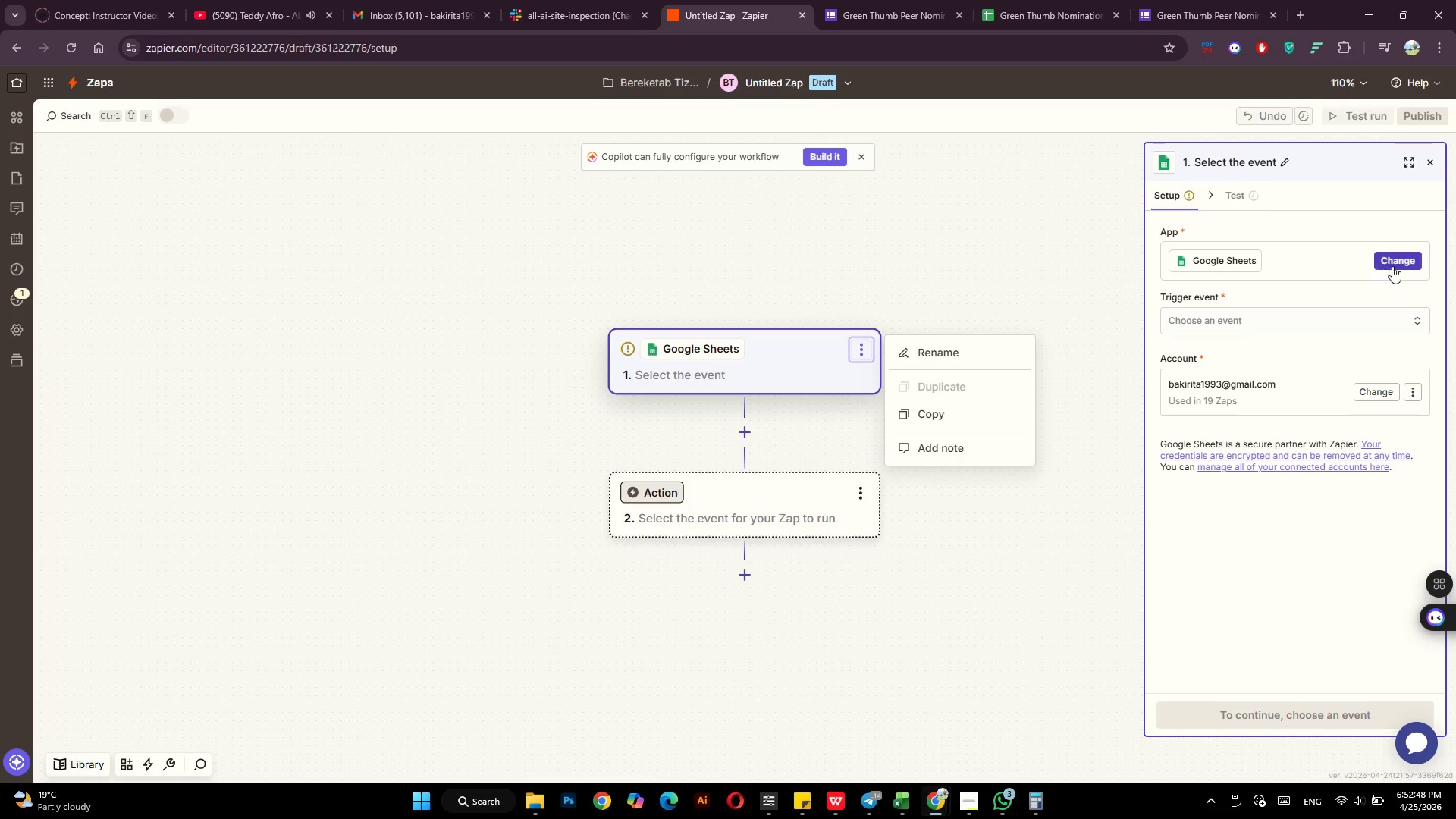 
left_click([1402, 265])
 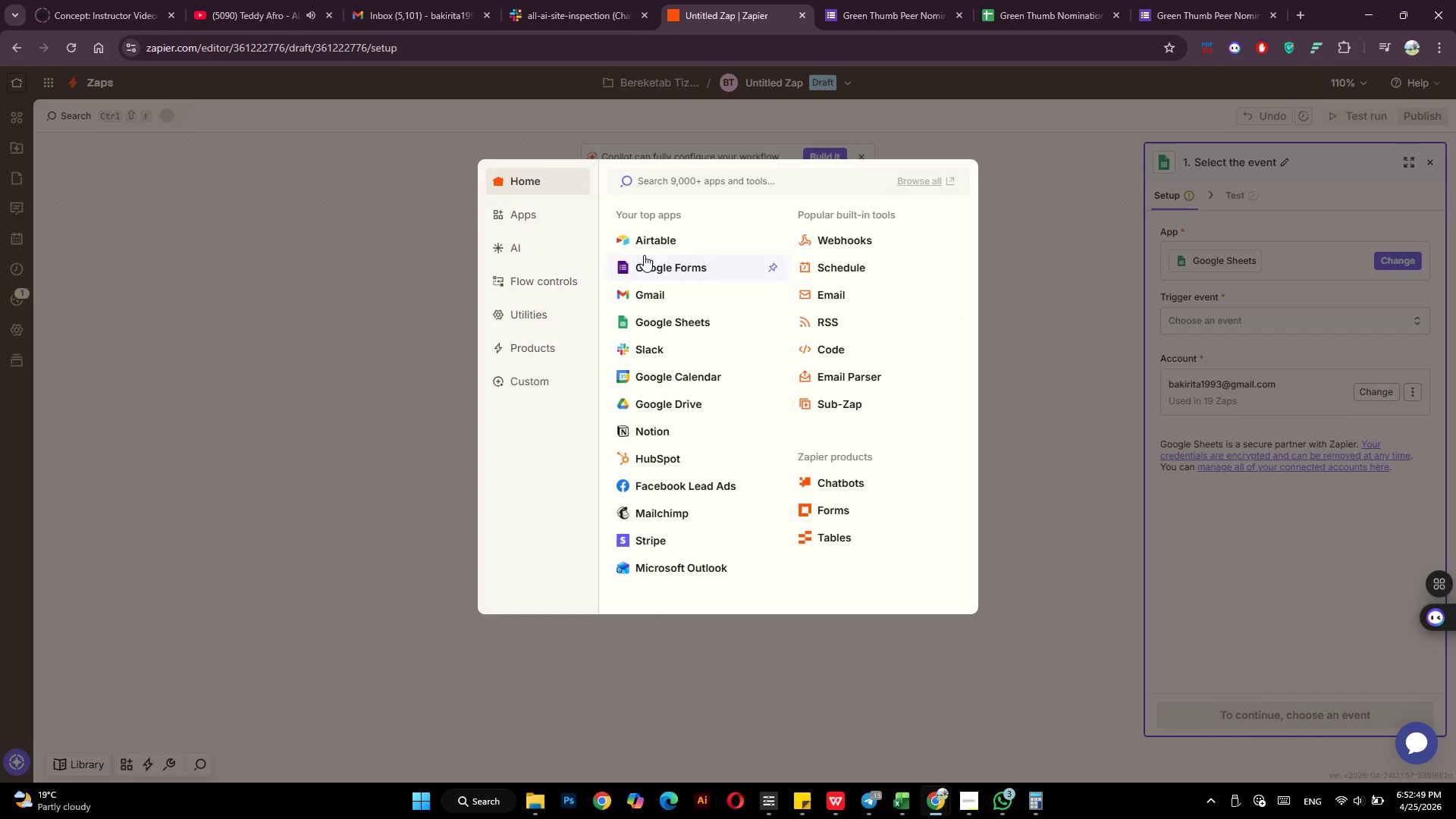 
left_click([661, 256])
 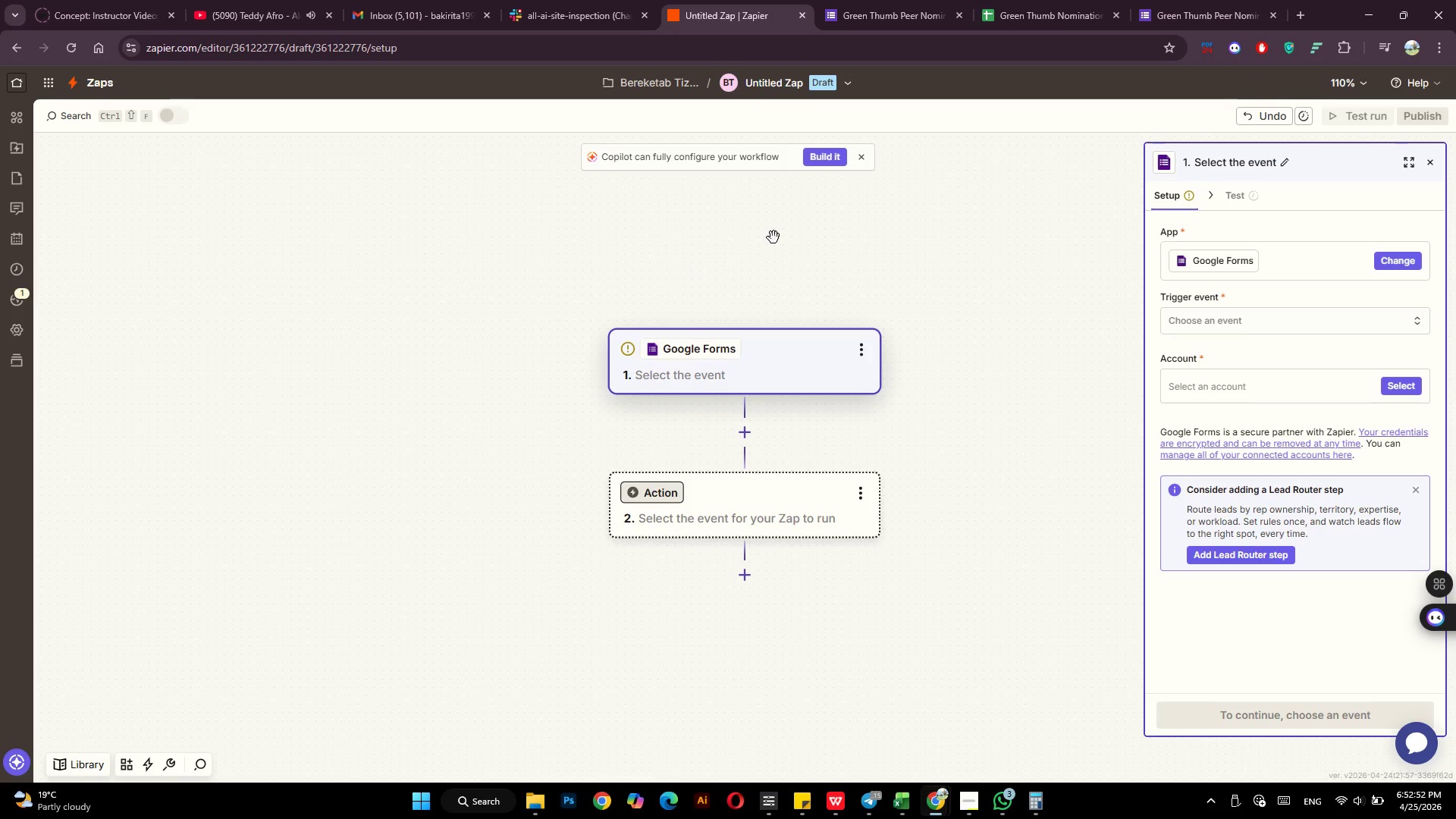 
left_click([1212, 323])
 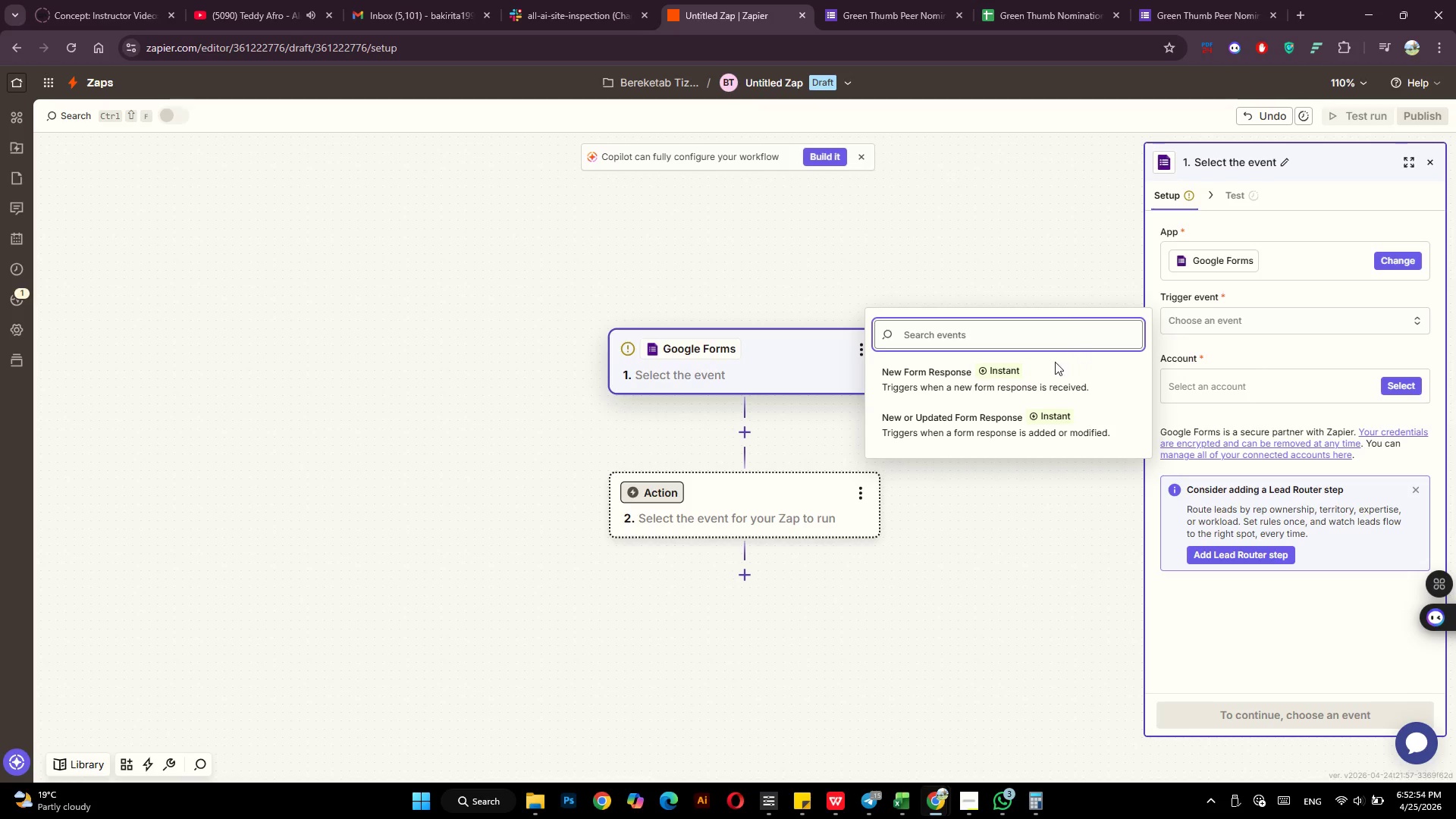 
left_click([1009, 389])
 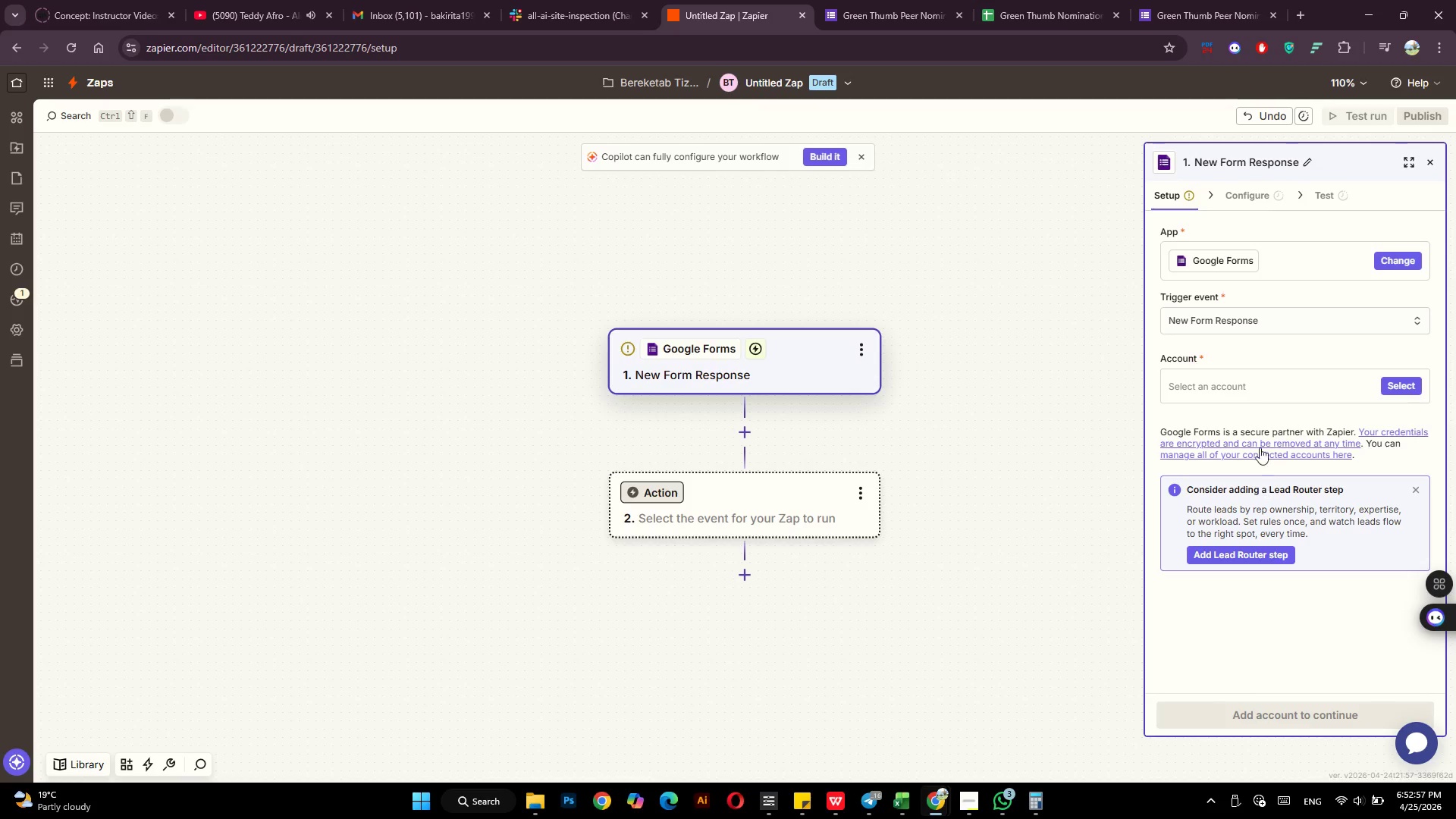 
left_click([1396, 378])
 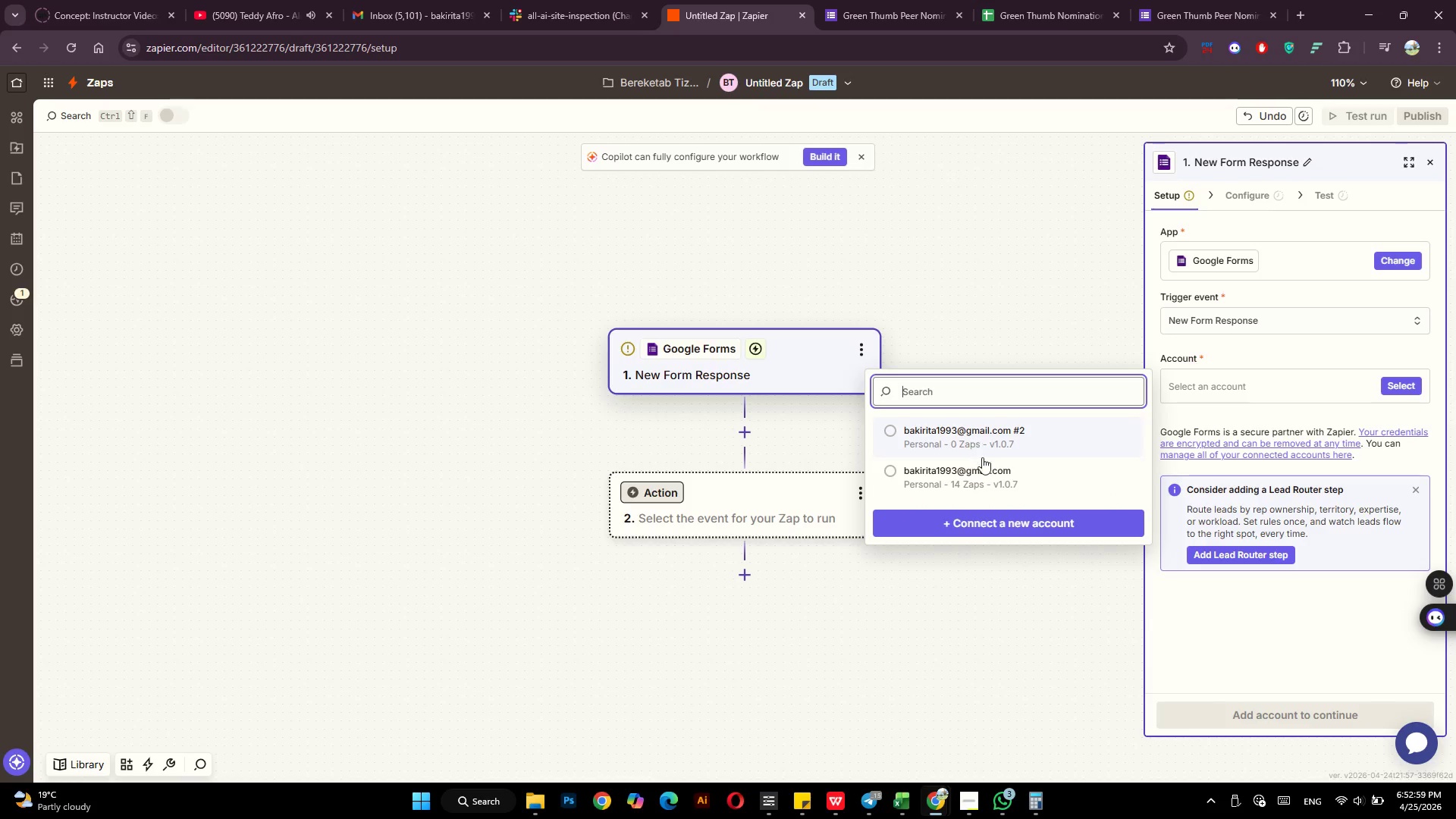 
left_click([985, 472])
 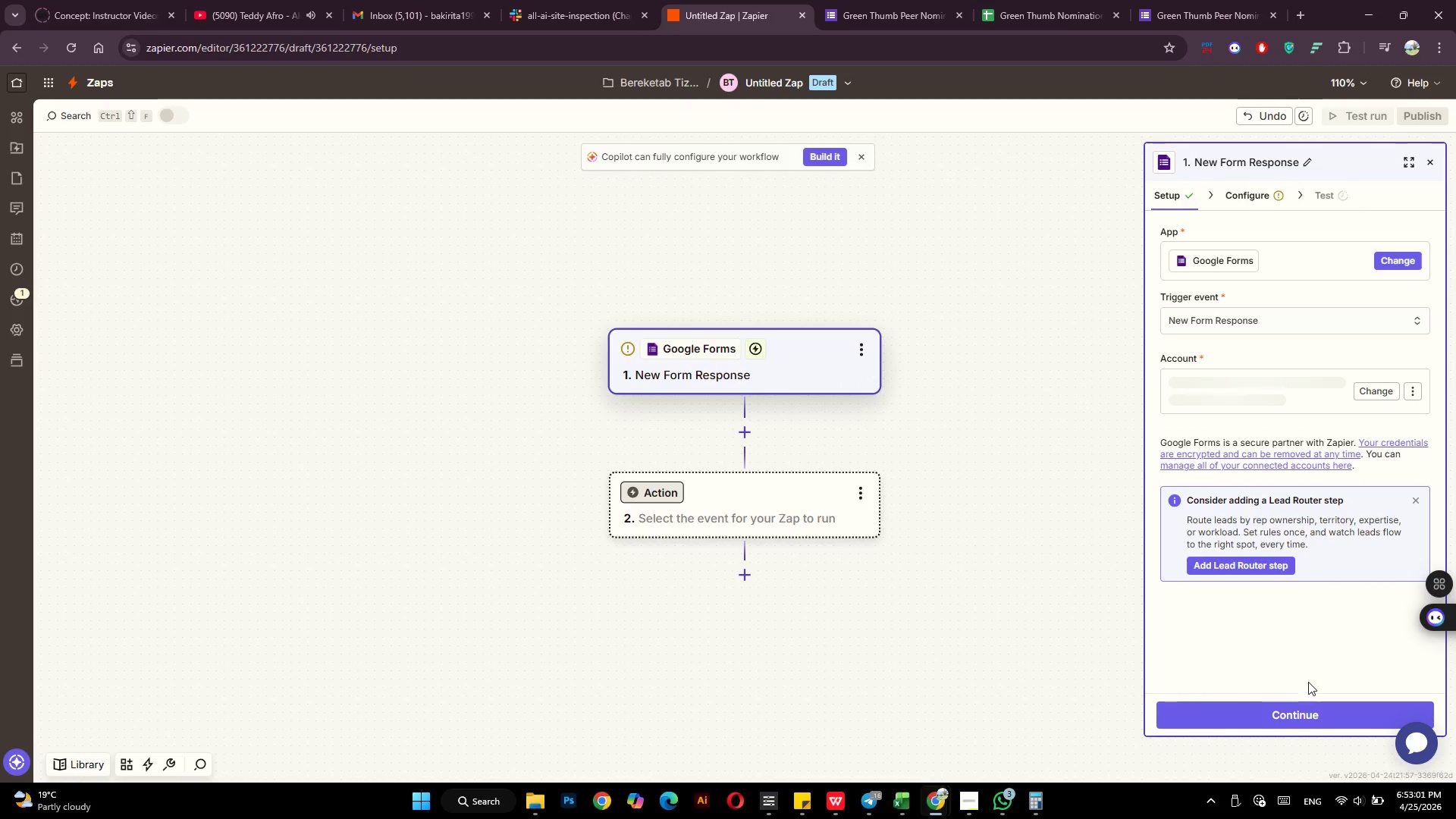 
left_click([1295, 712])
 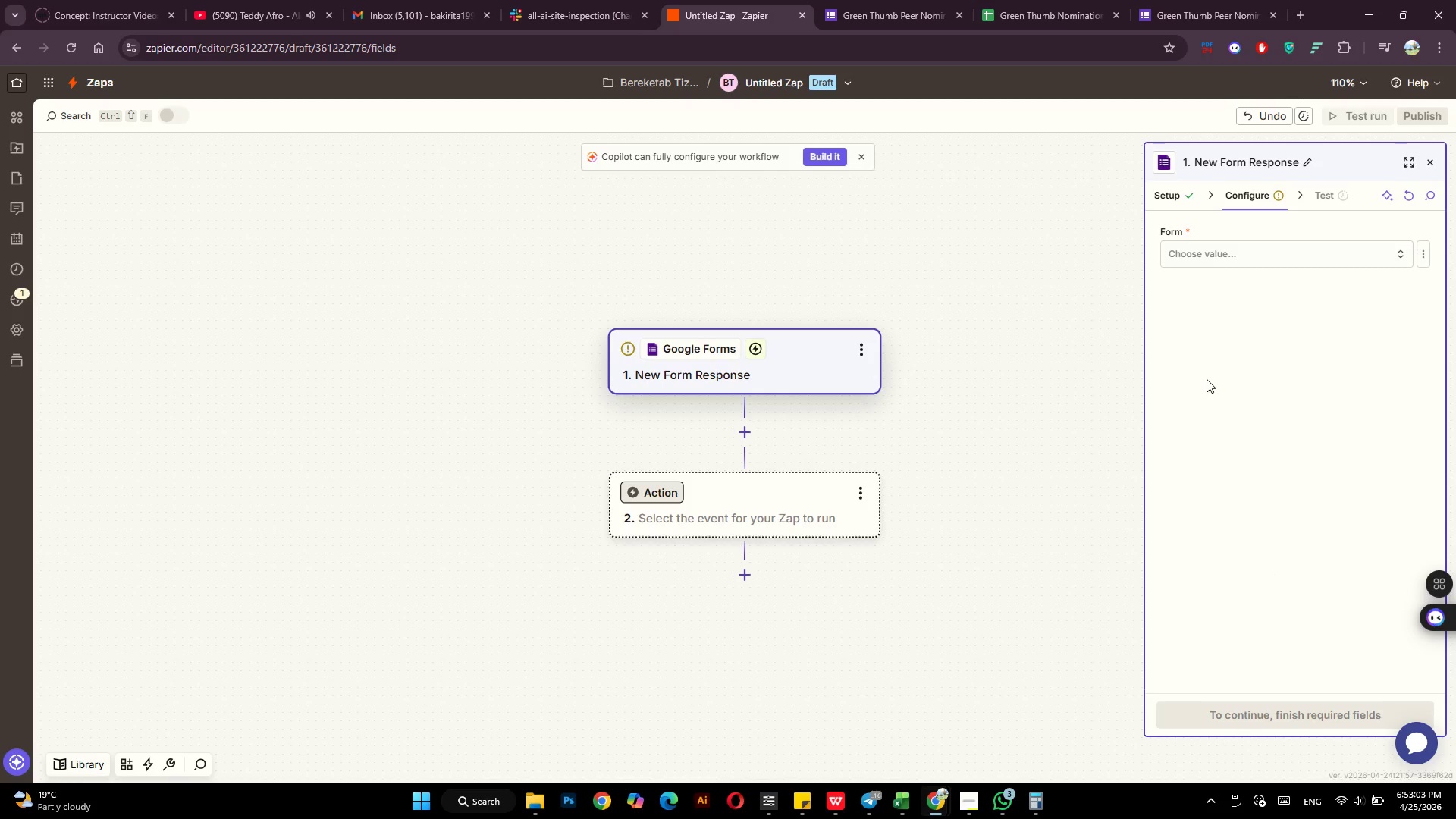 
left_click([1239, 257])
 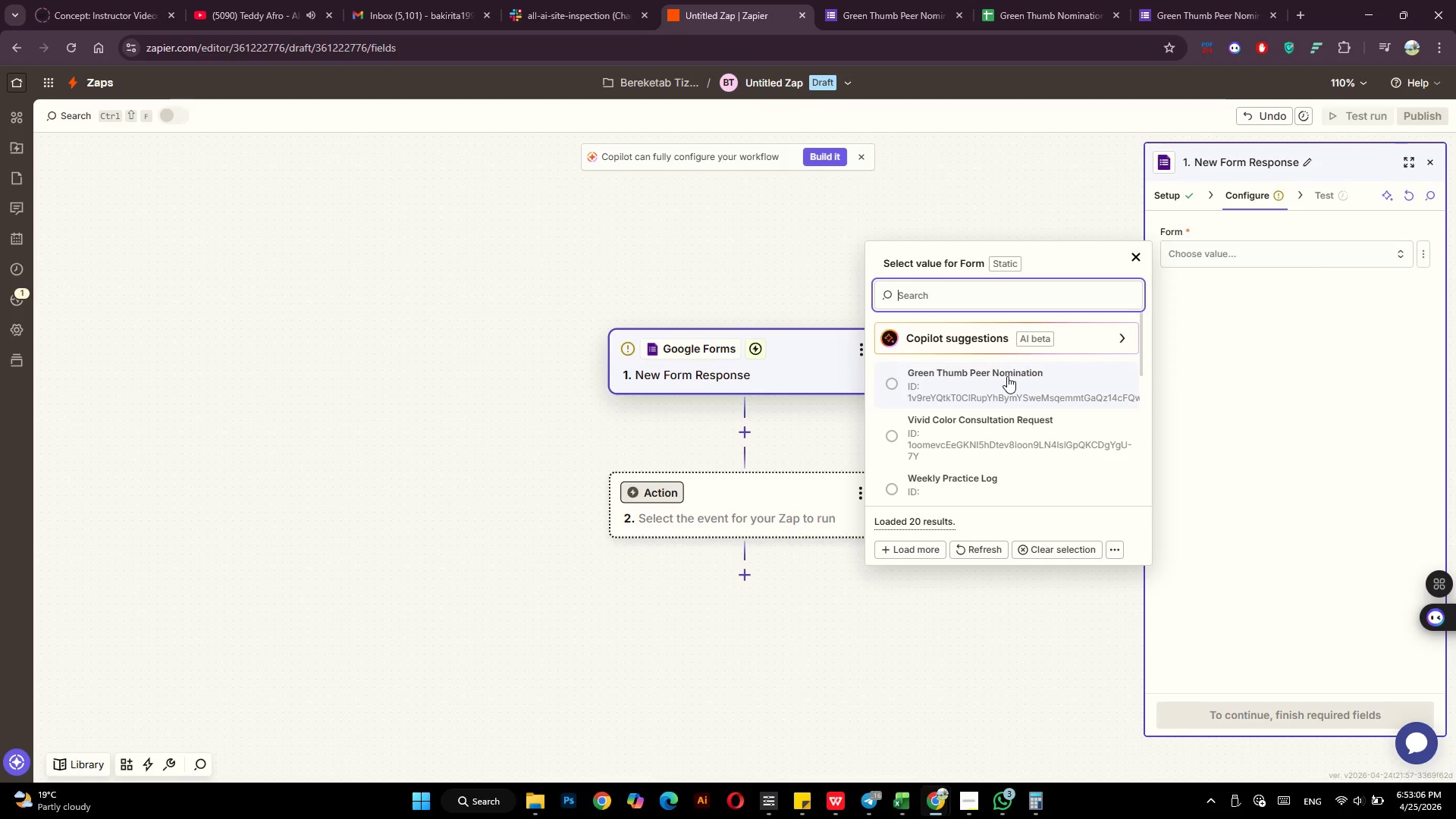 
left_click([1007, 376])
 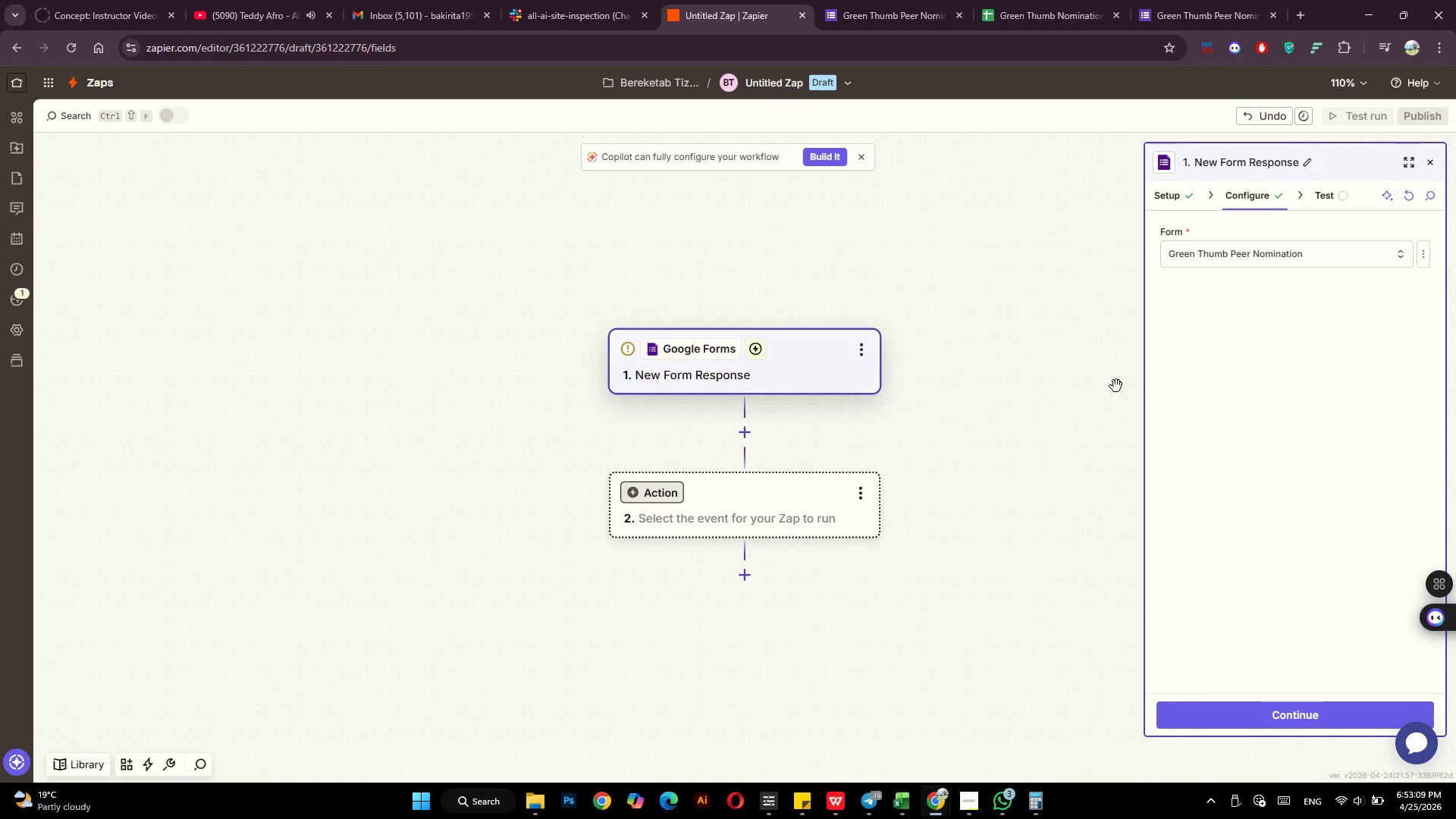 
left_click([1266, 708])
 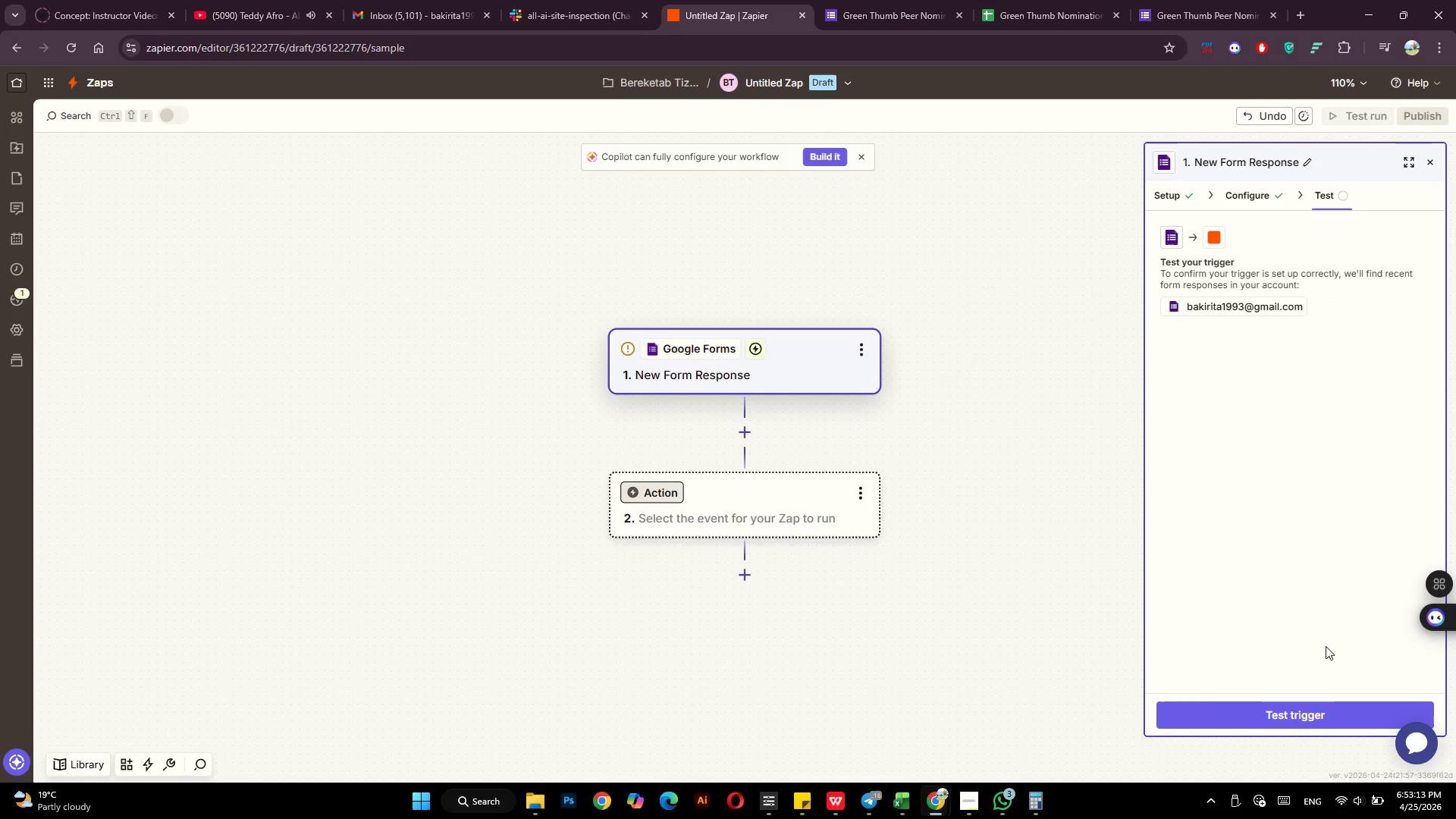 
left_click([1319, 711])
 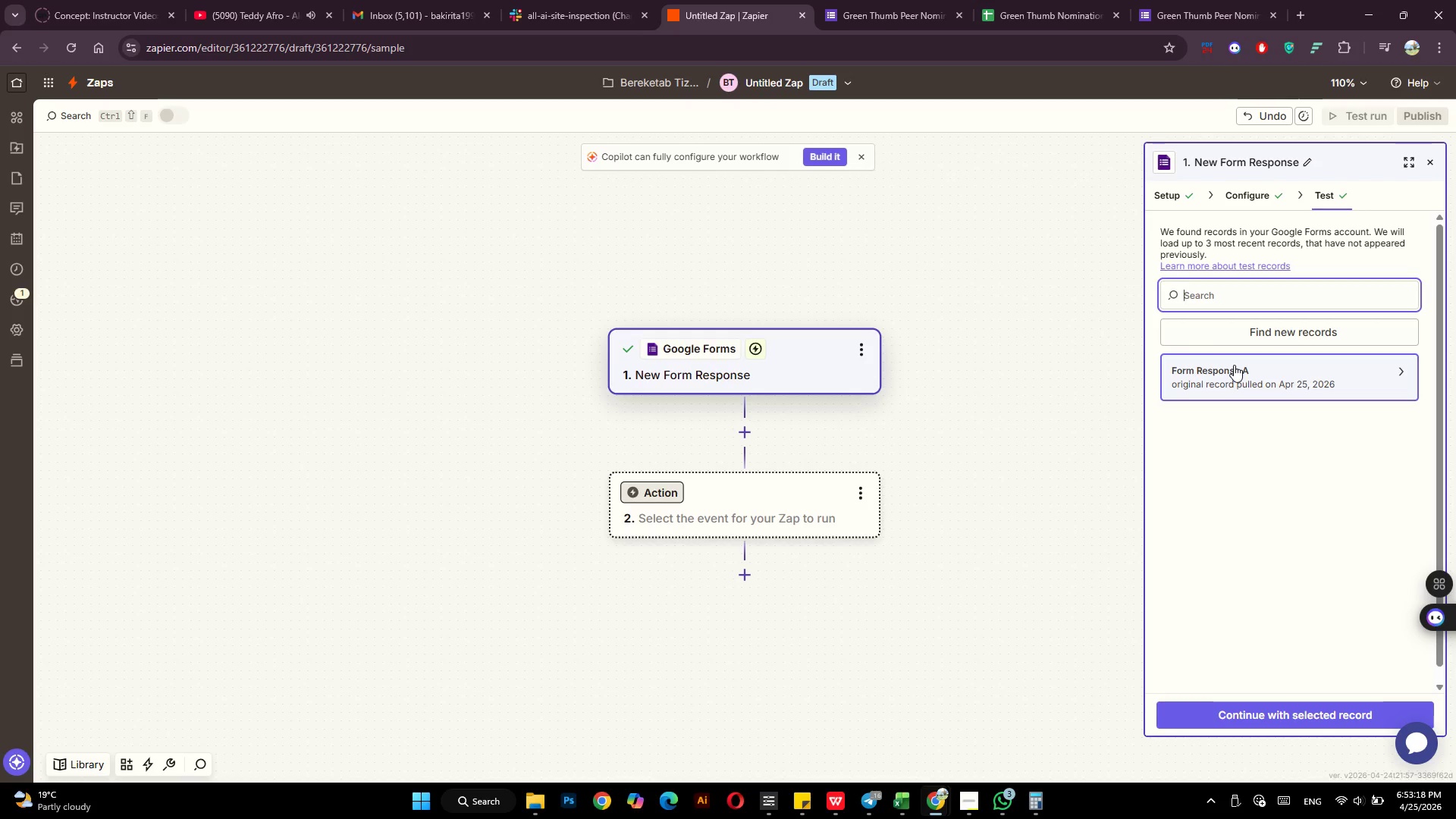 
wait(5.34)
 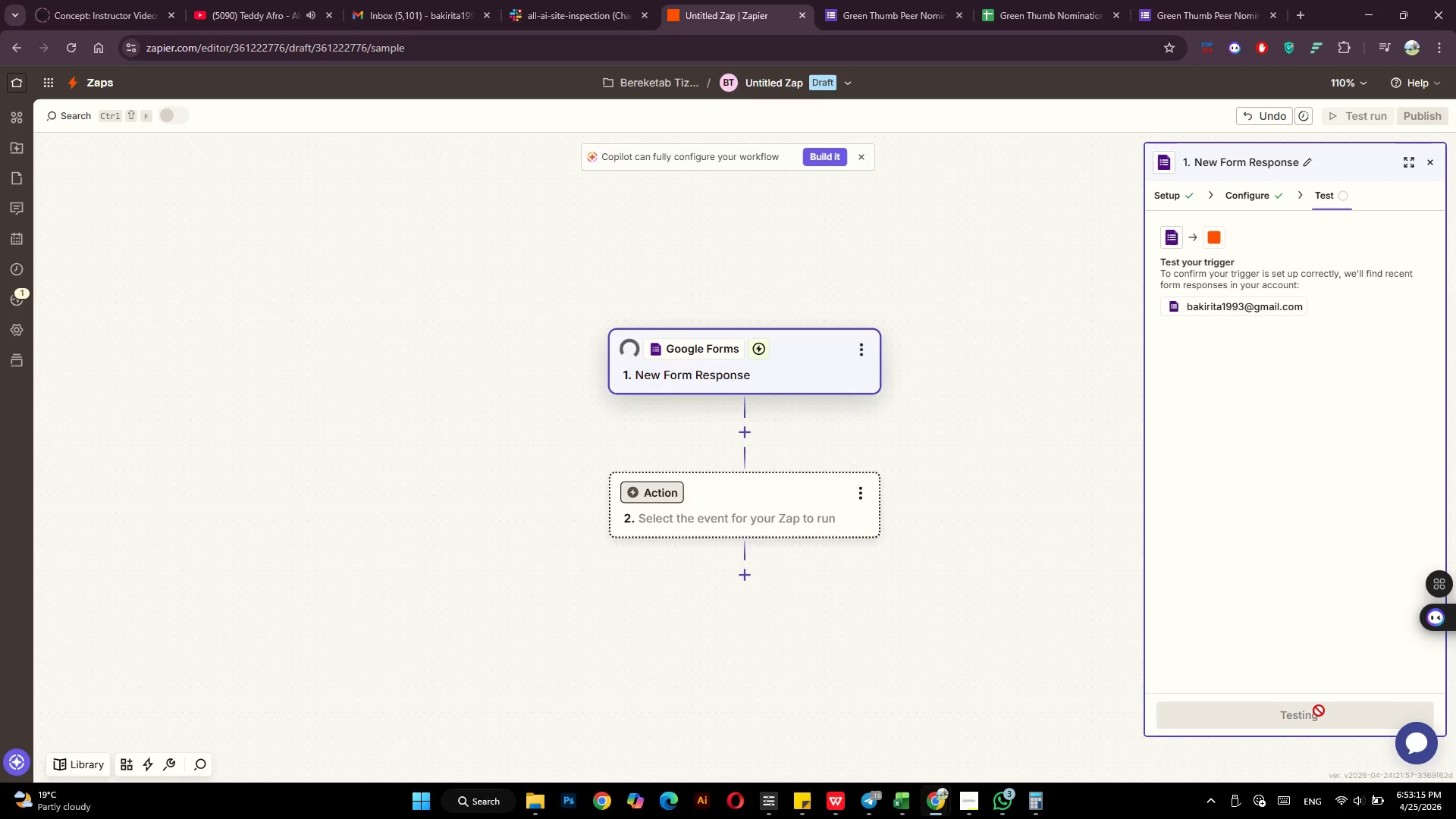 
left_click([1234, 365])
 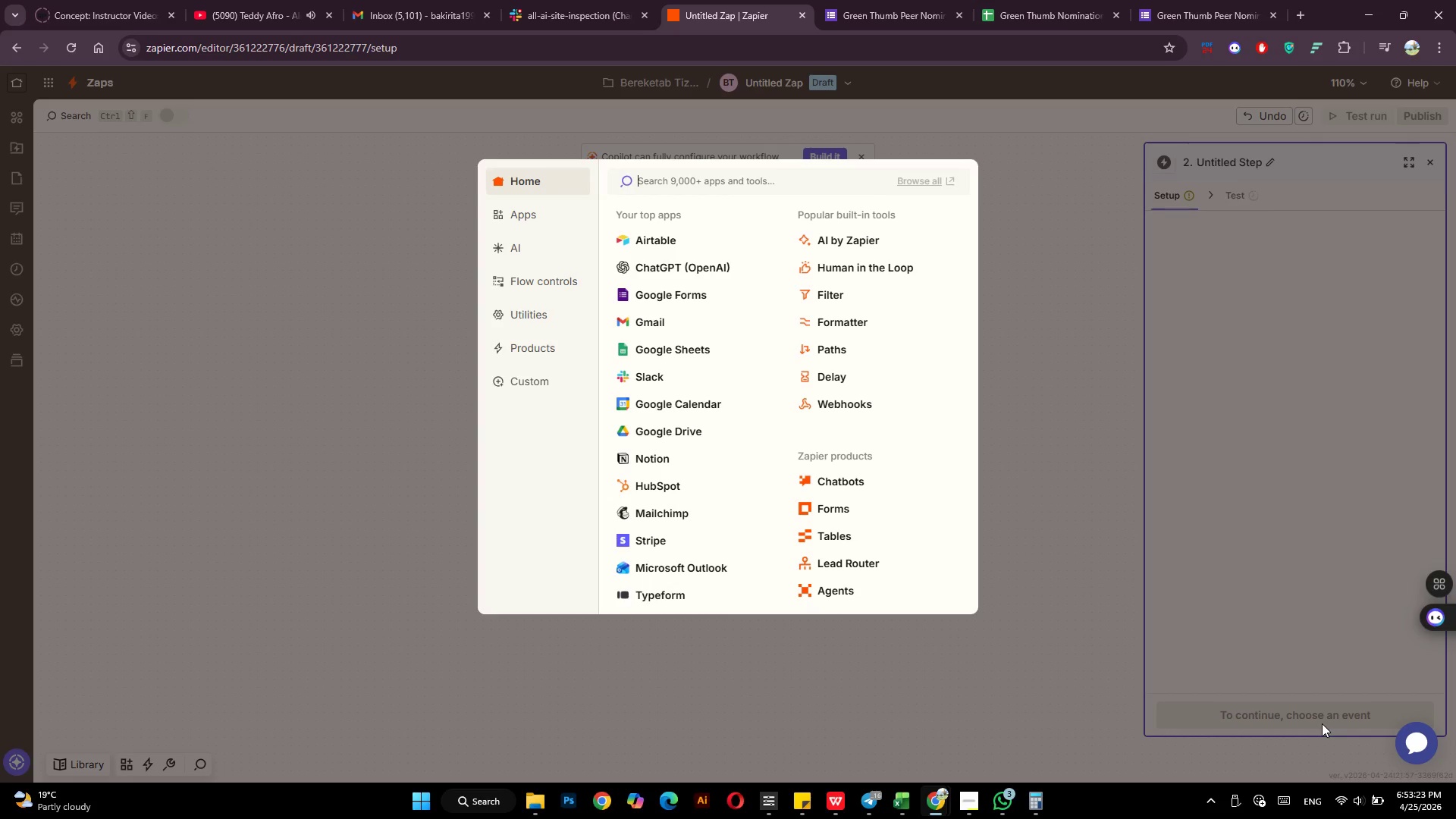 
wait(5.27)
 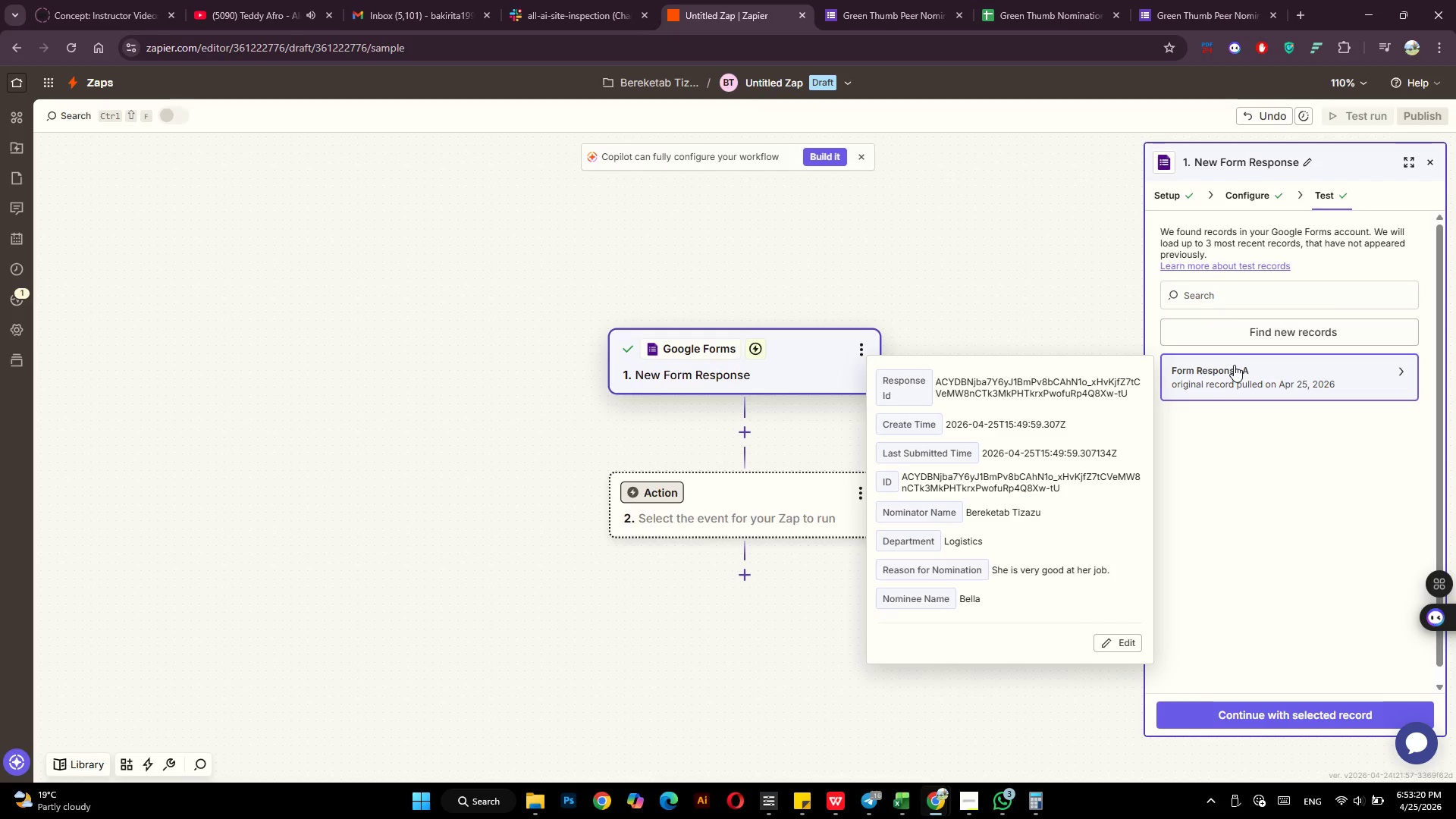 
left_click([678, 347])
 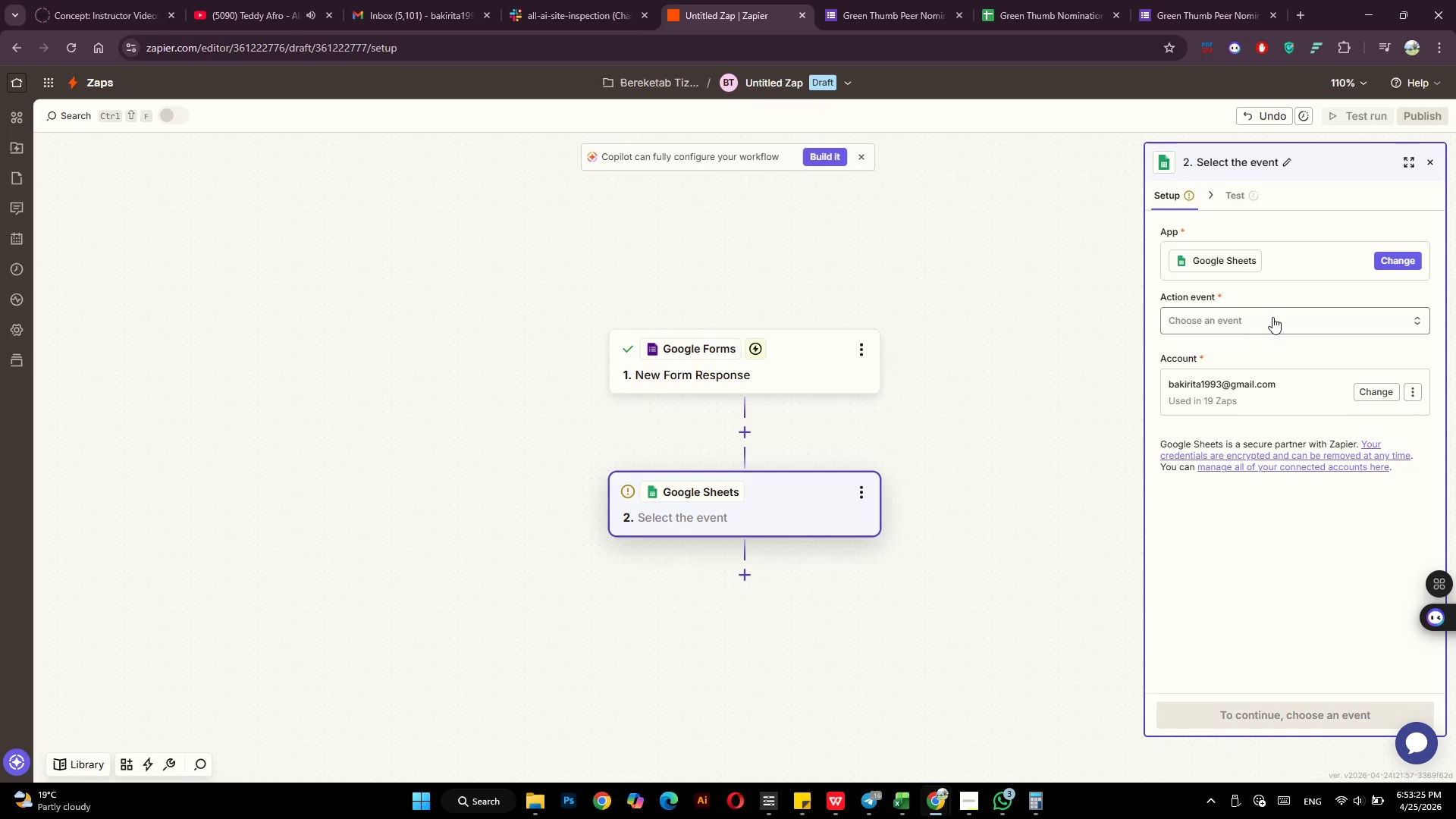 
left_click([1274, 313])
 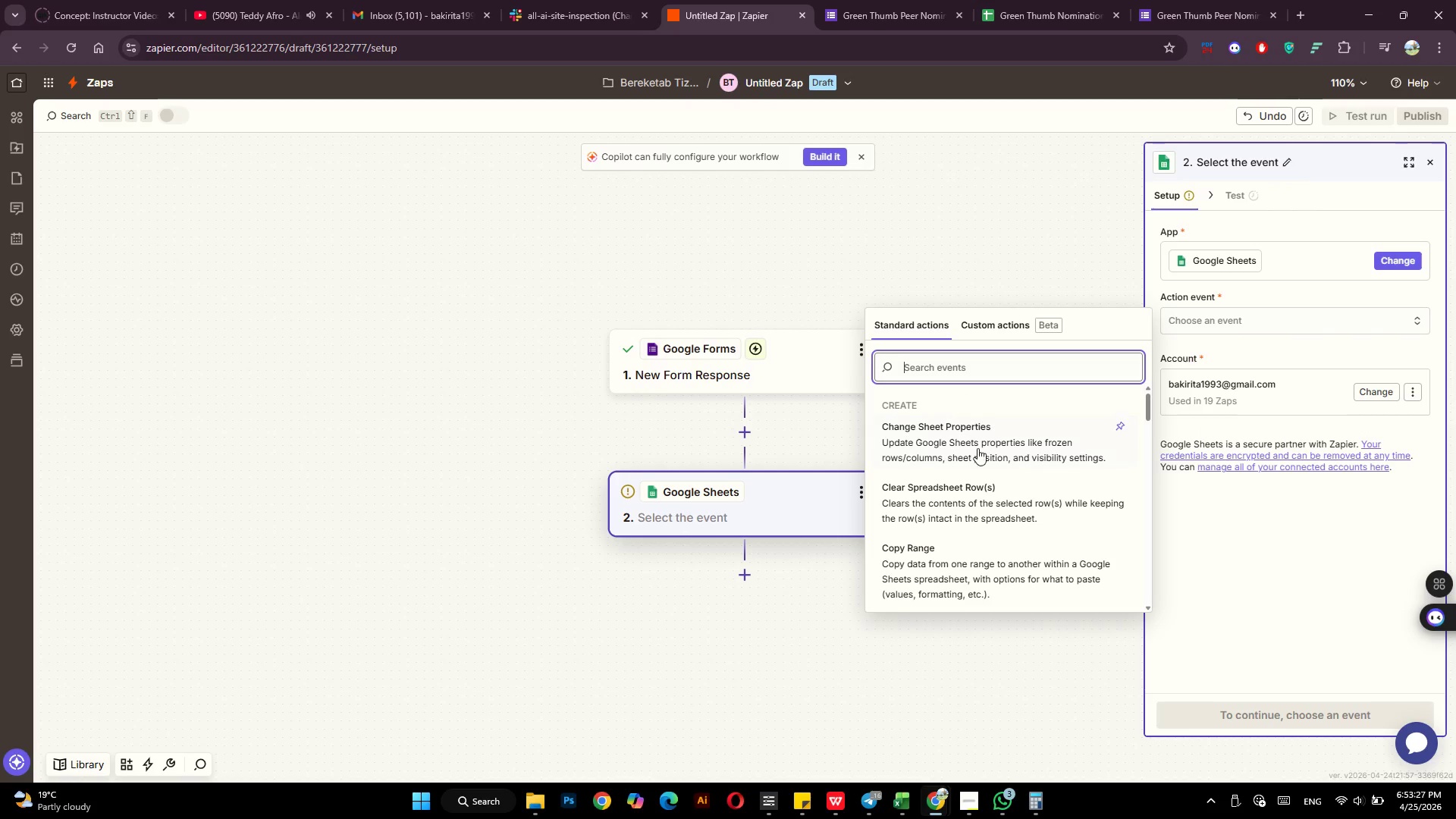 
scroll: coordinate [948, 566], scroll_direction: down, amount: 4.0
 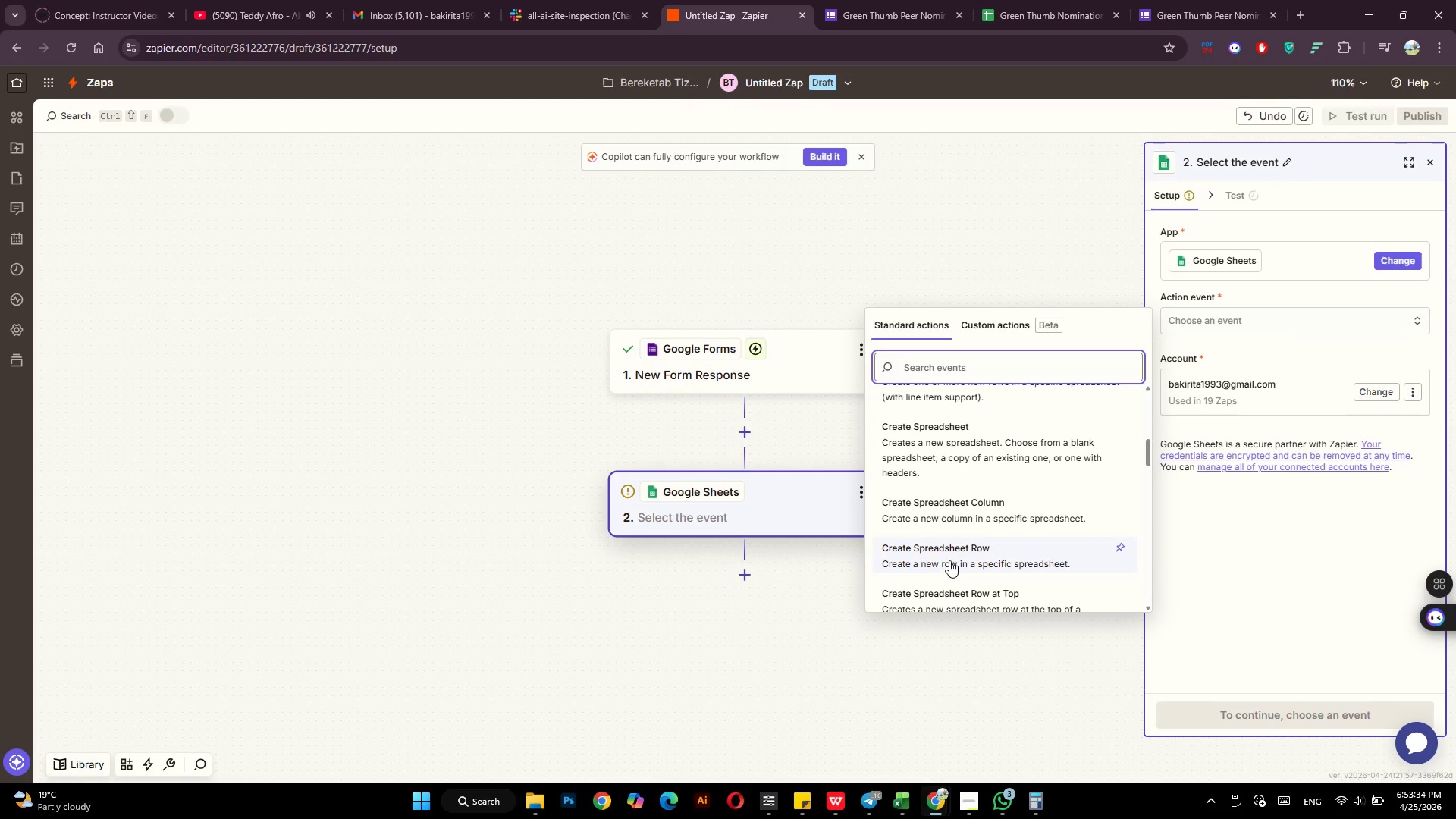 
left_click([952, 560])
 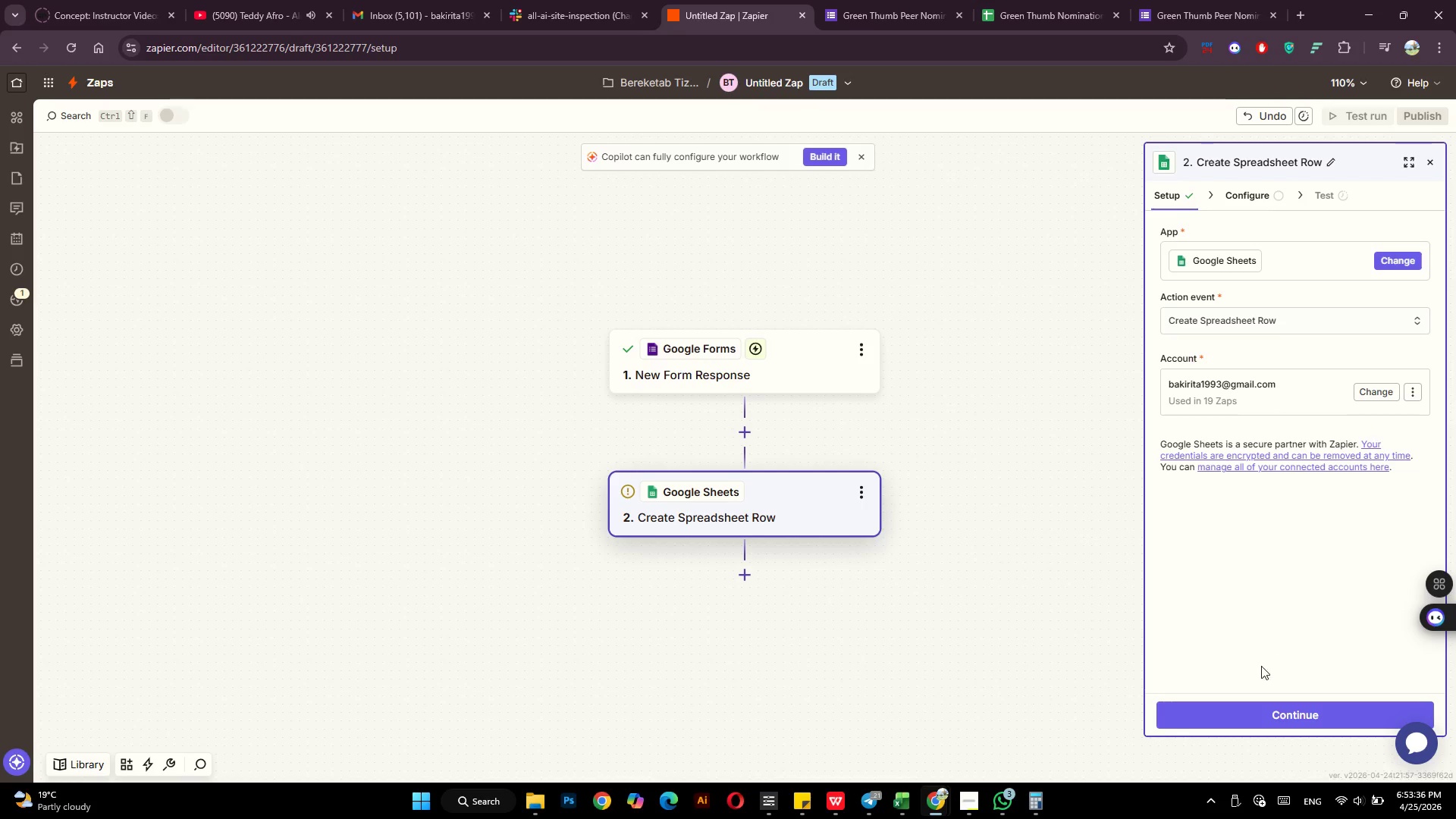 
left_click([1245, 708])
 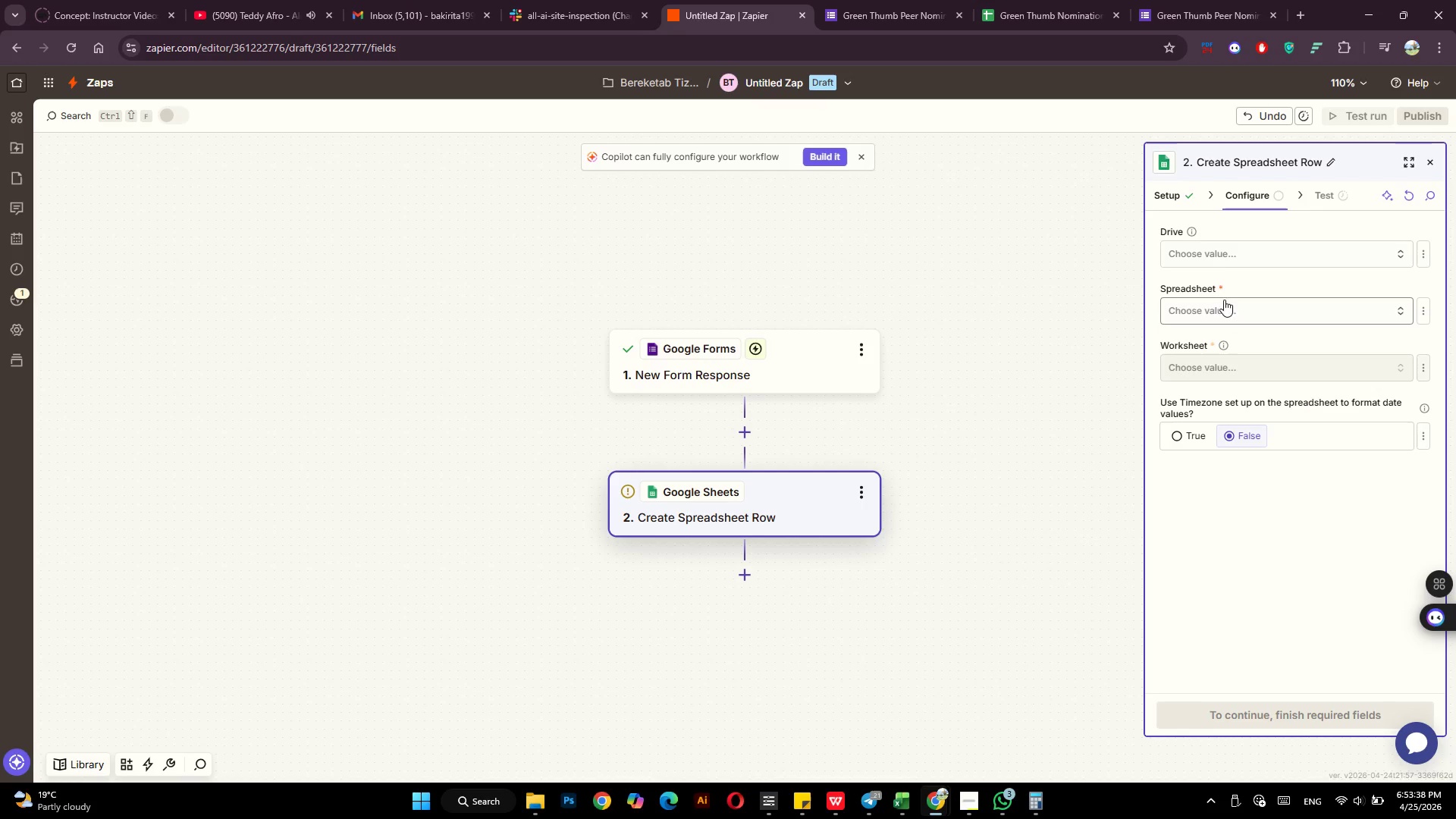 
left_click([1223, 256])
 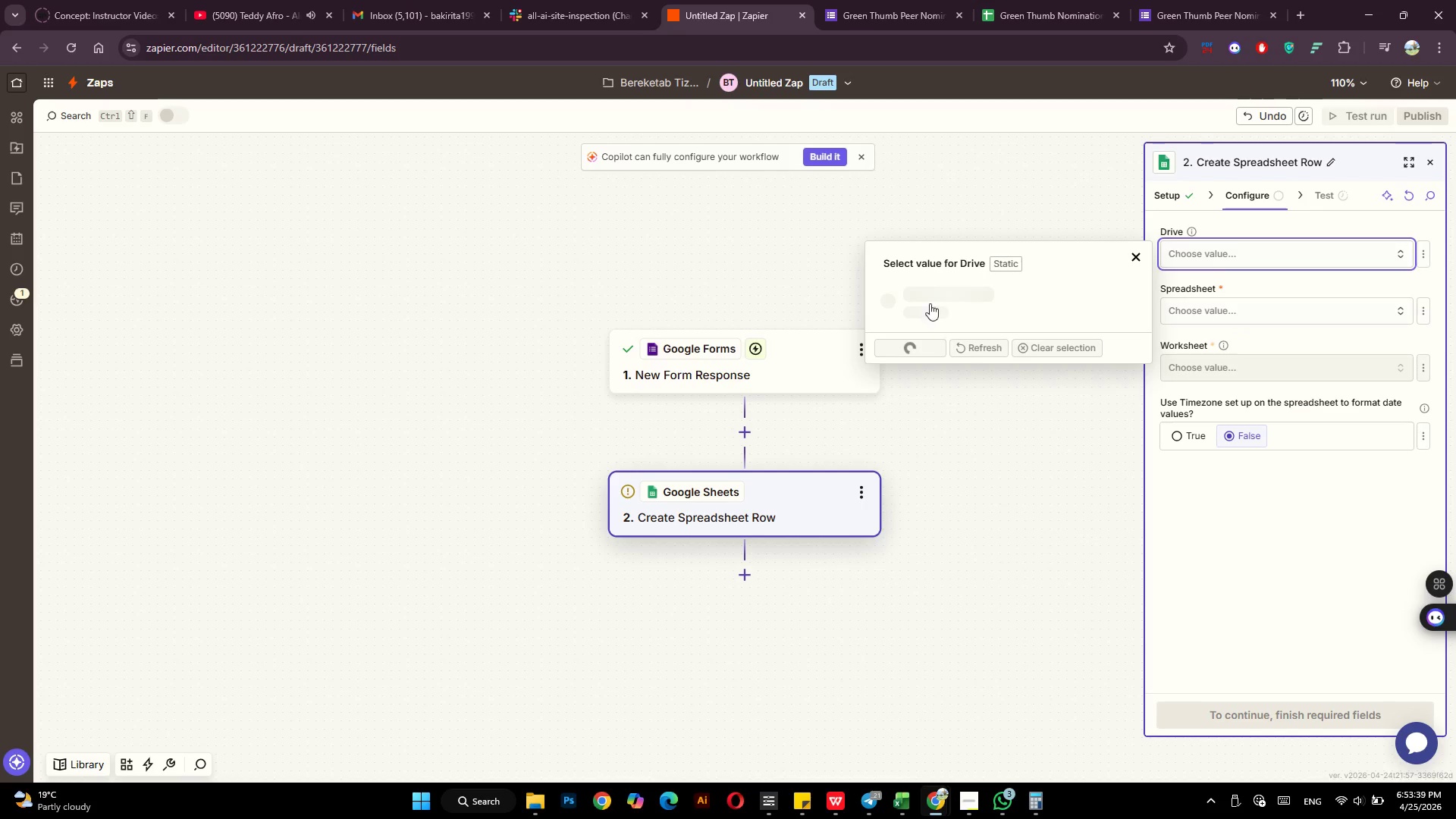 
left_click([921, 303])
 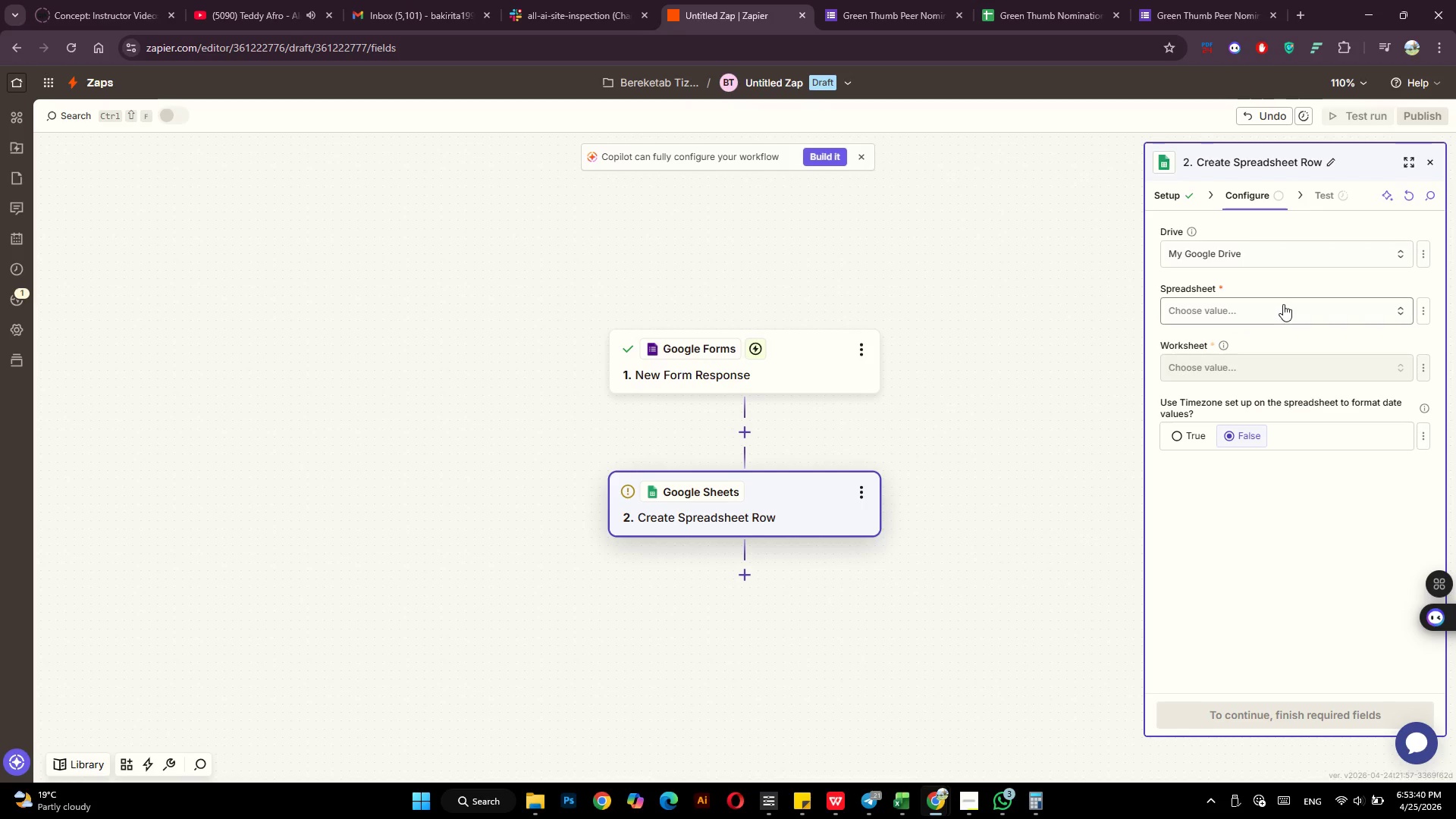 
left_click([1283, 304])
 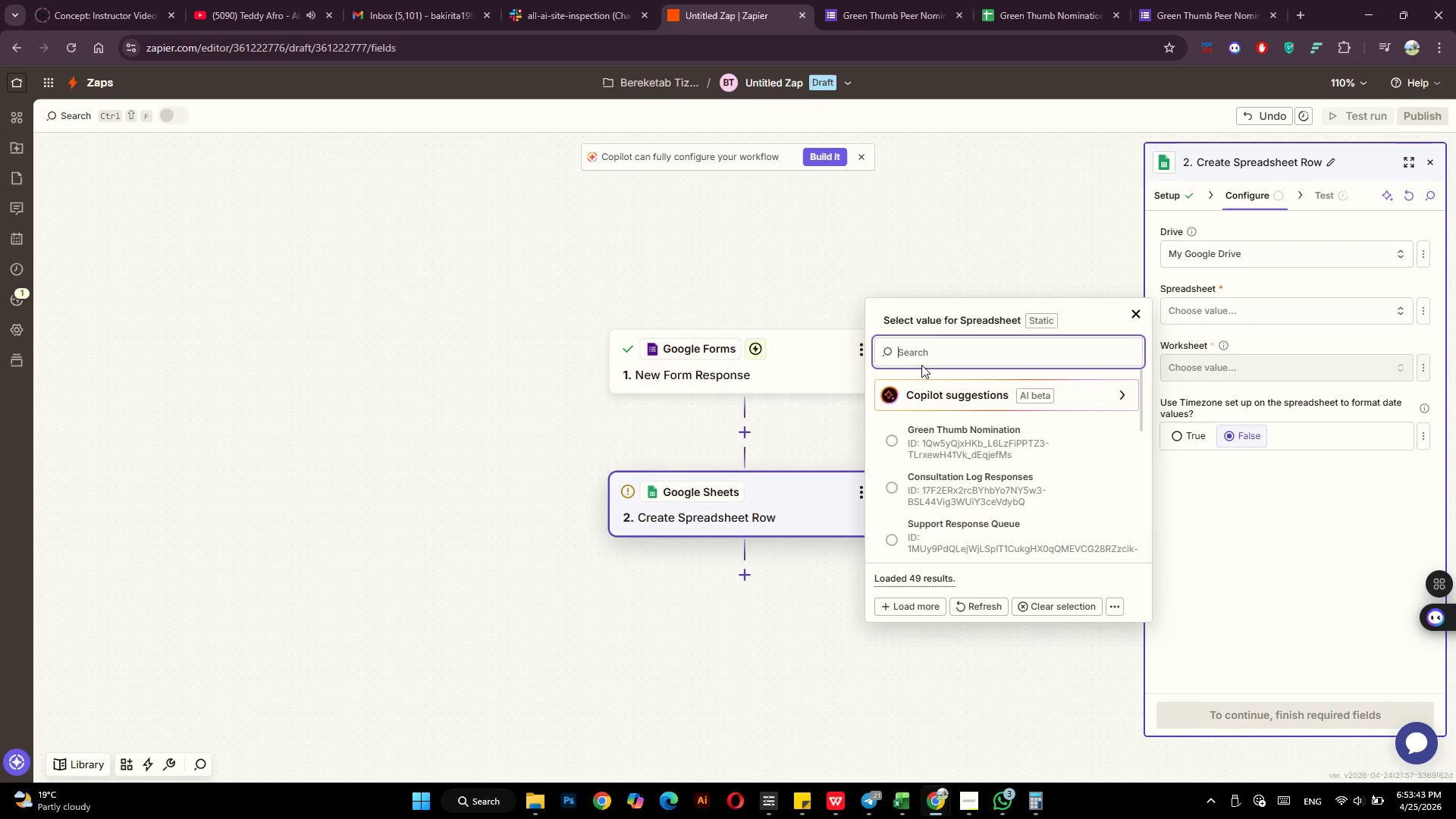 
left_click([951, 426])
 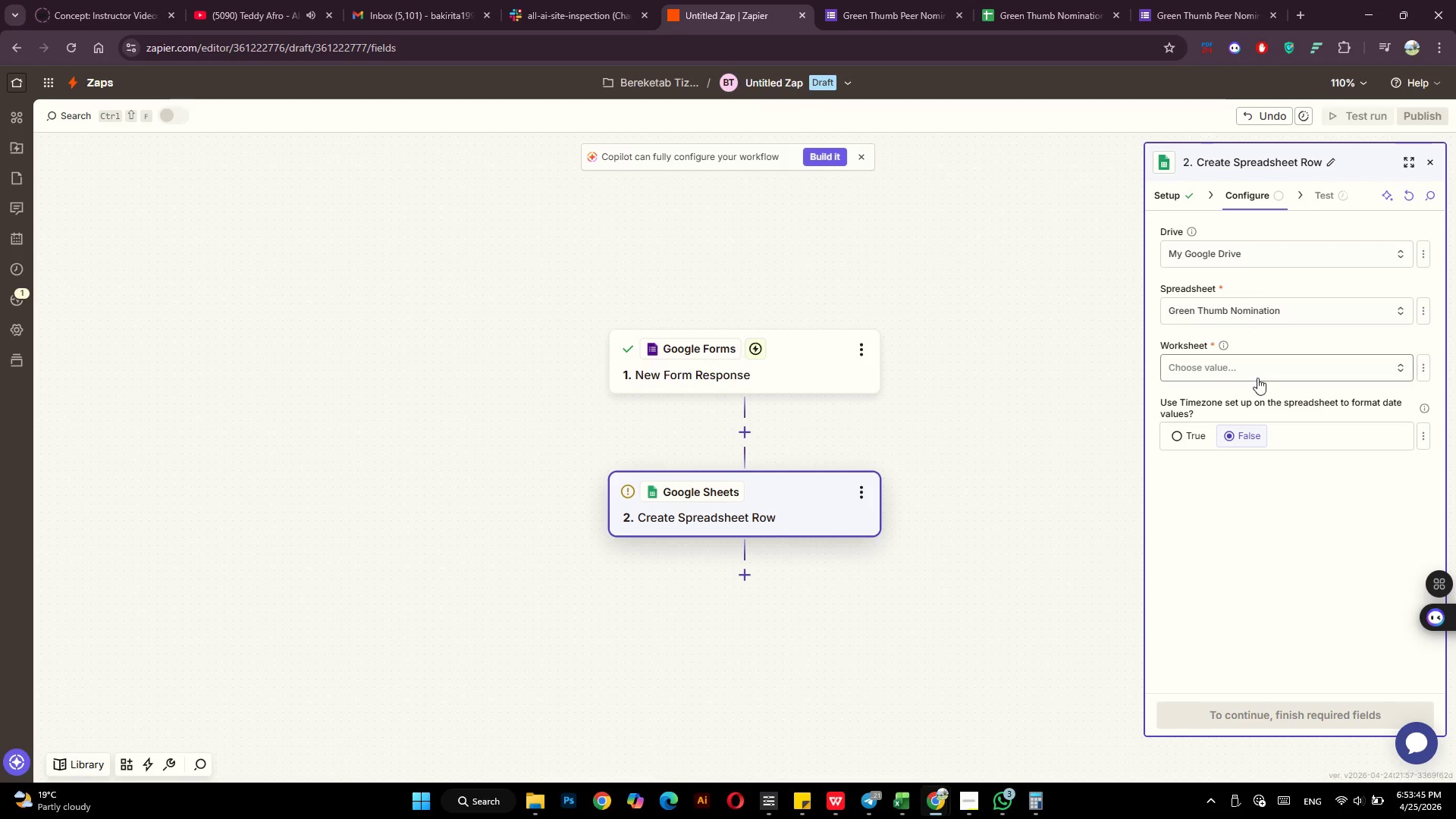 
left_click([1260, 373])
 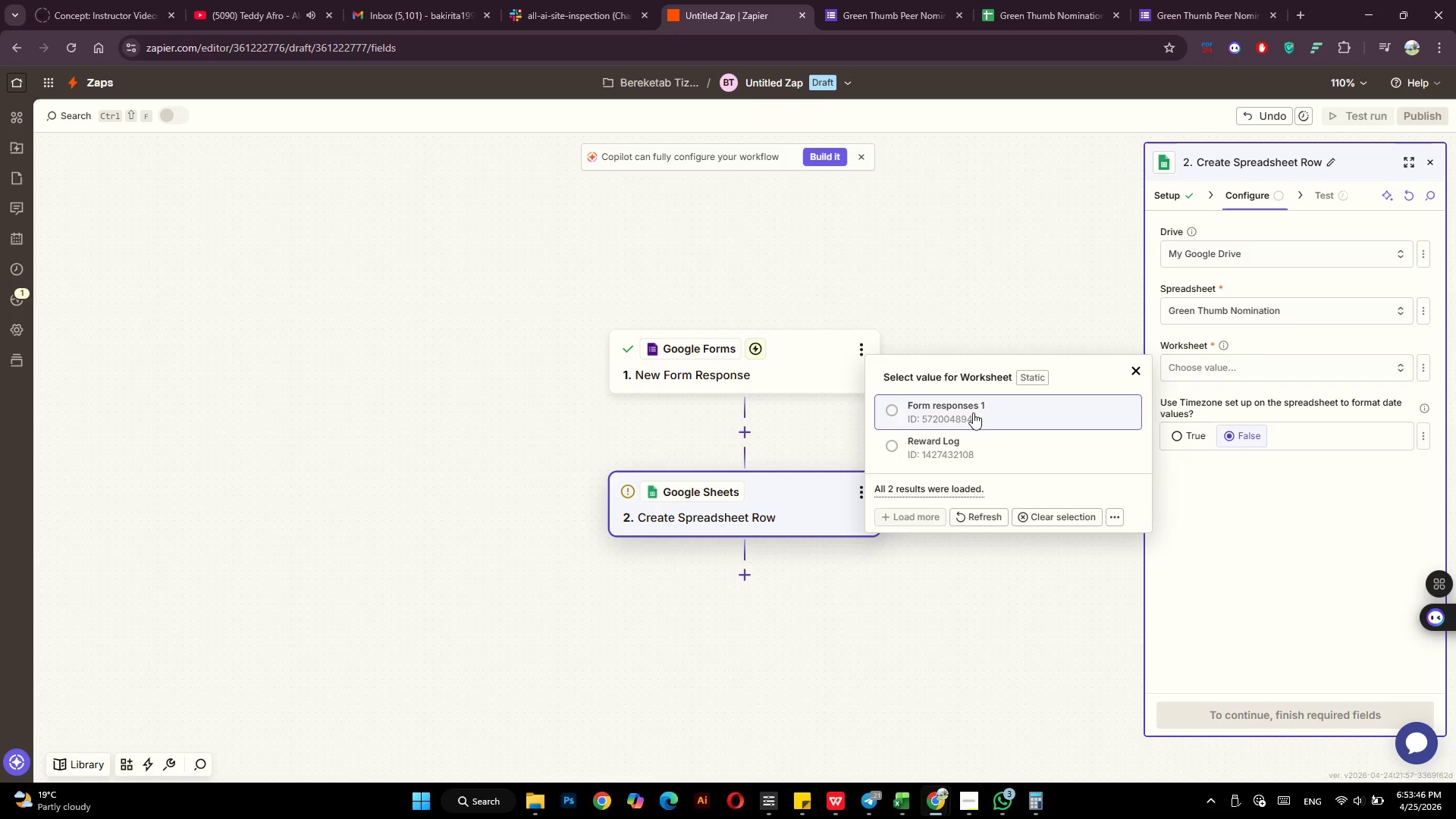 
left_click([973, 413])
 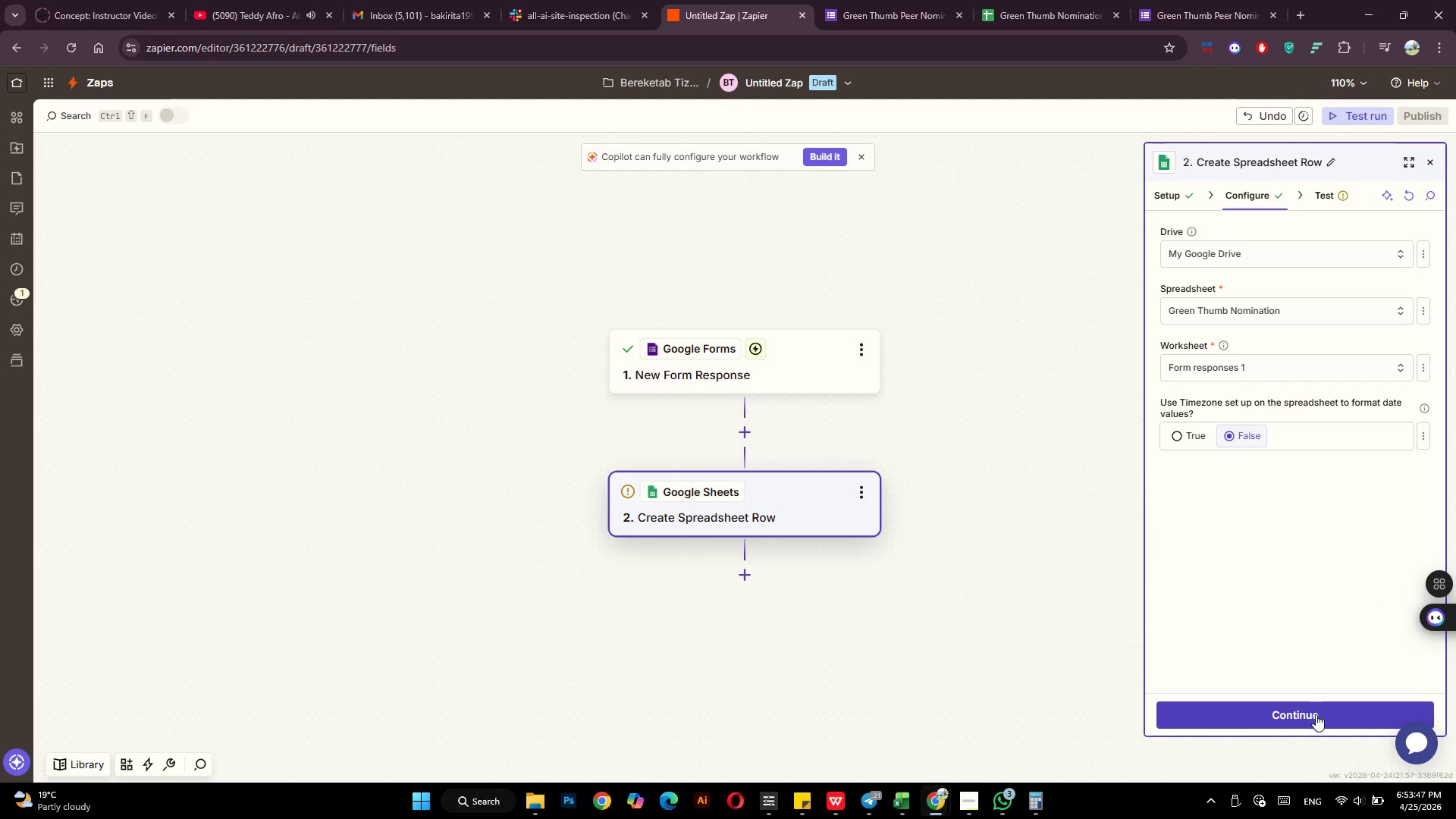 
left_click([1316, 714])
 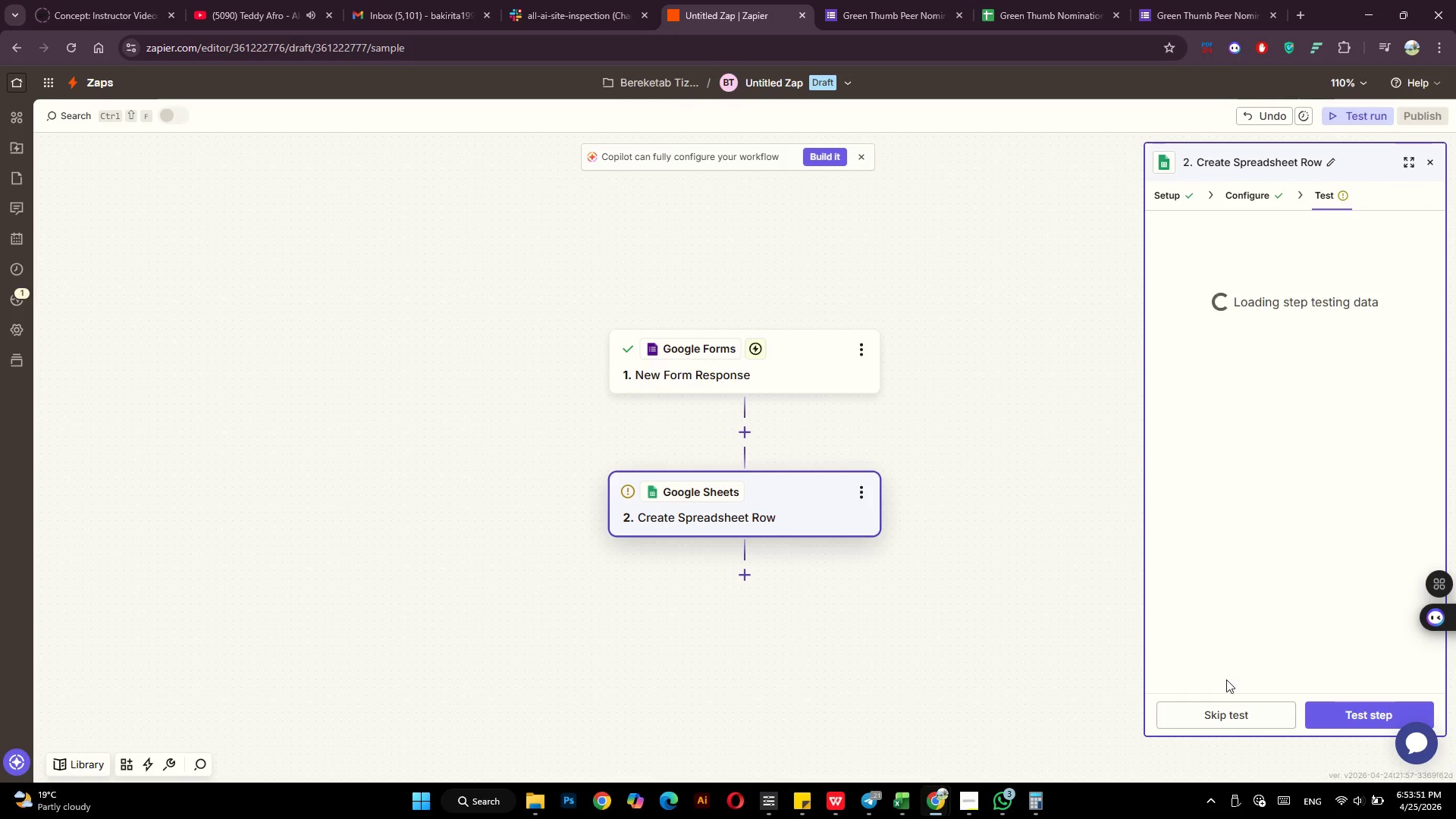 
left_click([1251, 194])
 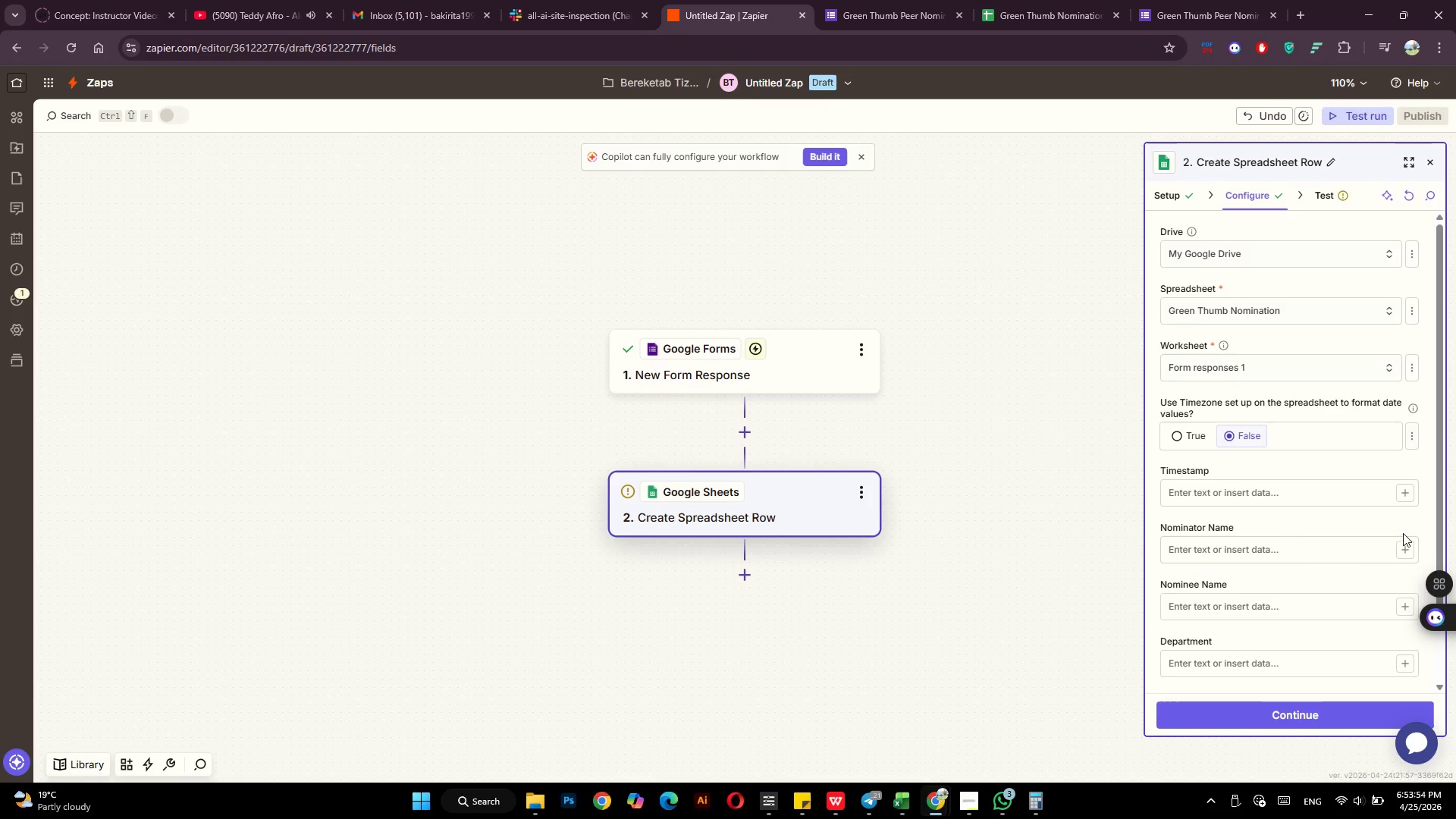 
left_click([1405, 493])
 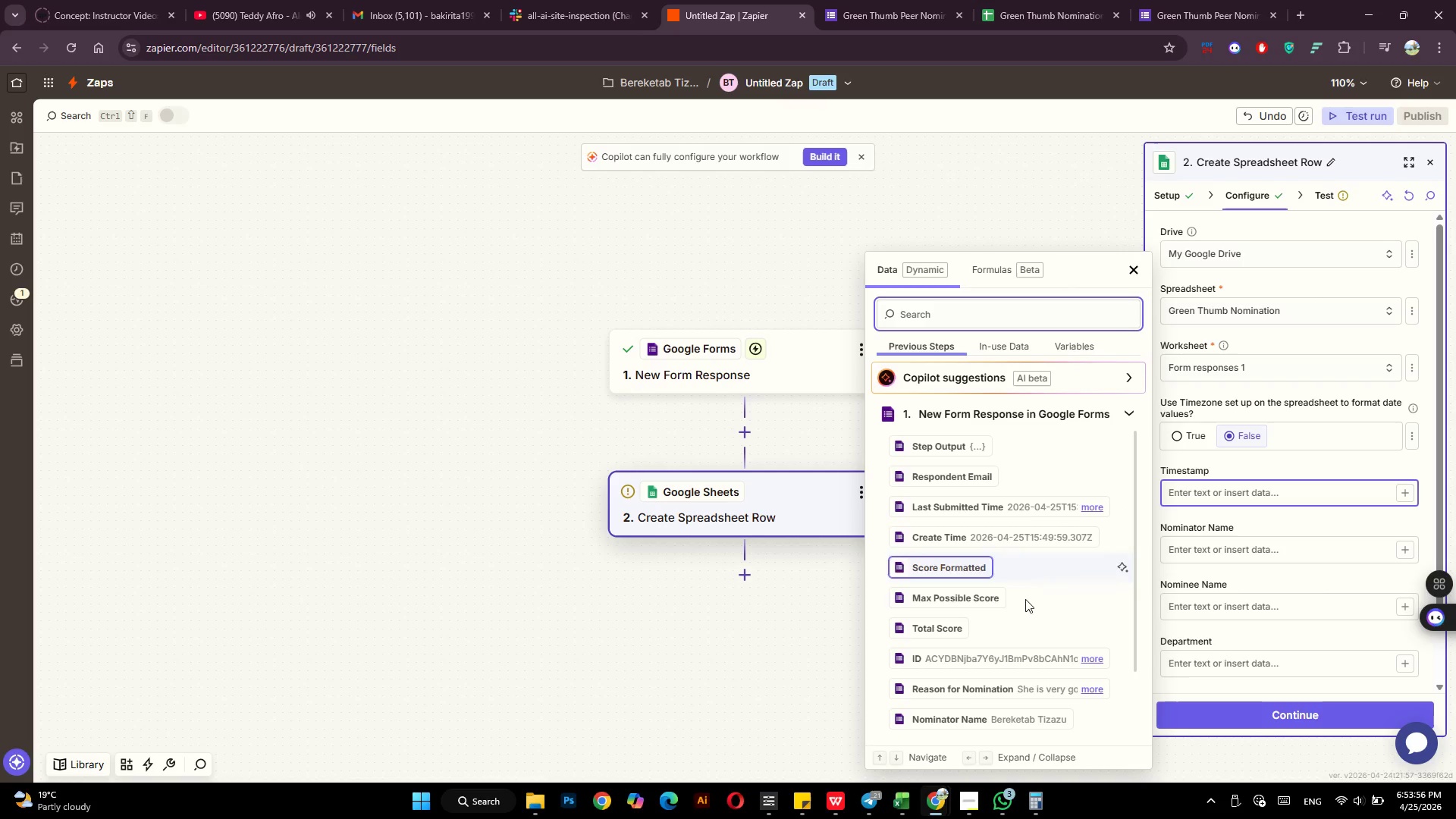 
scroll: coordinate [1027, 613], scroll_direction: down, amount: 4.0
 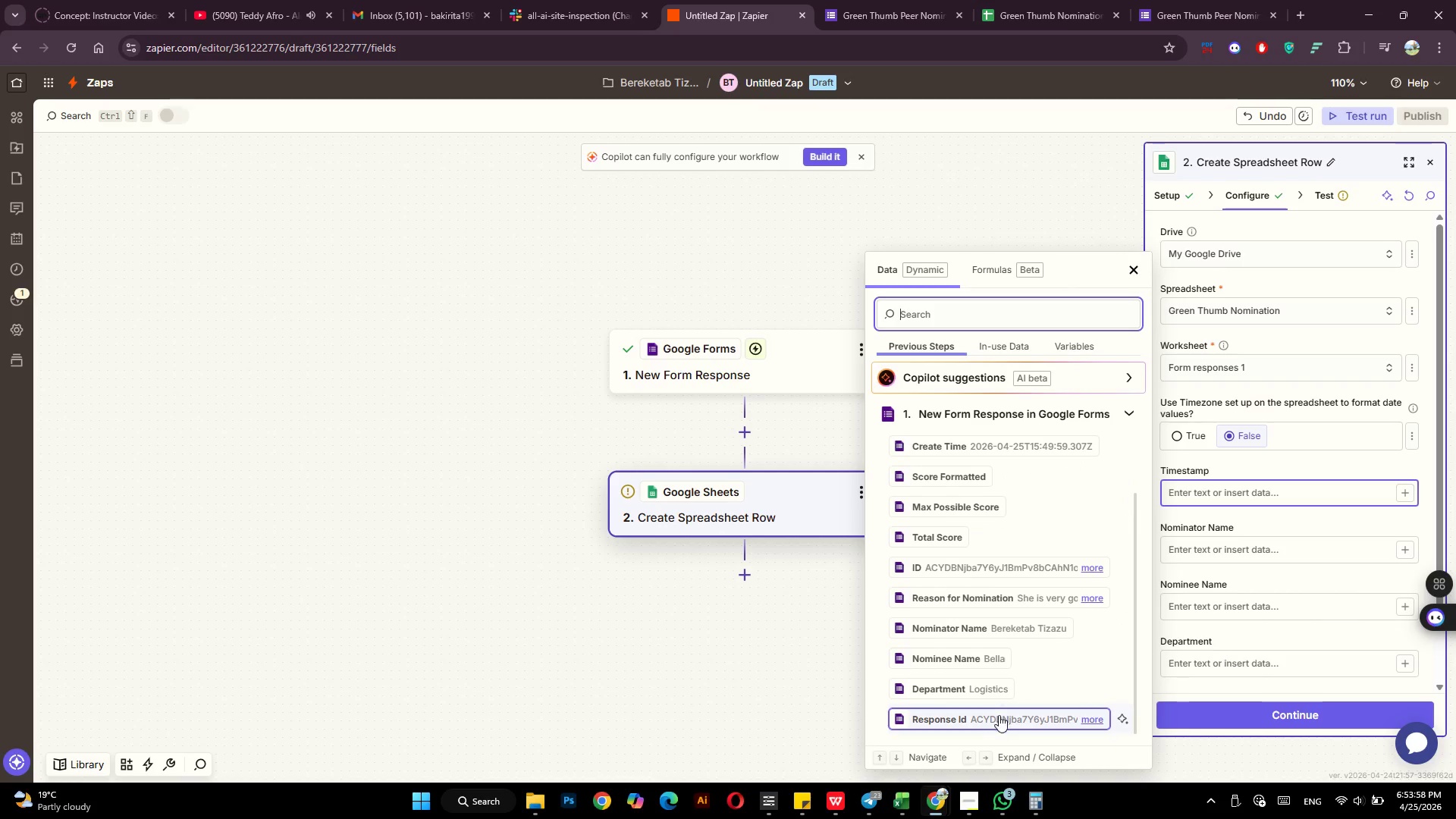 
left_click([998, 716])
 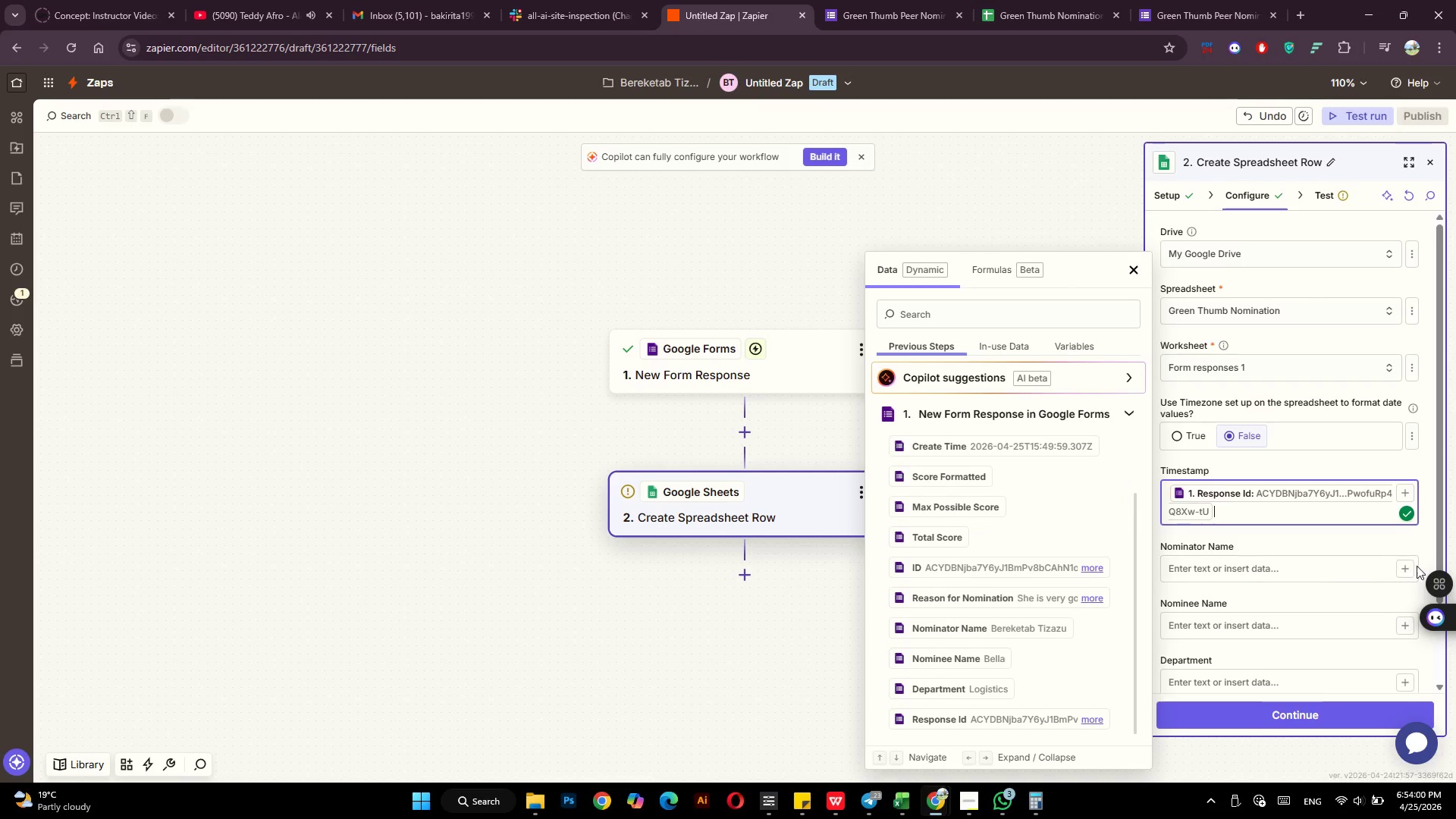 
left_click([1405, 570])
 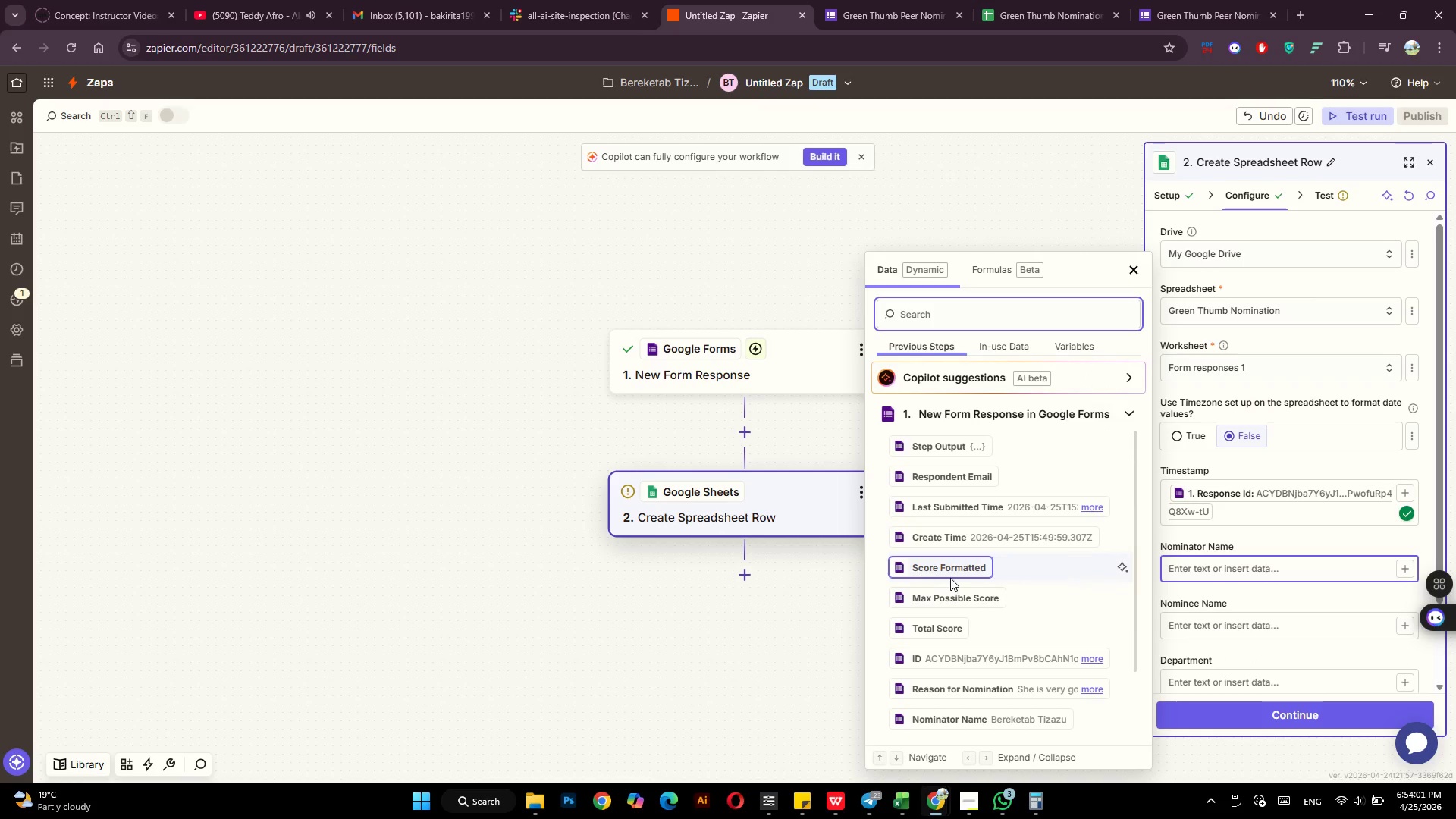 
scroll: coordinate [963, 585], scroll_direction: down, amount: 5.0
 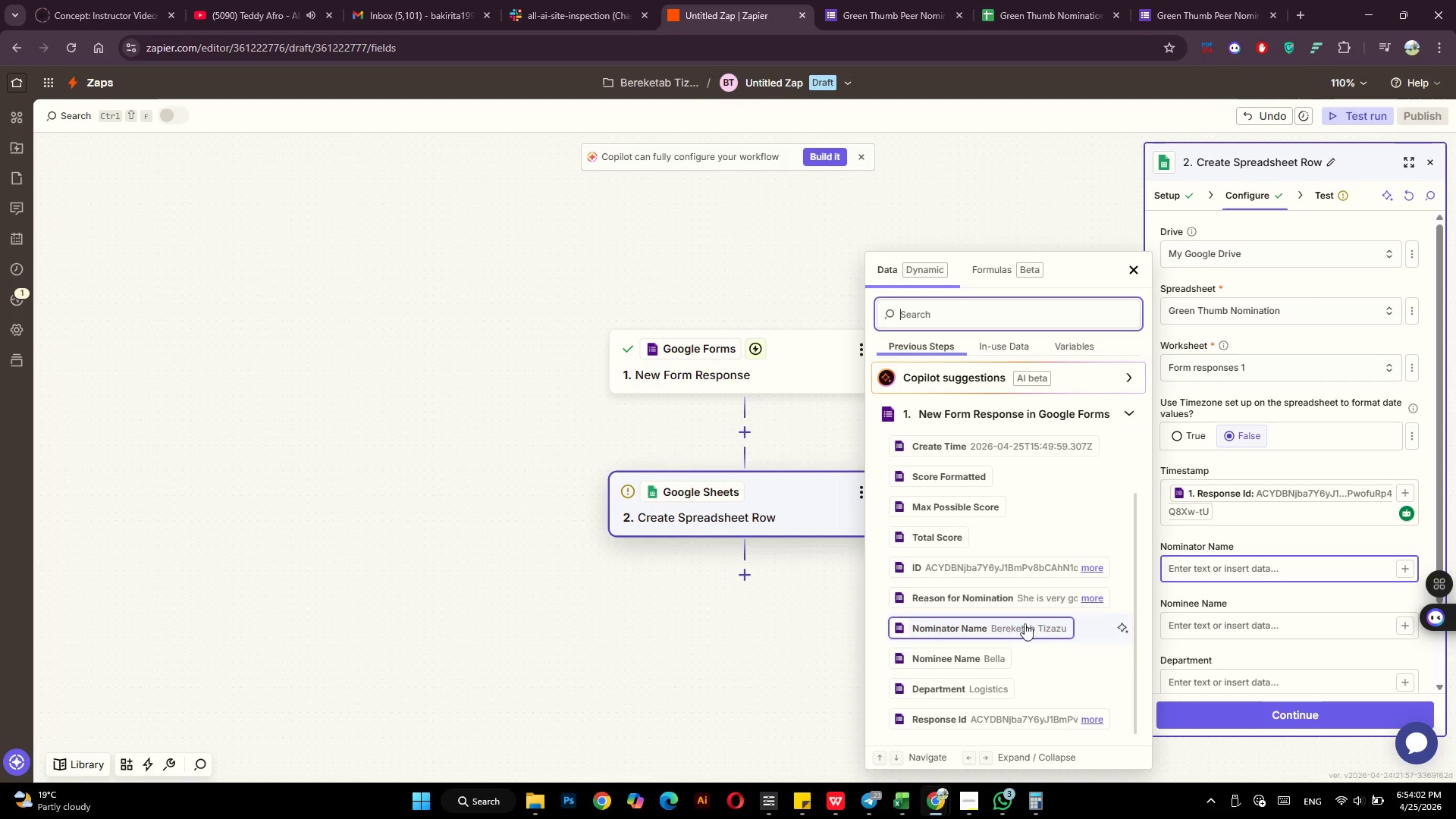 
left_click([1028, 620])
 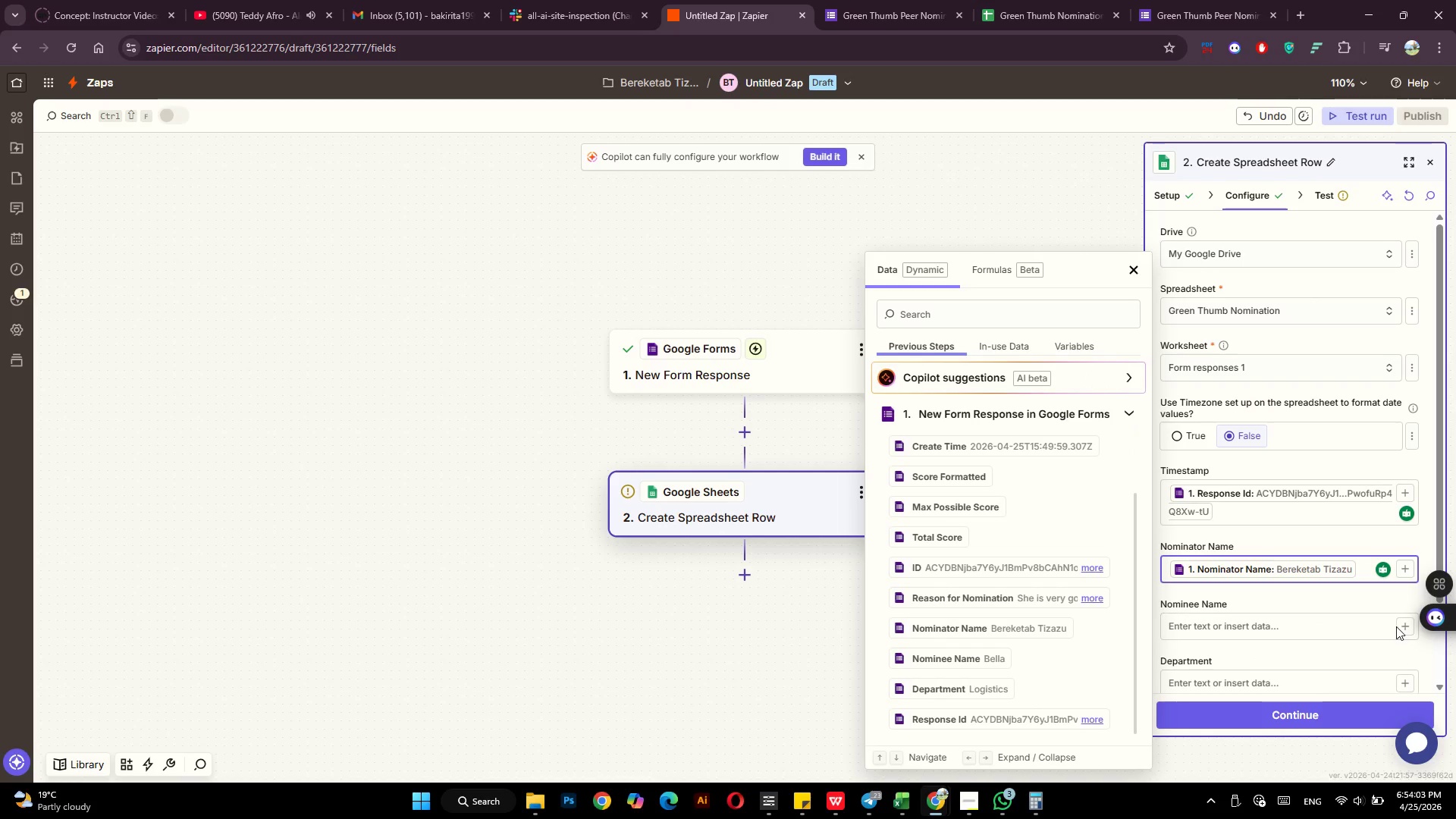 
left_click([1402, 629])
 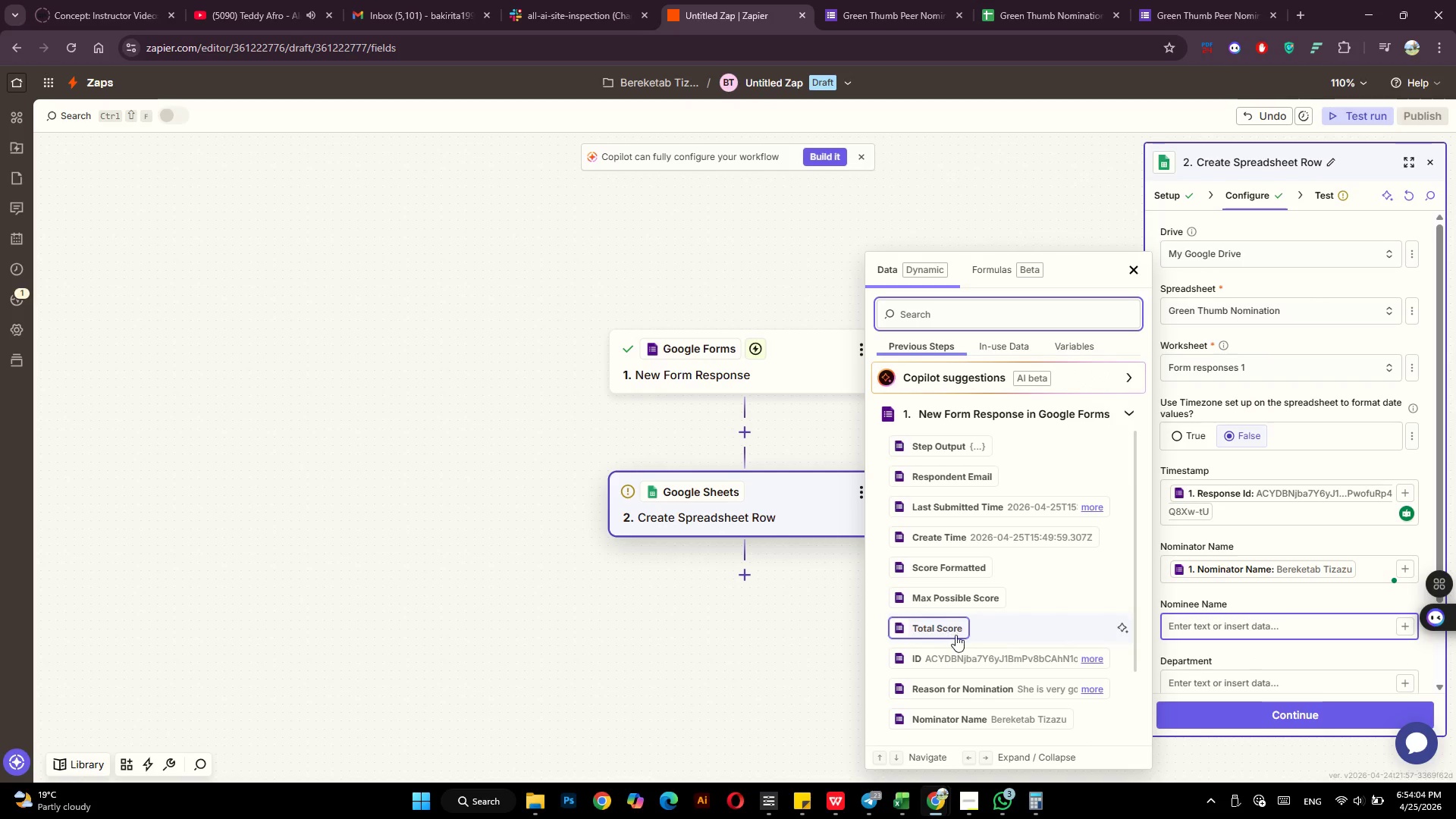 
scroll: coordinate [977, 655], scroll_direction: down, amount: 5.0
 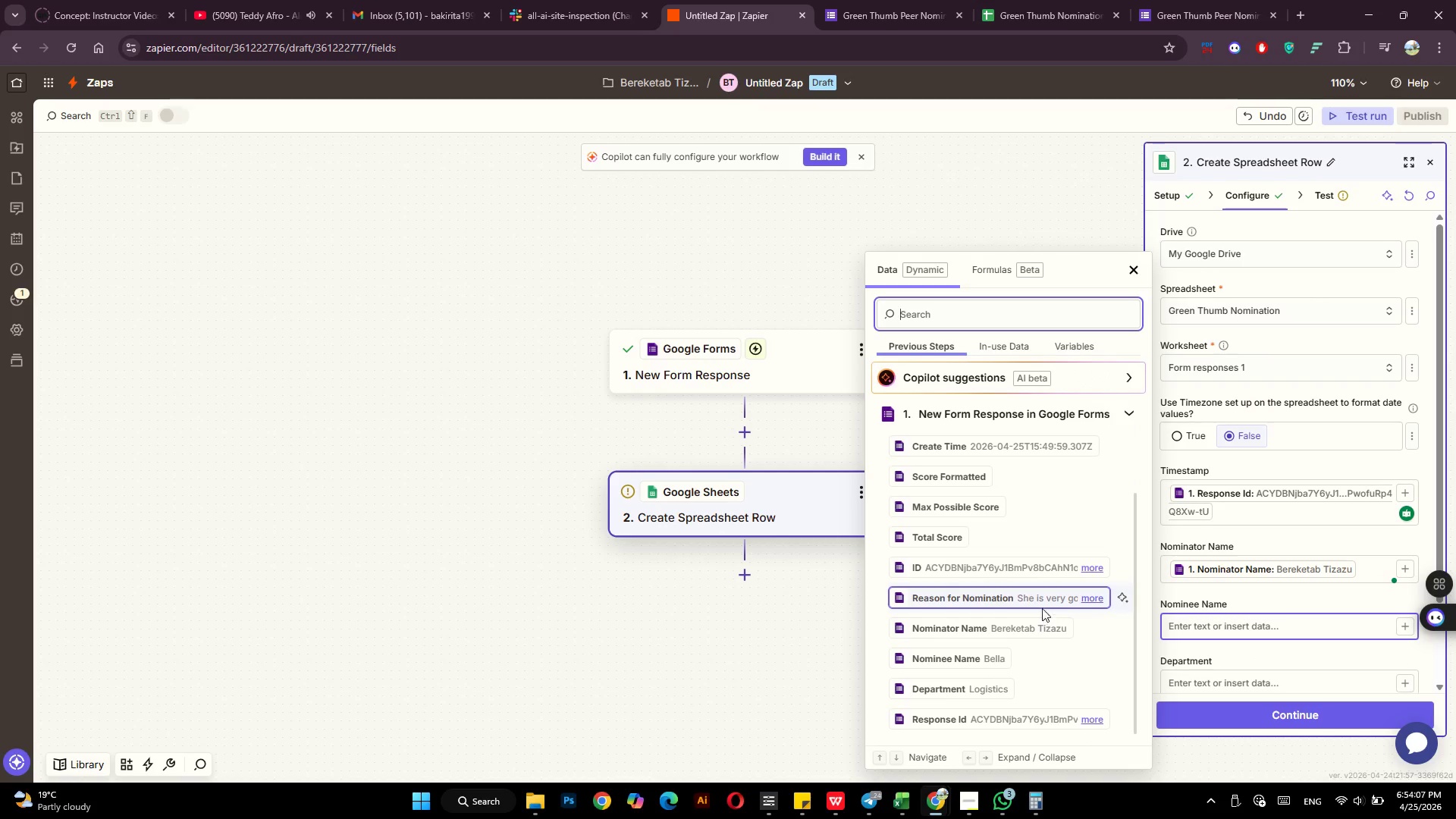 
left_click([998, 657])
 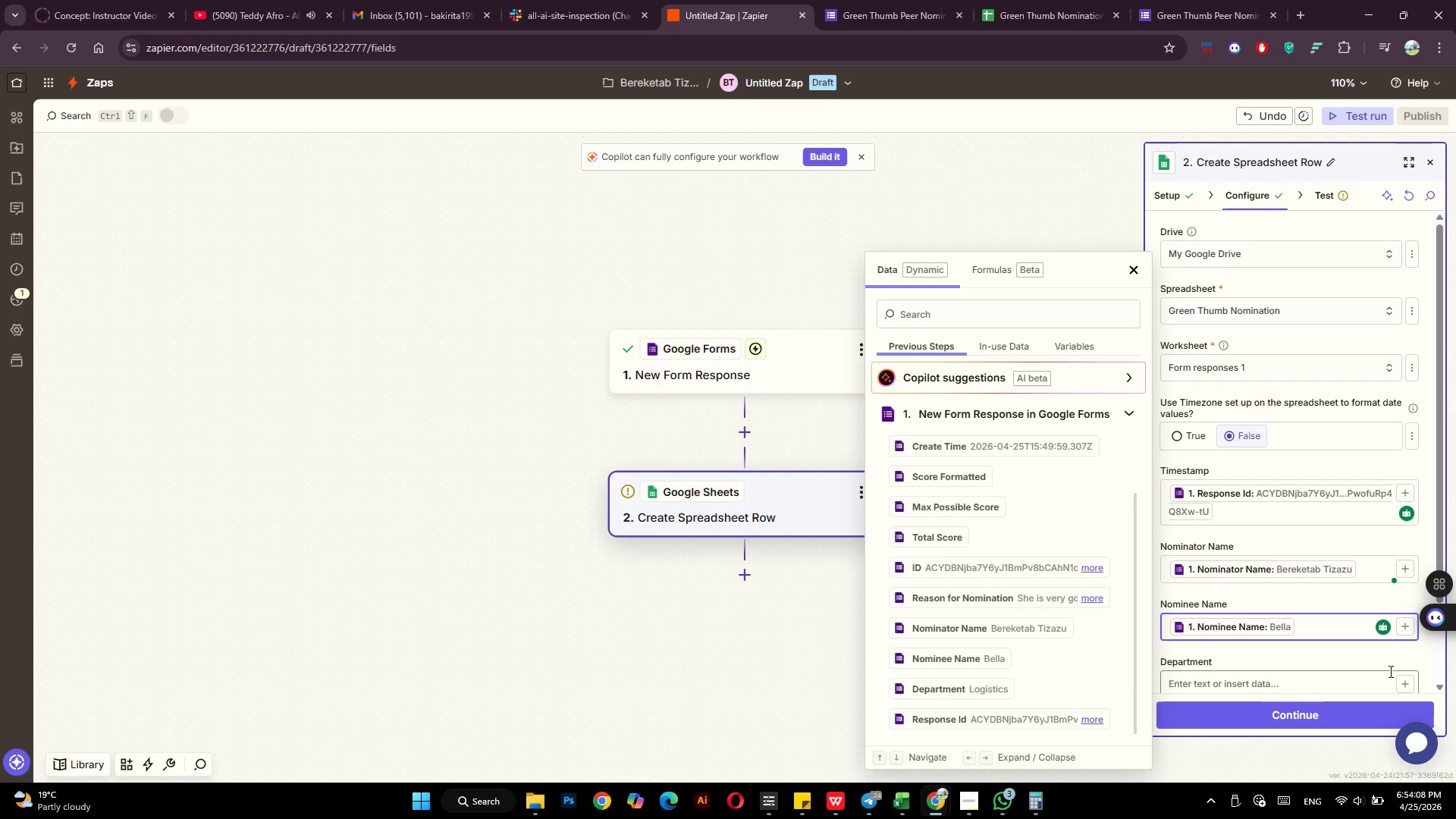 
scroll: coordinate [1390, 671], scroll_direction: down, amount: 3.0
 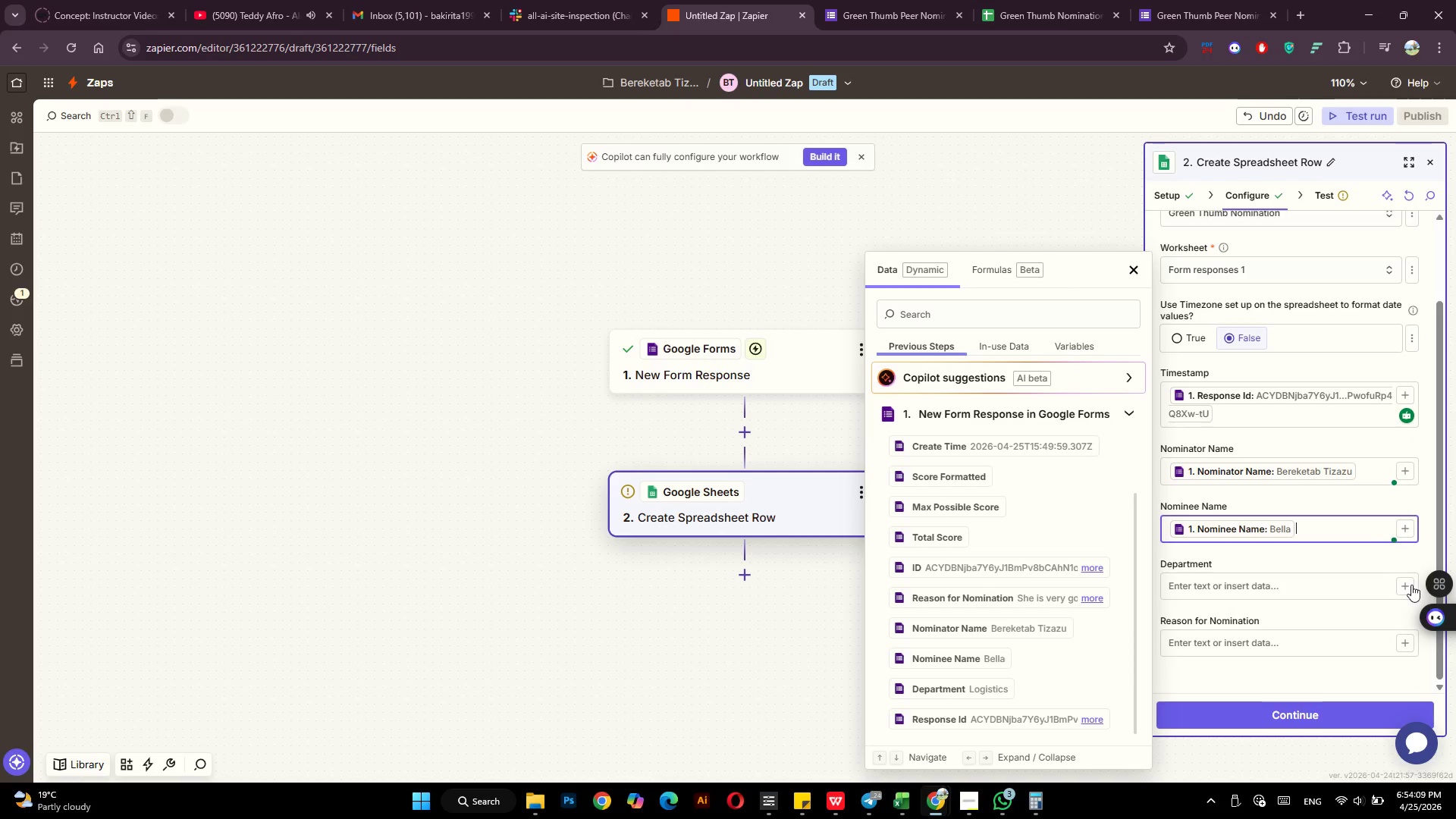 
left_click([1411, 585])
 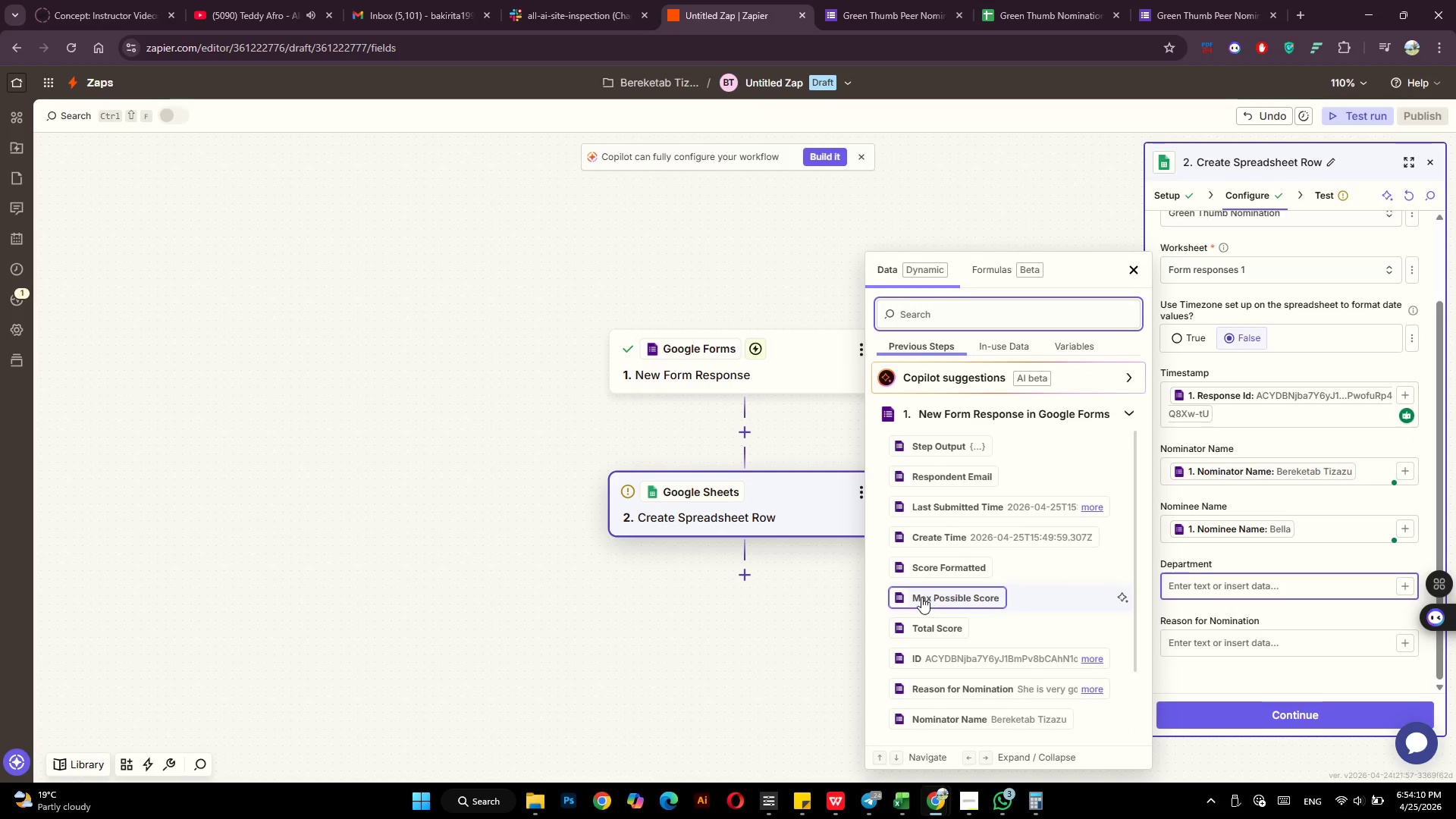 
scroll: coordinate [927, 598], scroll_direction: down, amount: 4.0
 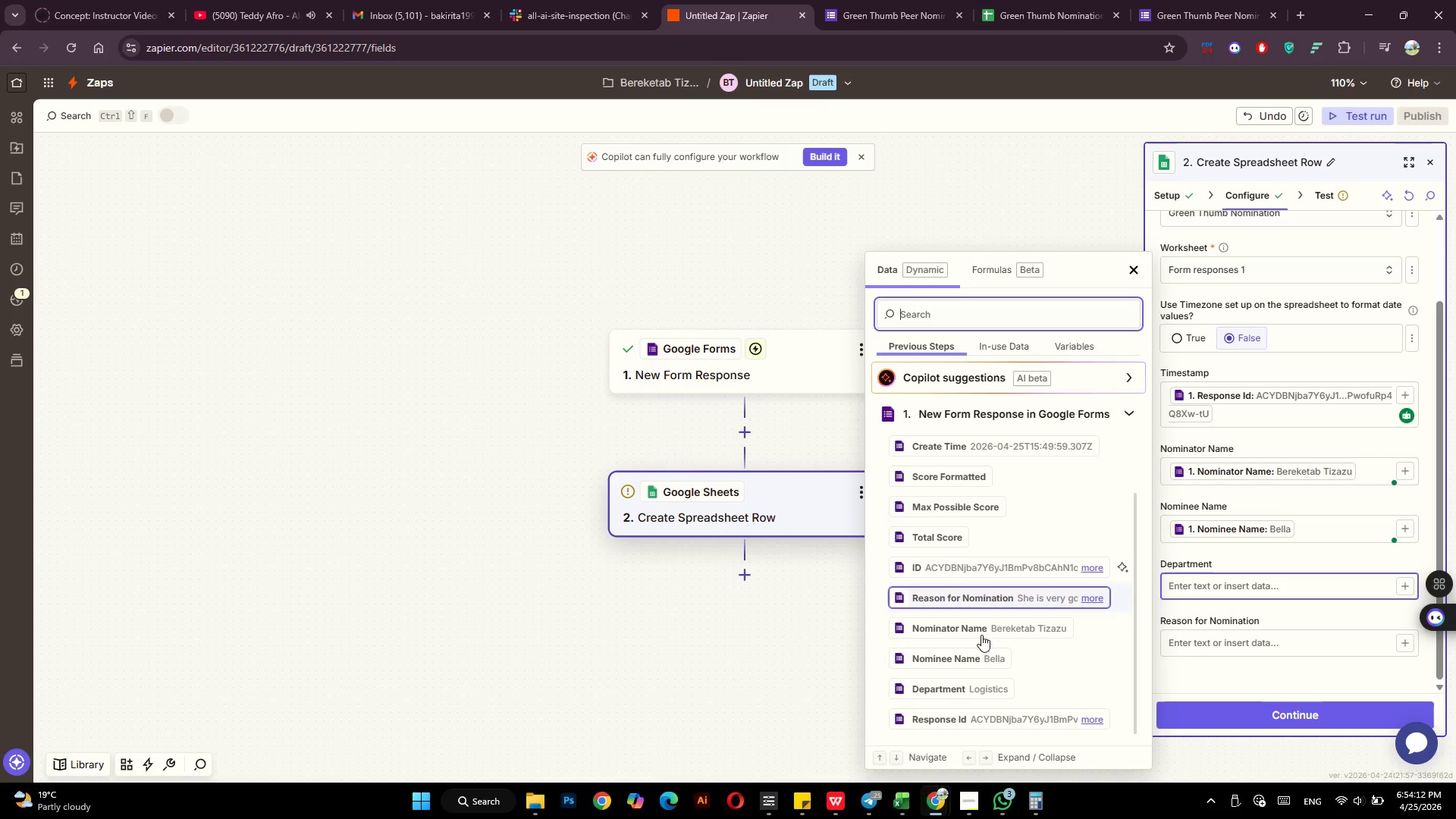 
left_click([978, 692])
 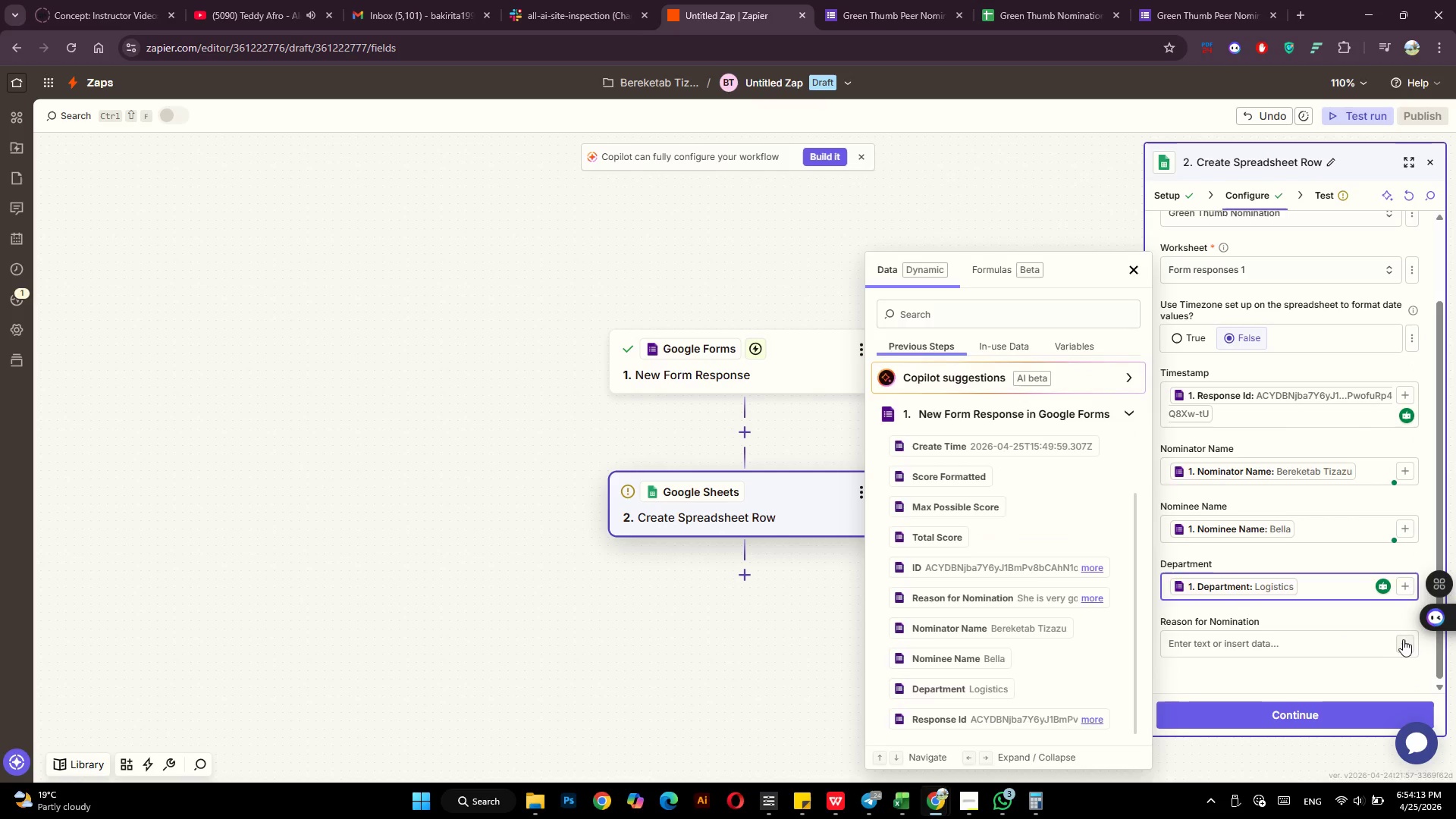 
left_click([1404, 641])
 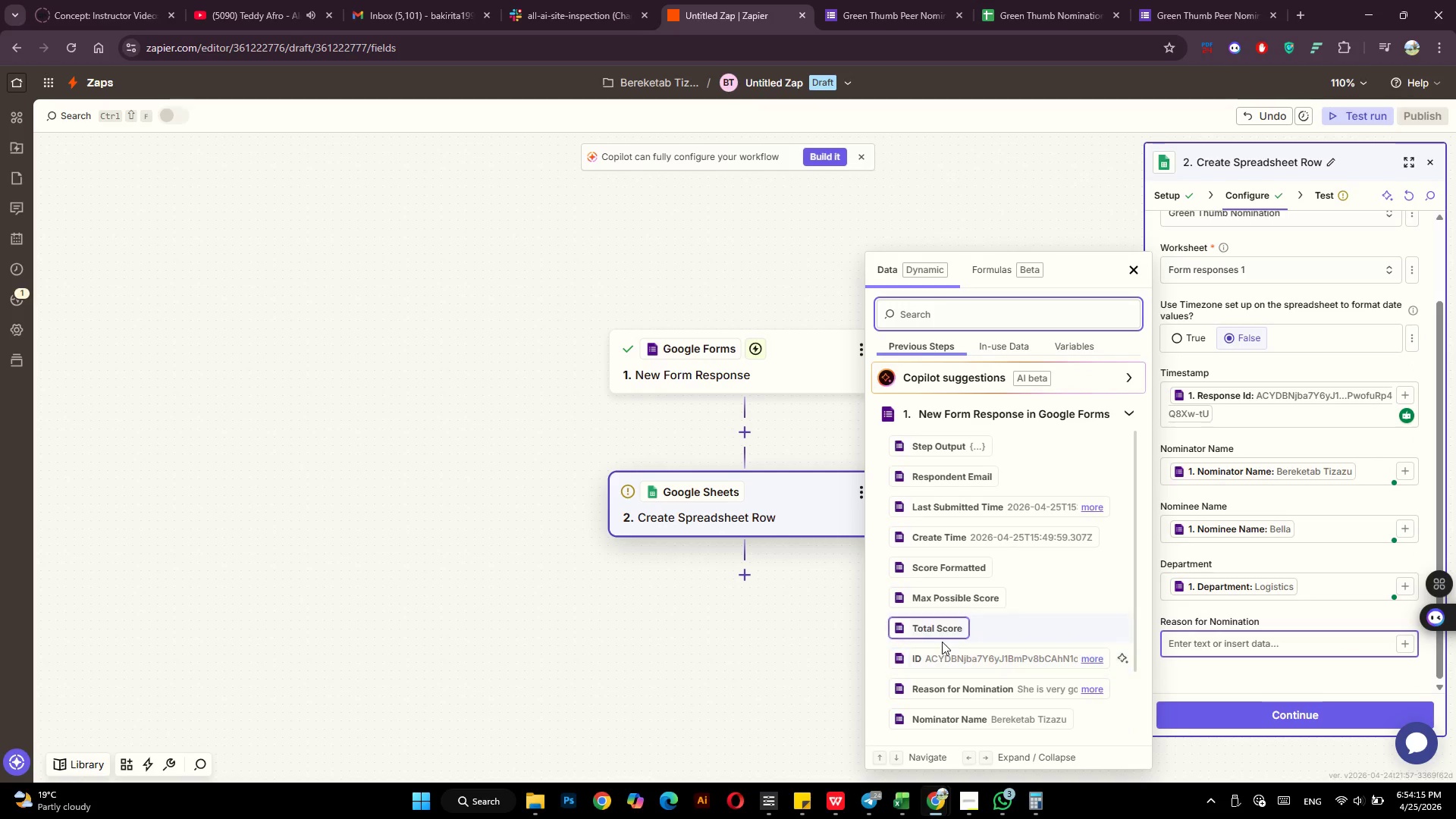 
scroll: coordinate [942, 642], scroll_direction: down, amount: 3.0
 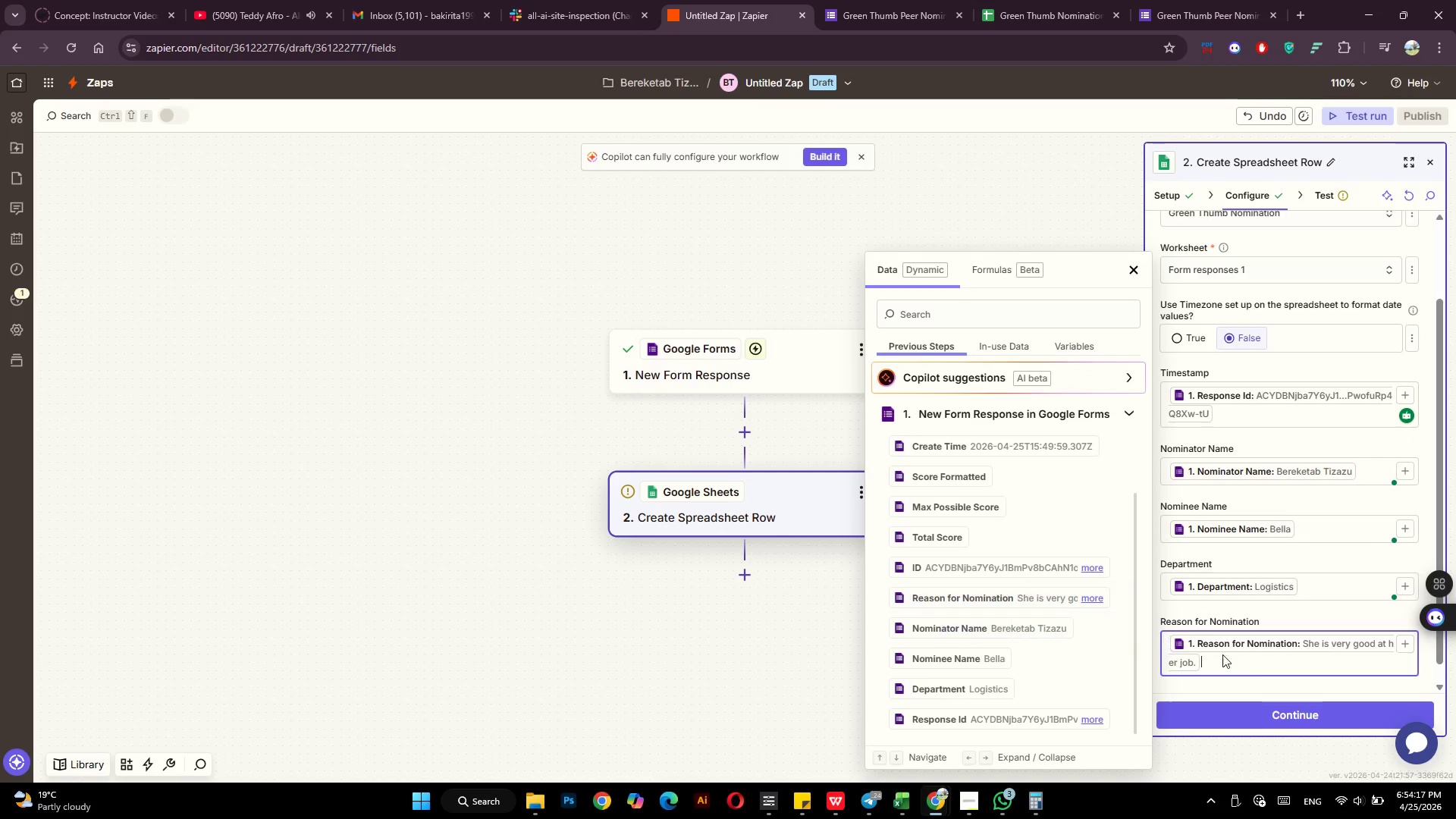 
left_click([1296, 714])
 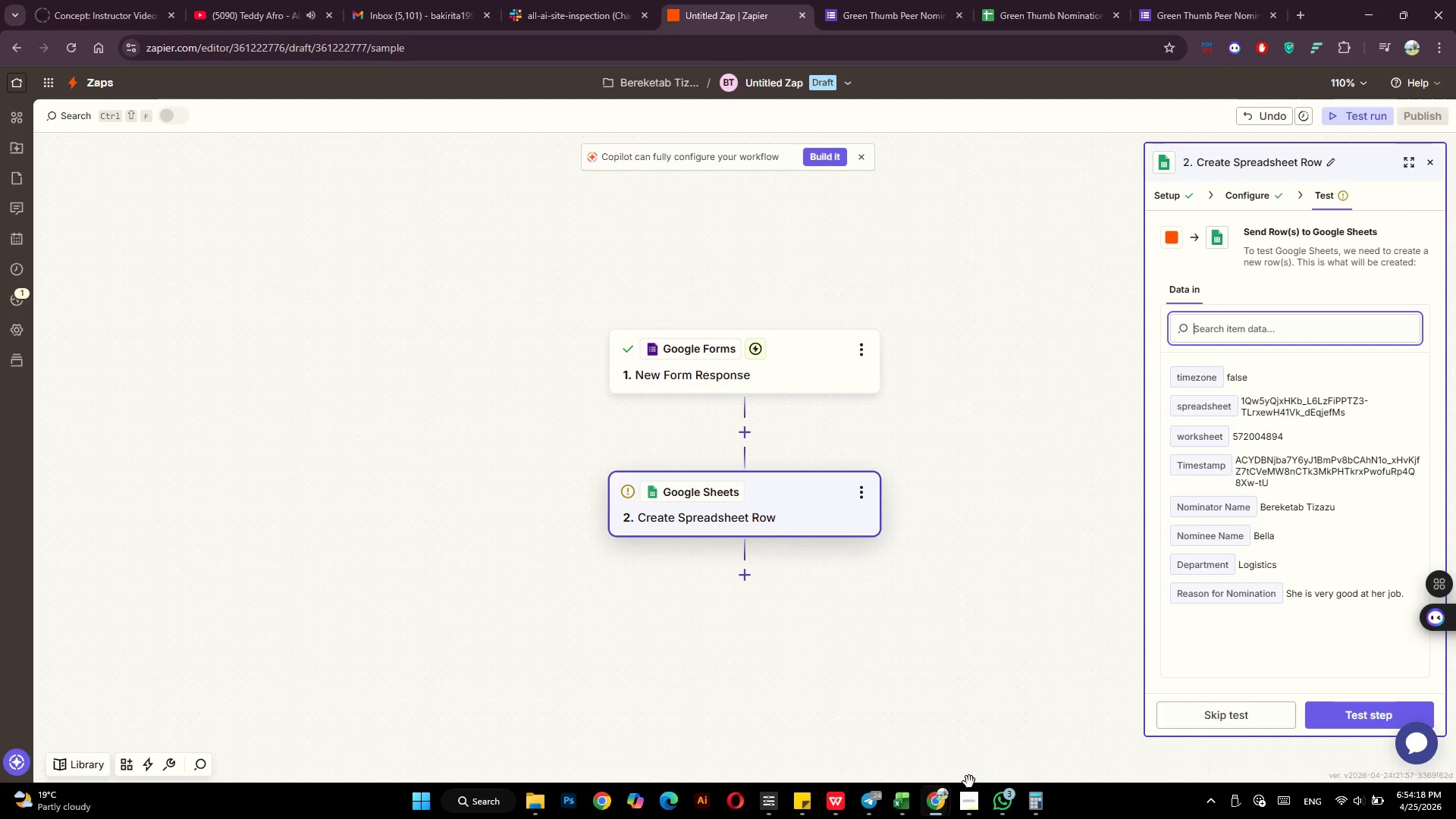 
left_click([965, 812])
 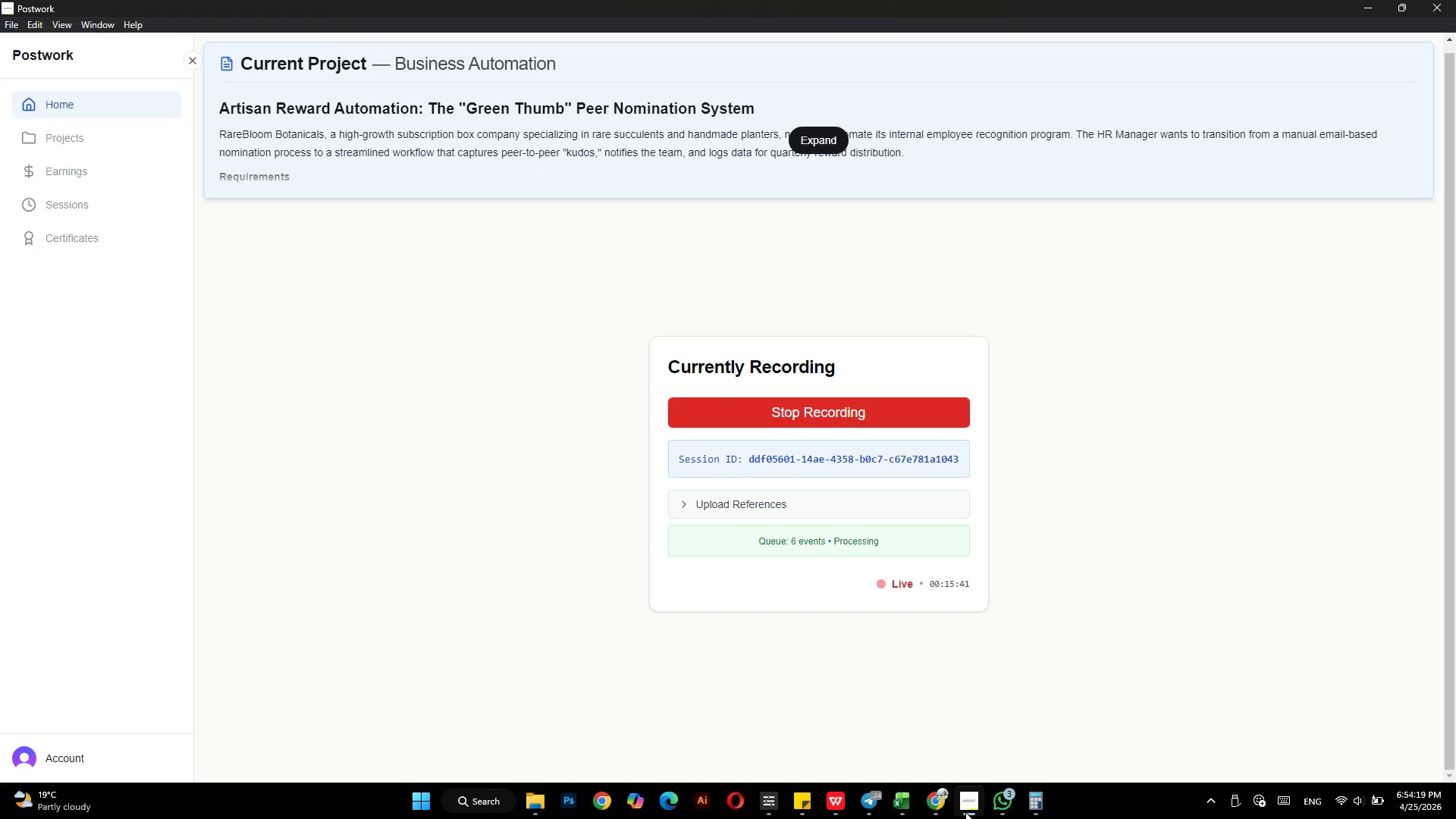 
left_click([965, 812])
 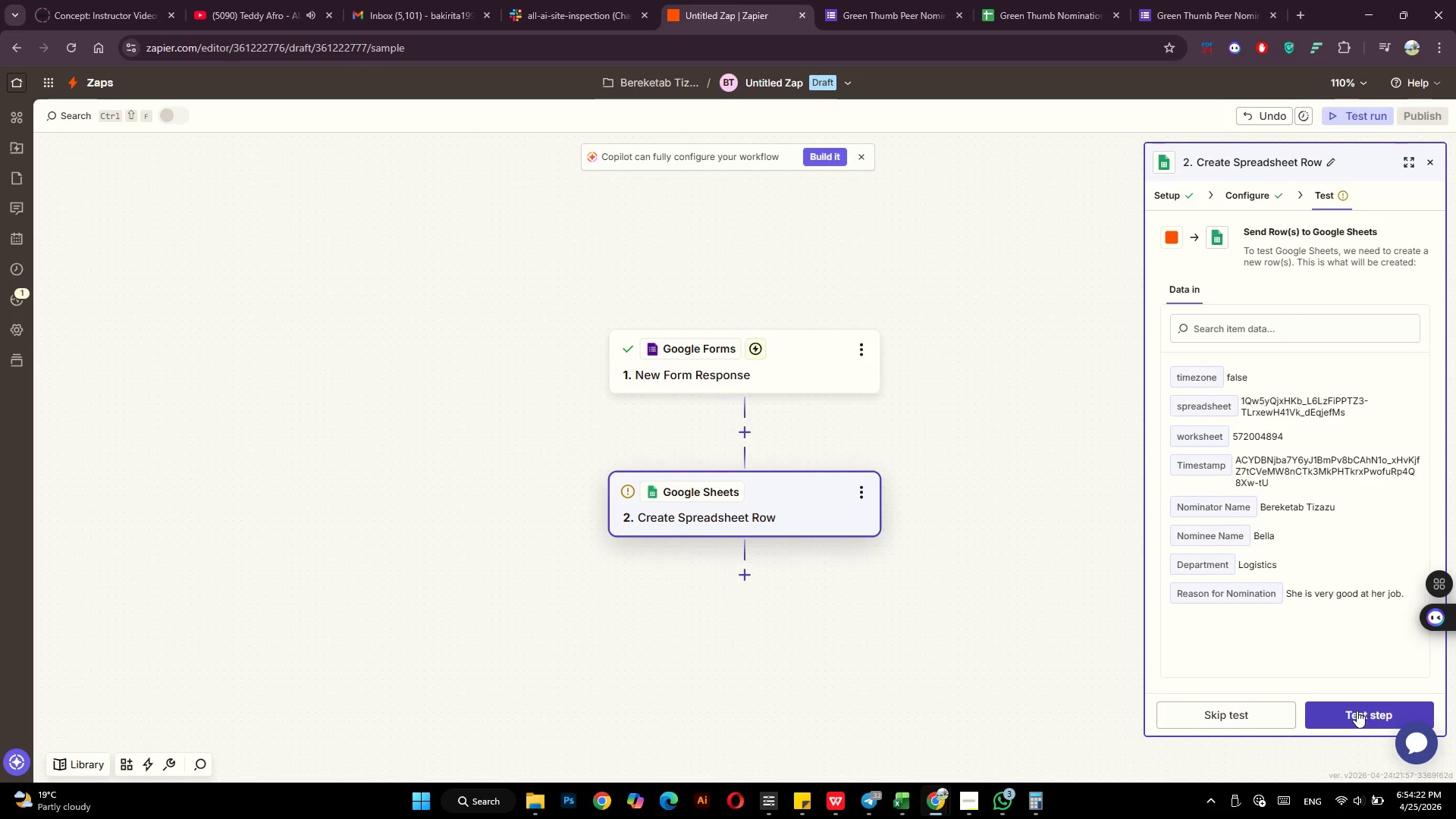 
left_click([1357, 711])
 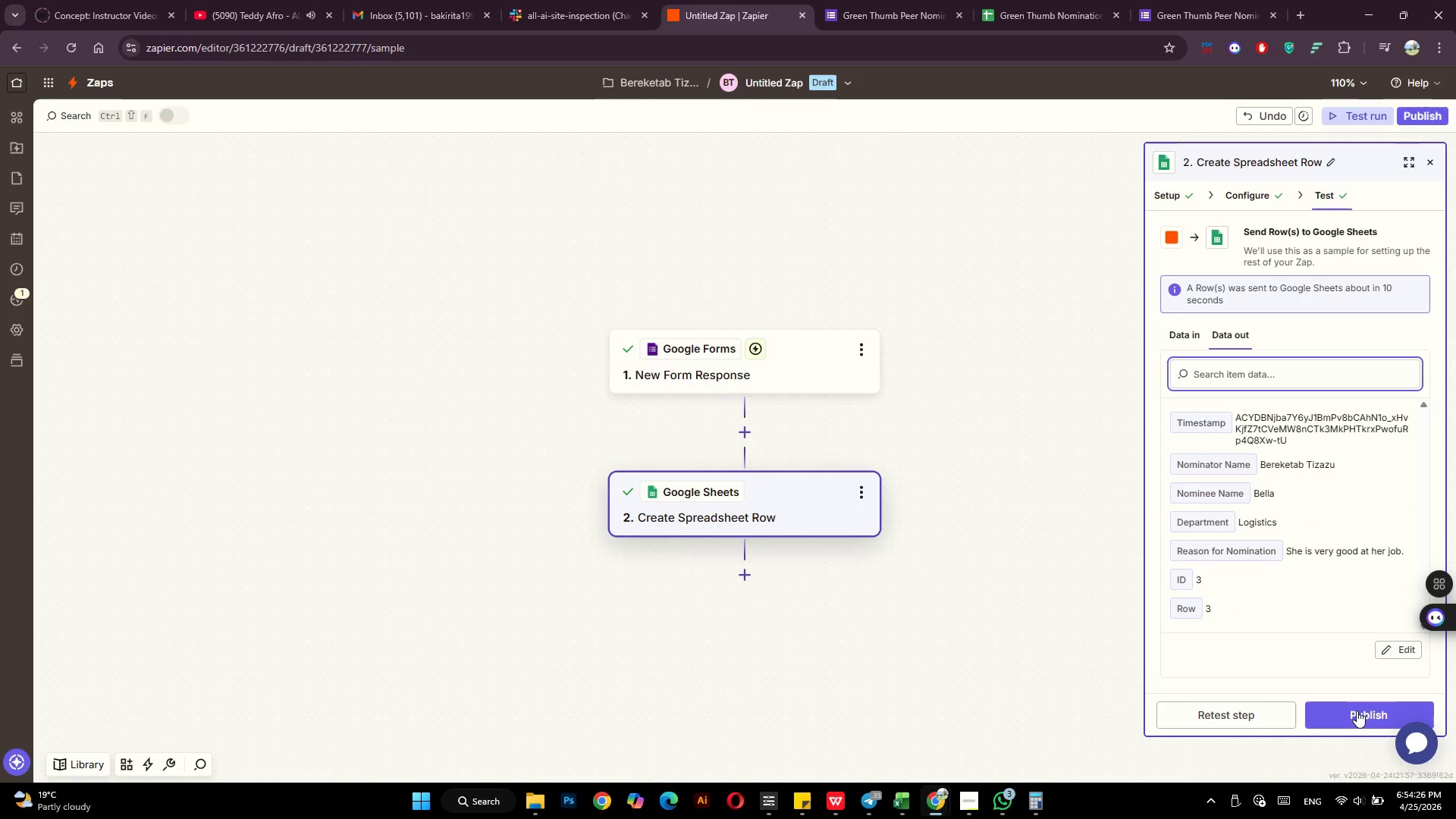 
left_click([747, 575])
 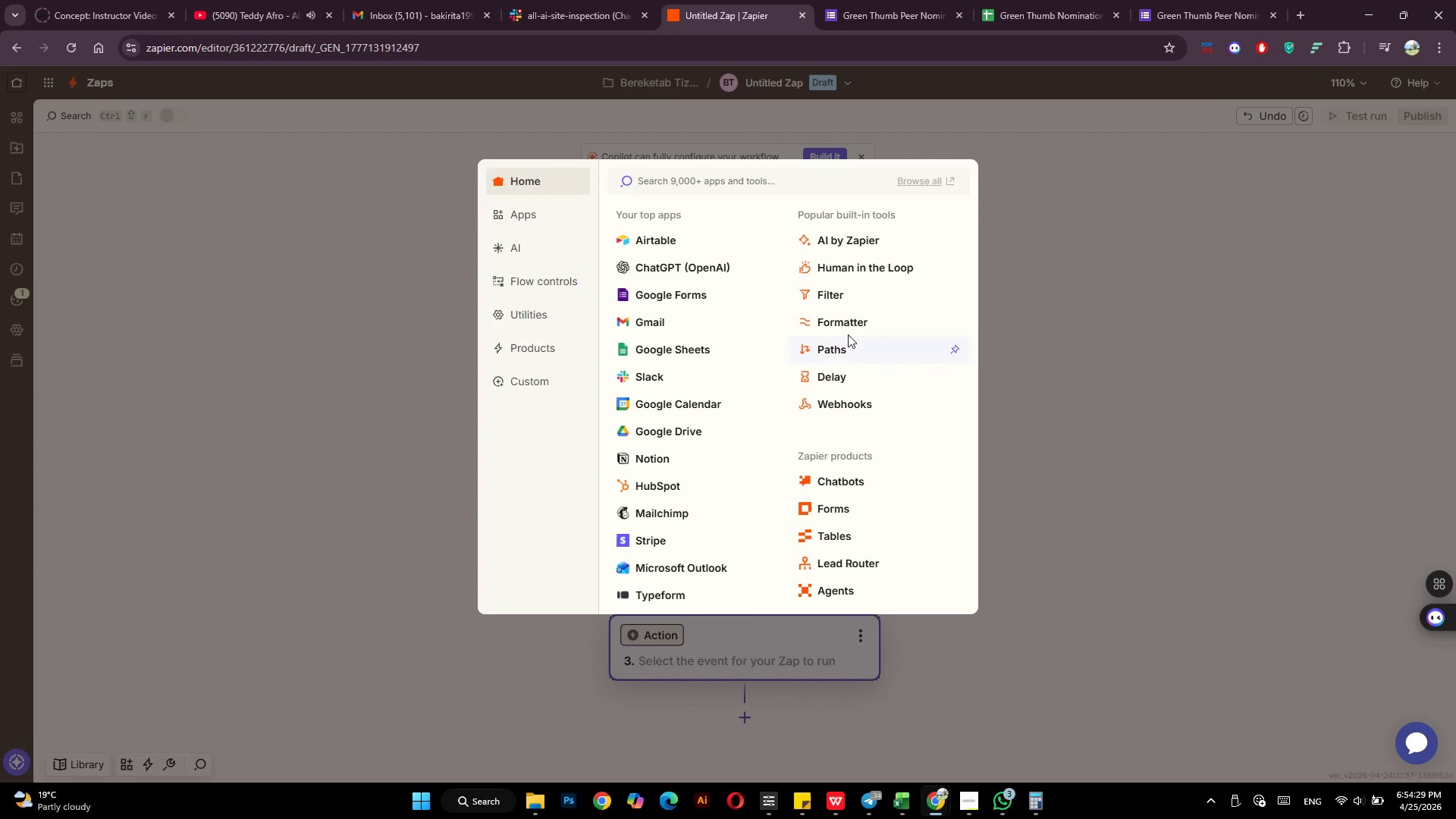 
left_click([843, 297])
 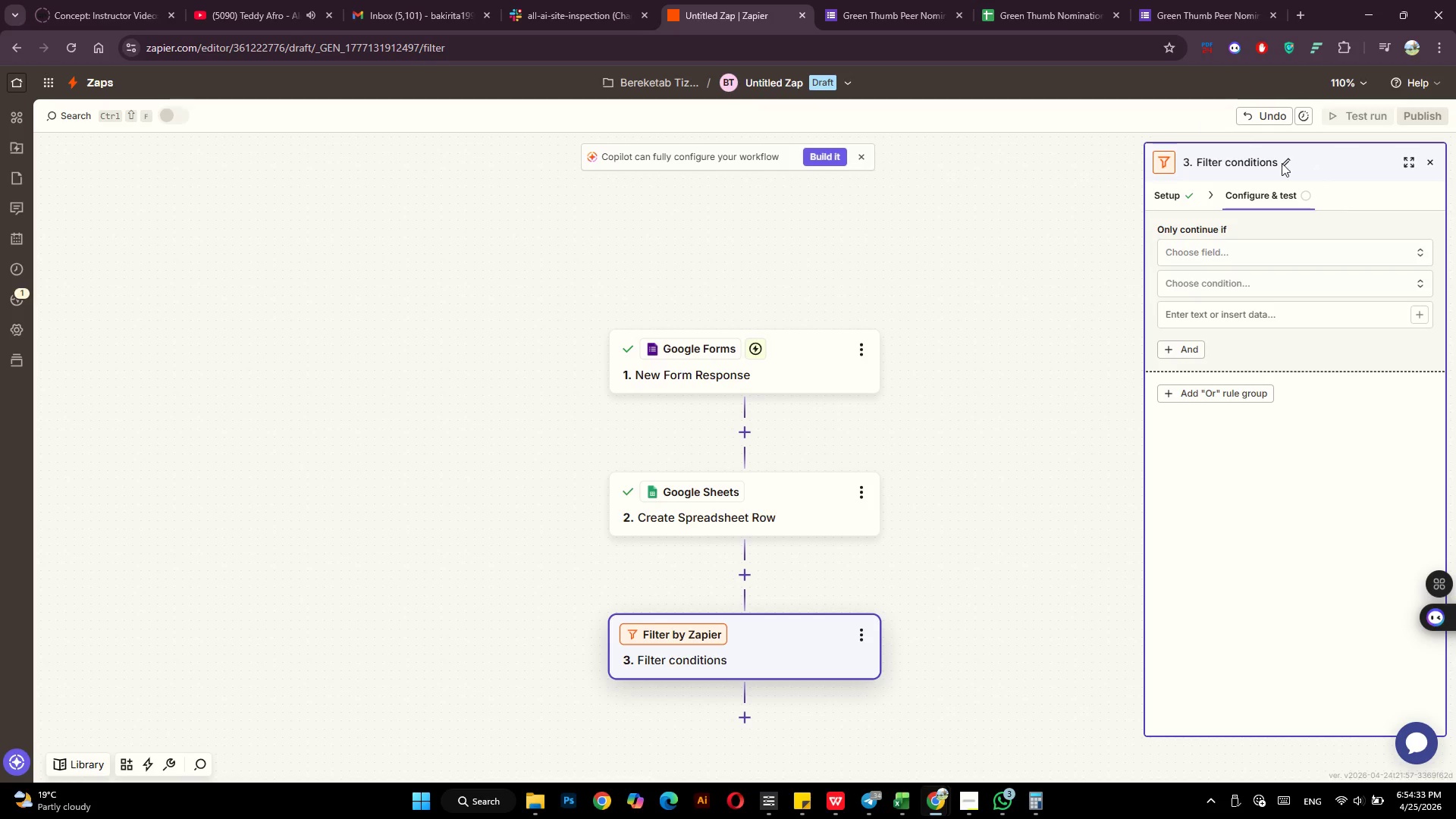 
left_click([1388, 259])
 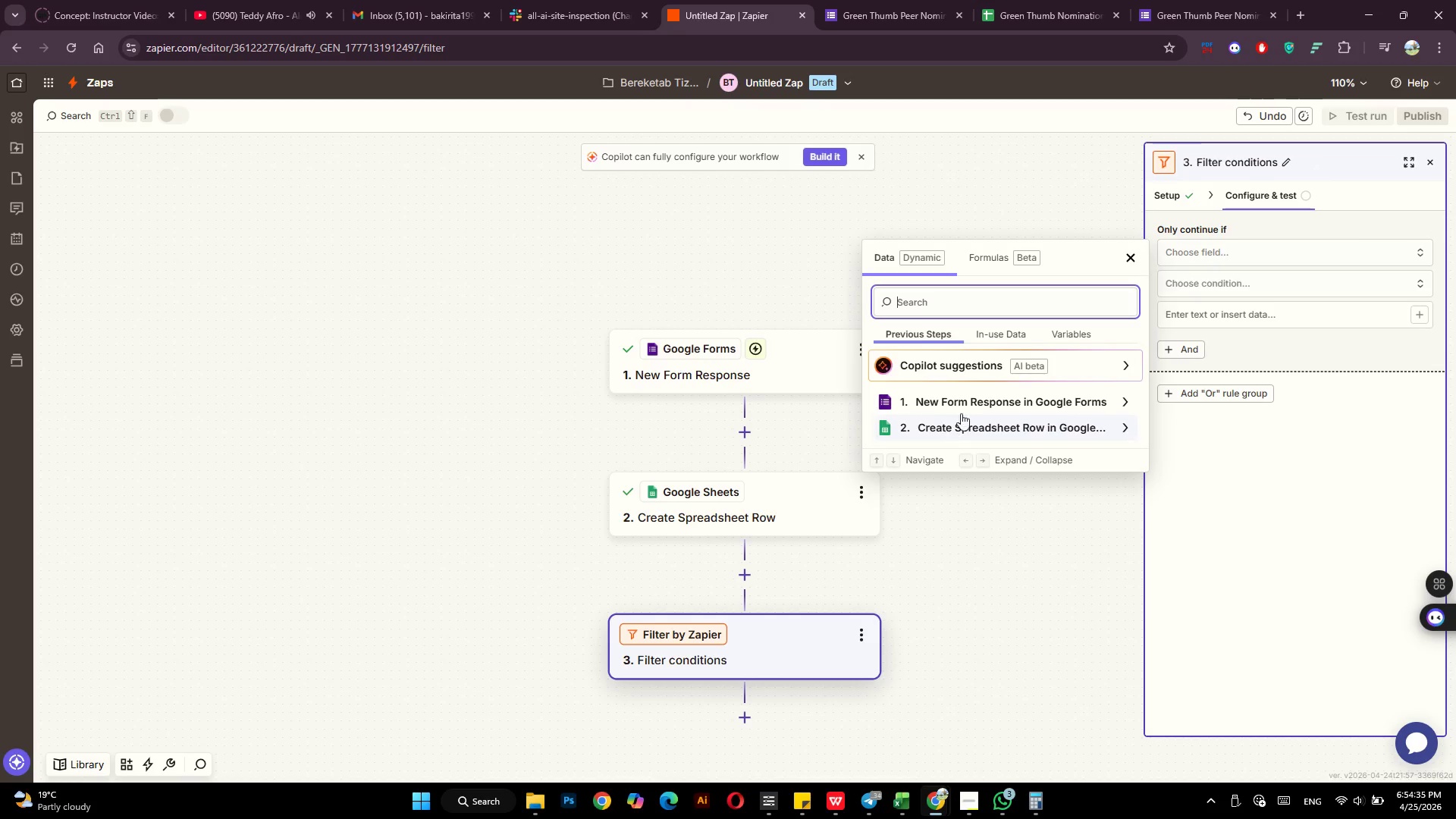 
left_click([975, 403])
 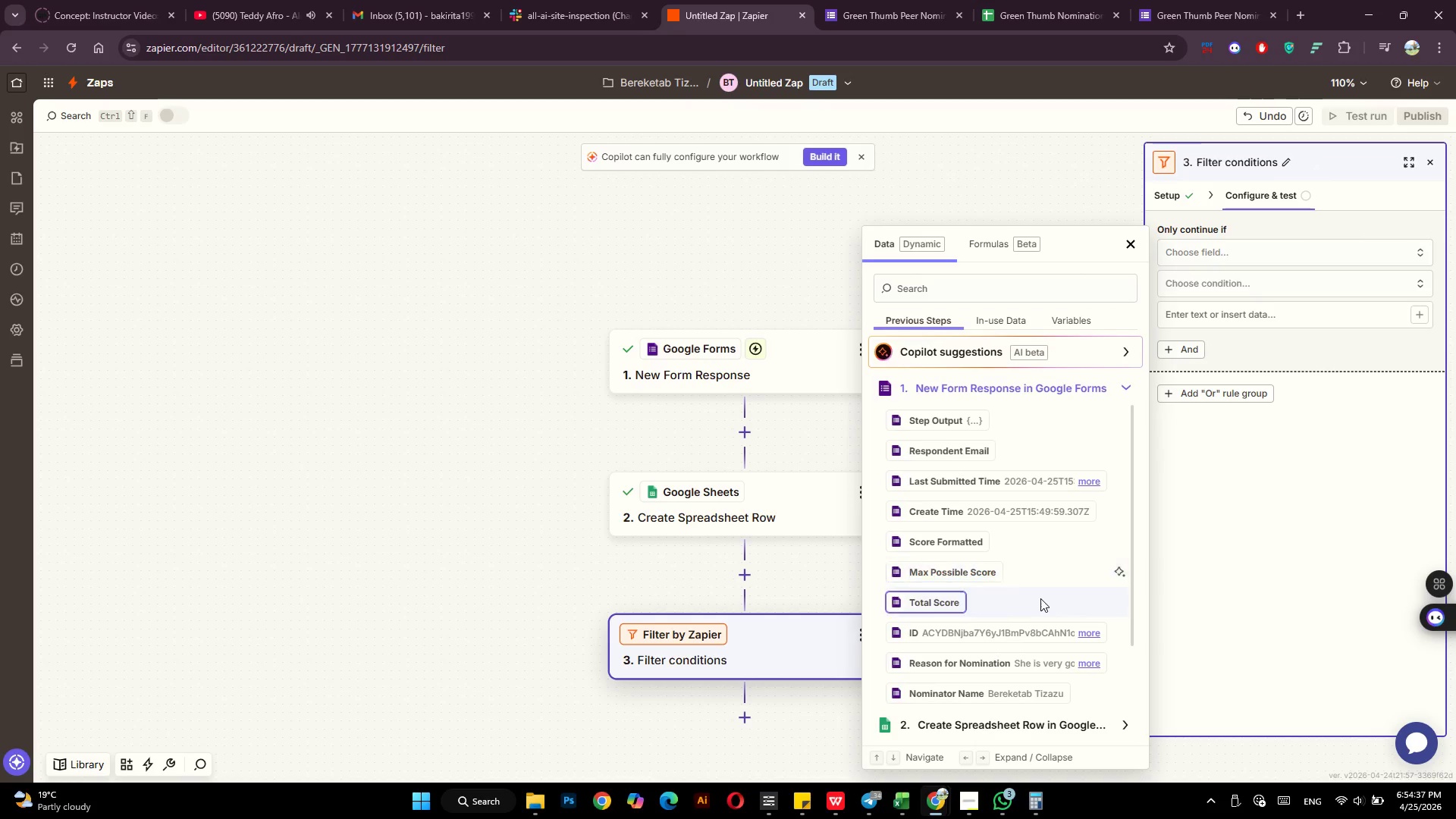 
scroll: coordinate [1039, 613], scroll_direction: down, amount: 6.0
 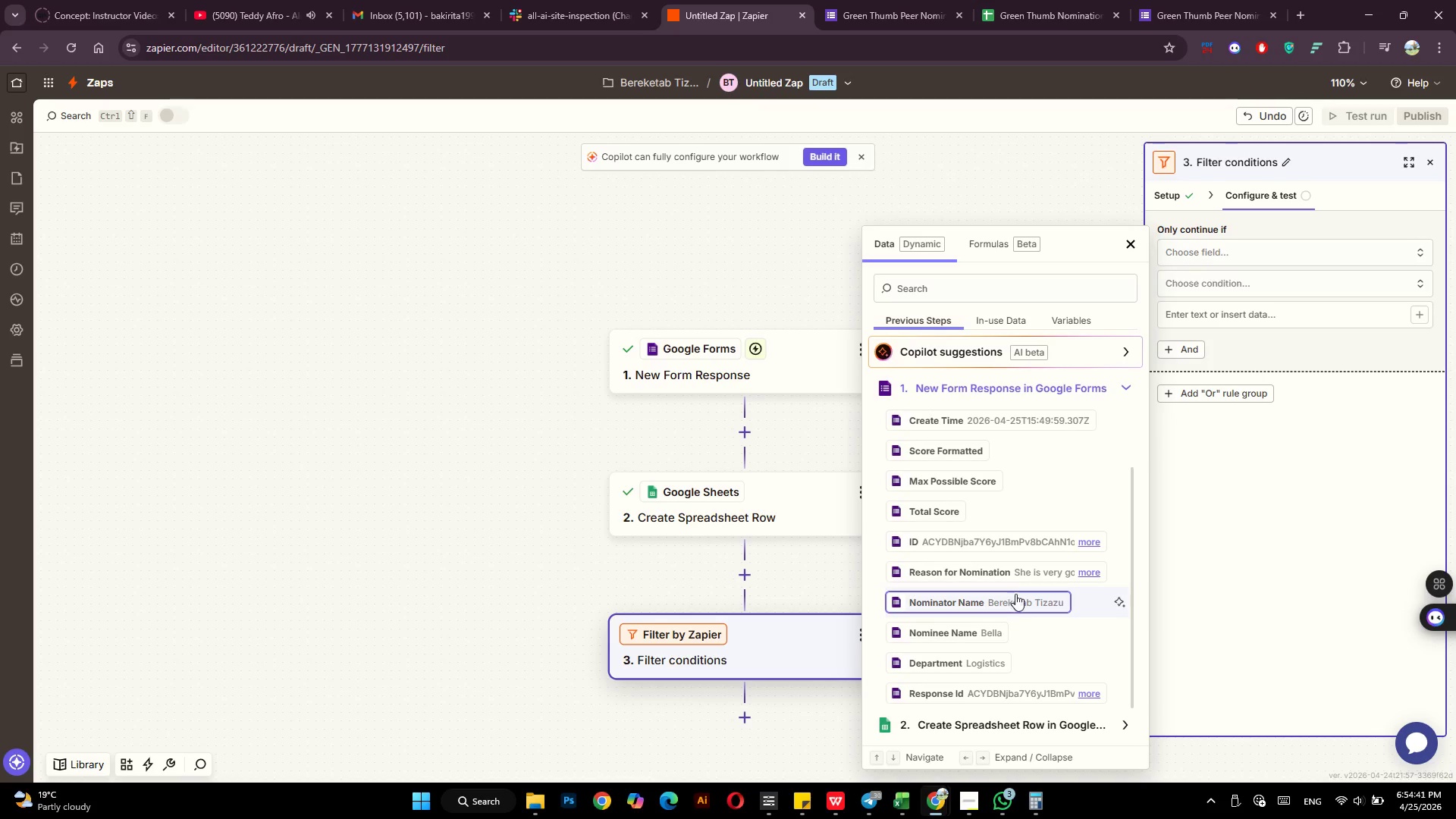 
left_click([1023, 578])
 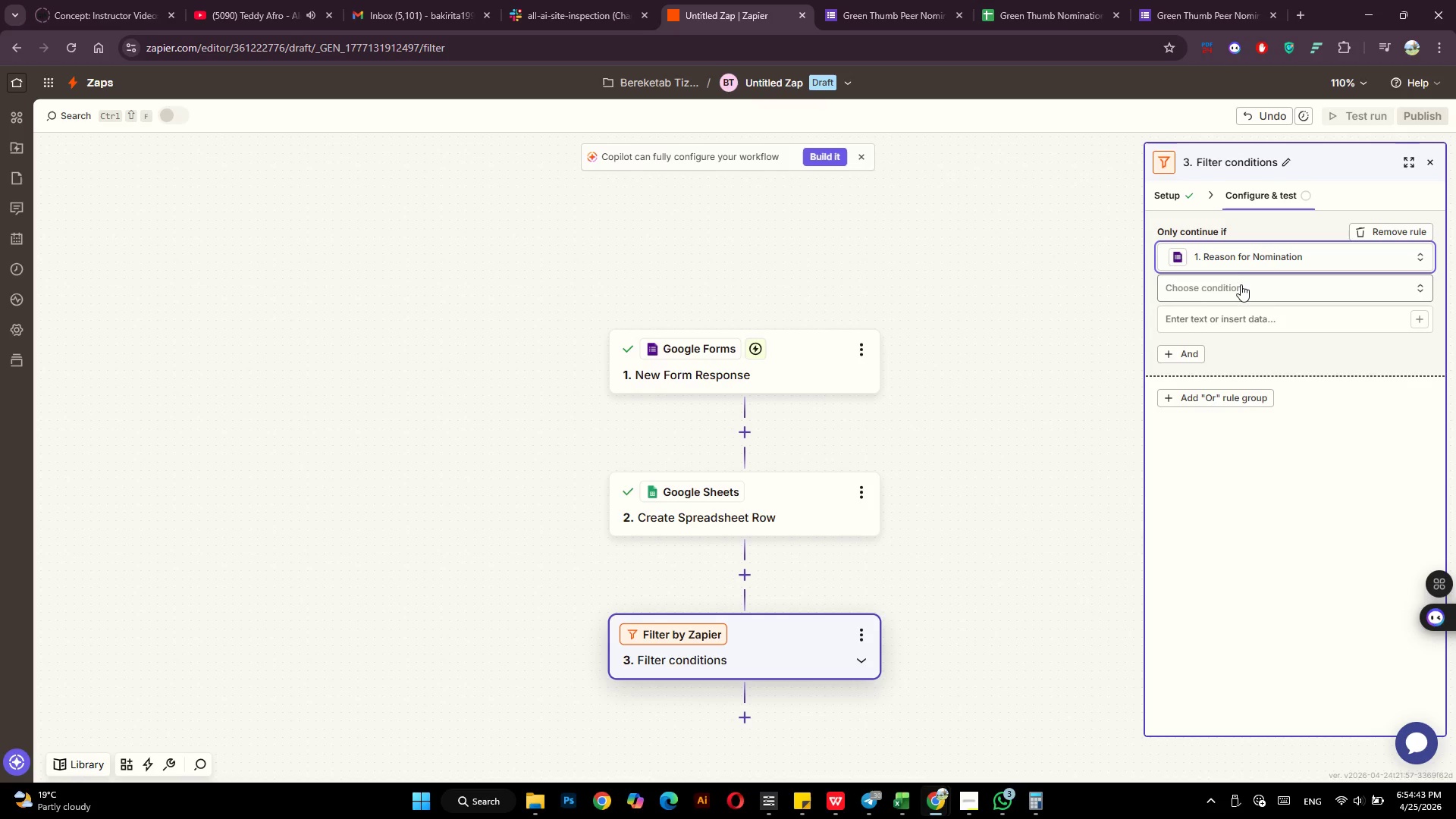 
left_click([1241, 287])
 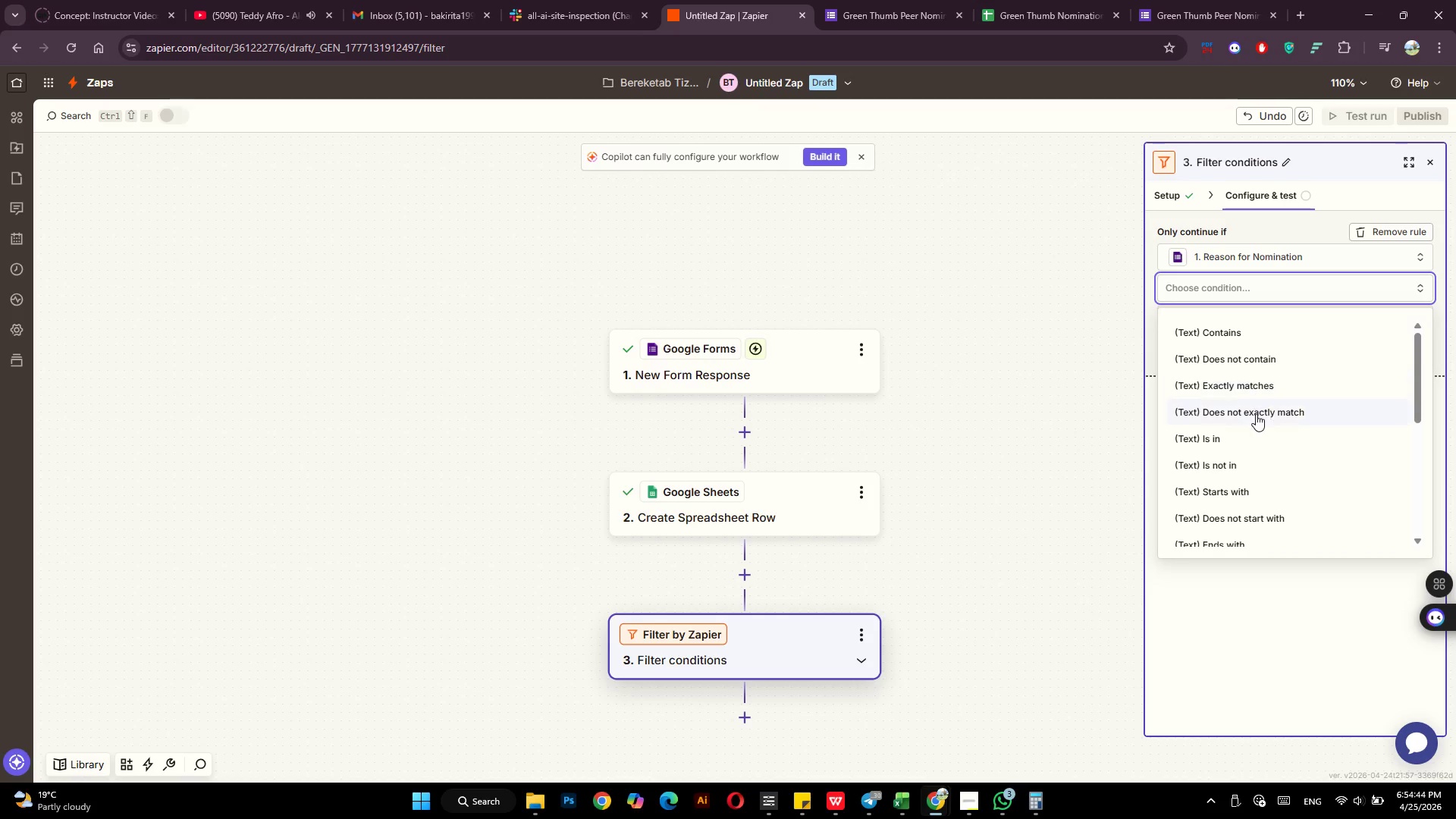 
scroll: coordinate [1256, 415], scroll_direction: down, amount: 2.0
 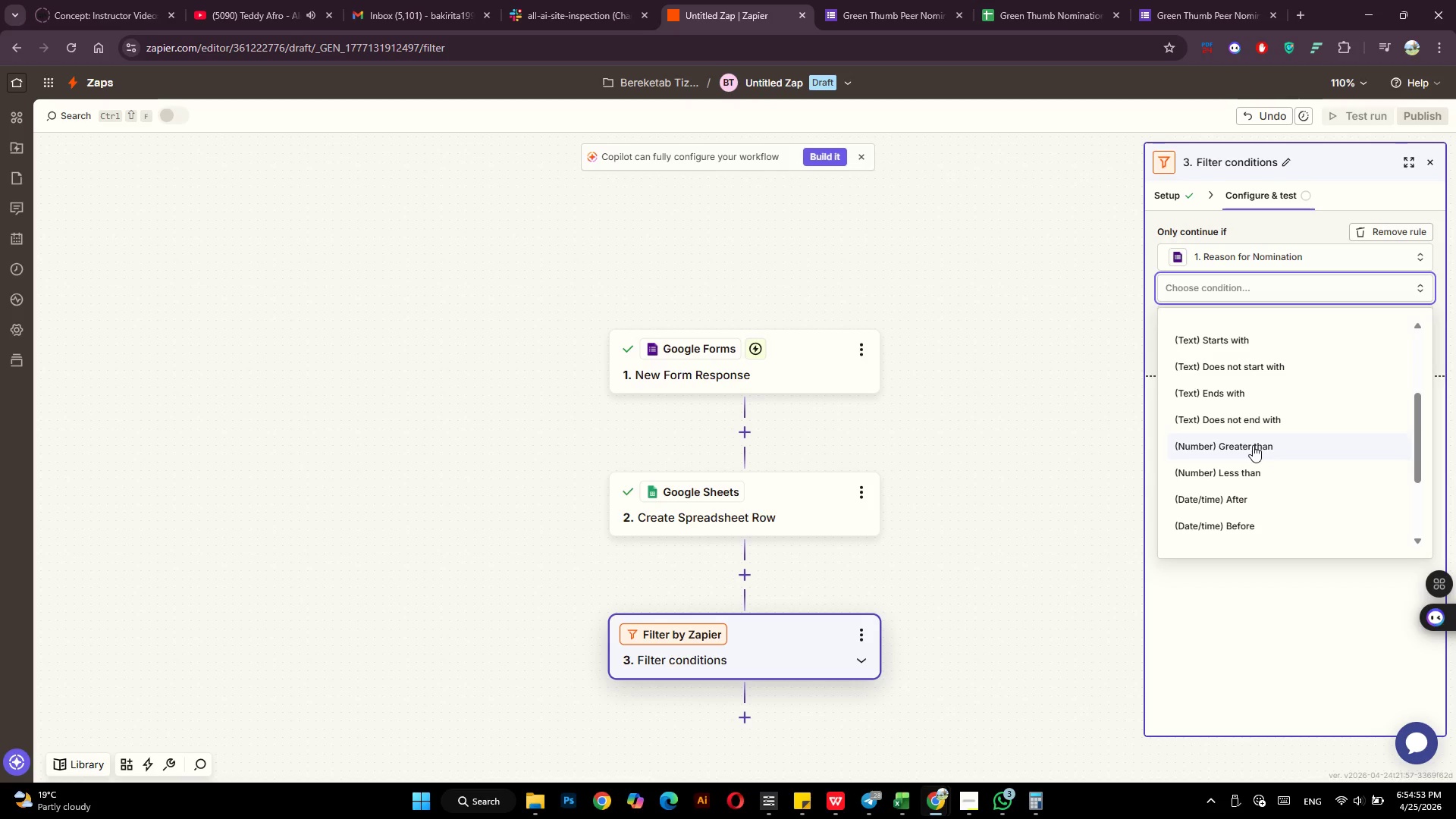 
wait(10.7)
 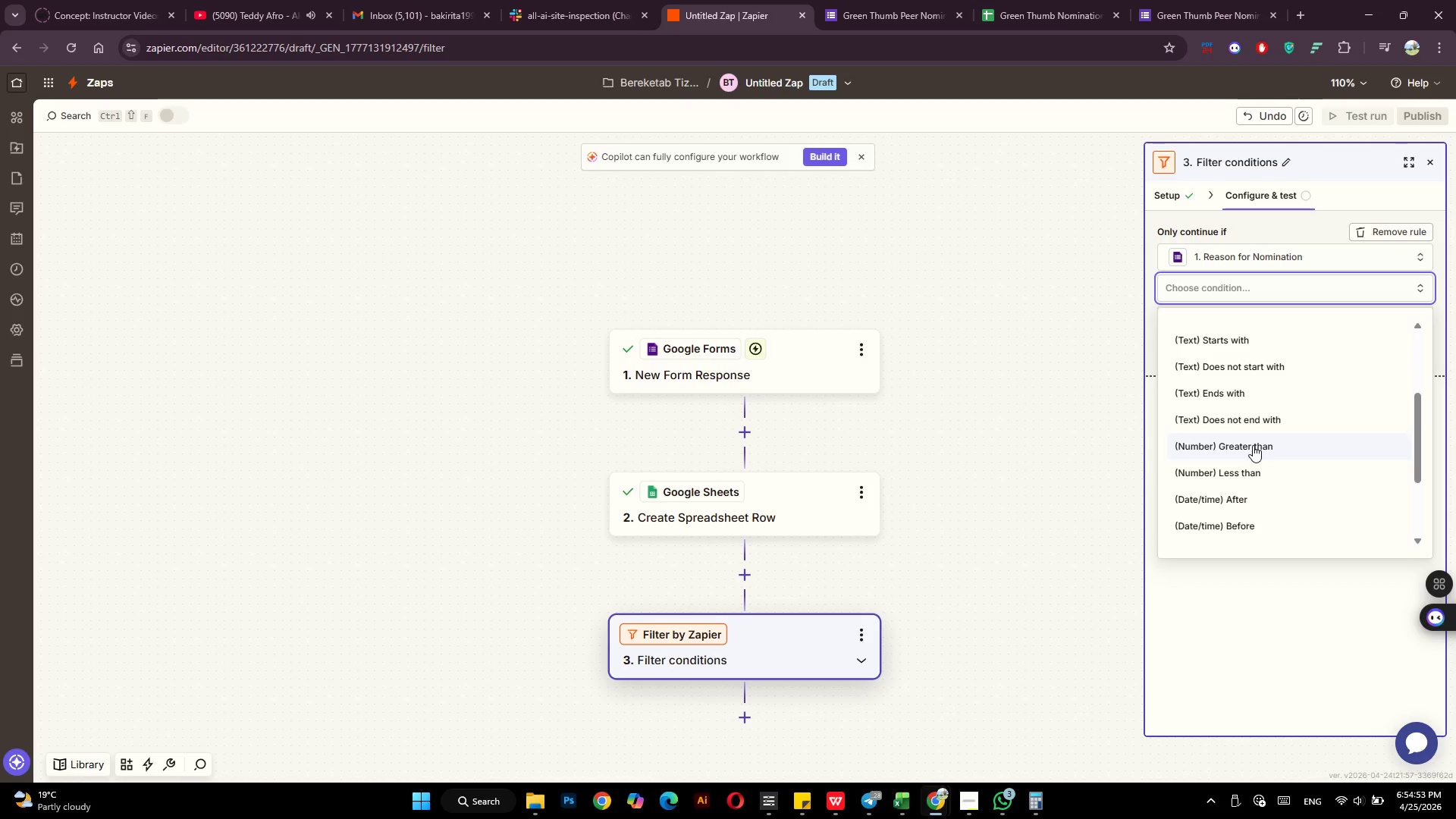 
scroll: coordinate [1253, 445], scroll_direction: down, amount: 3.0
 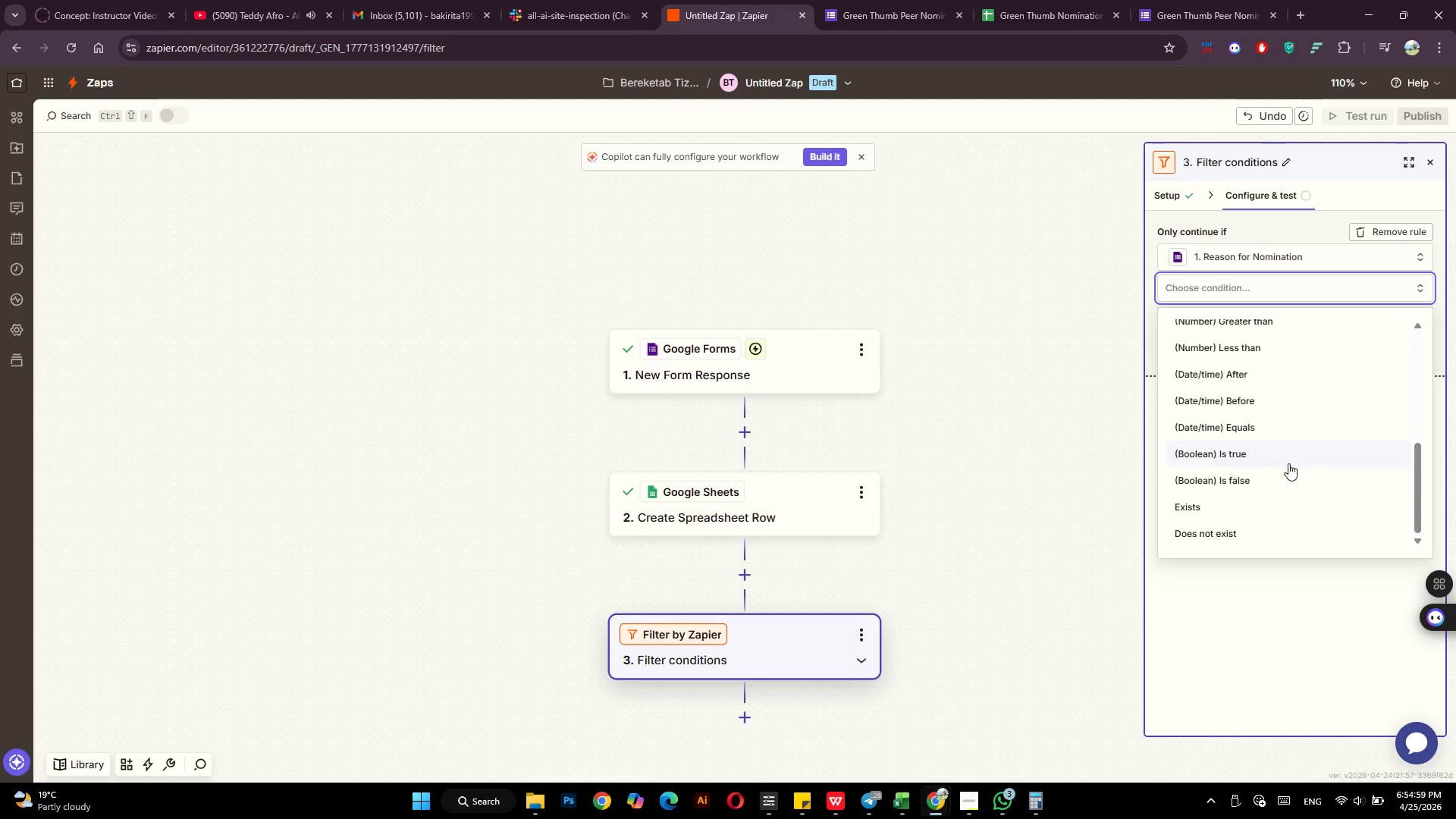 
scroll: coordinate [1288, 466], scroll_direction: up, amount: 3.0
 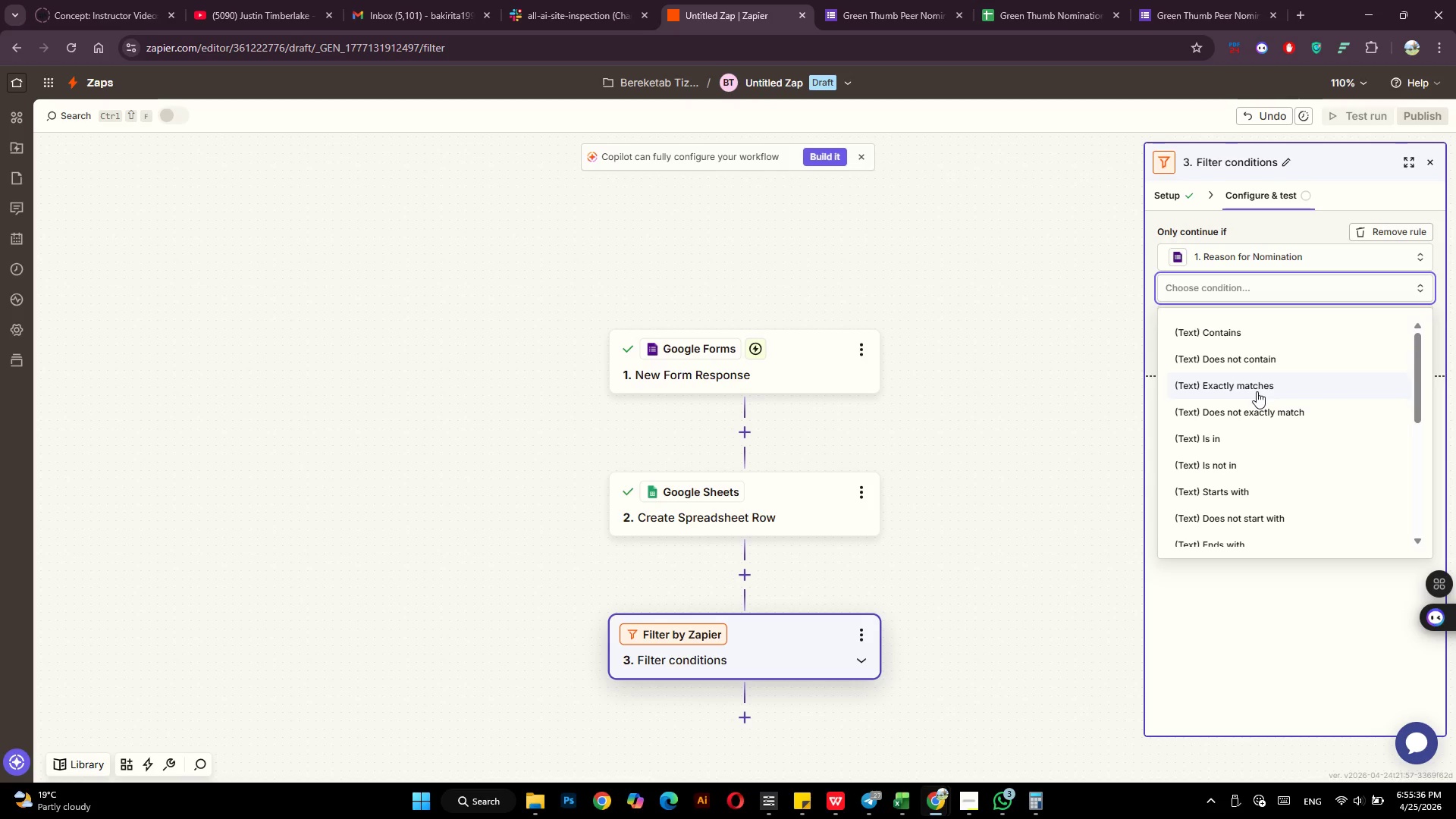 
wait(35.88)
 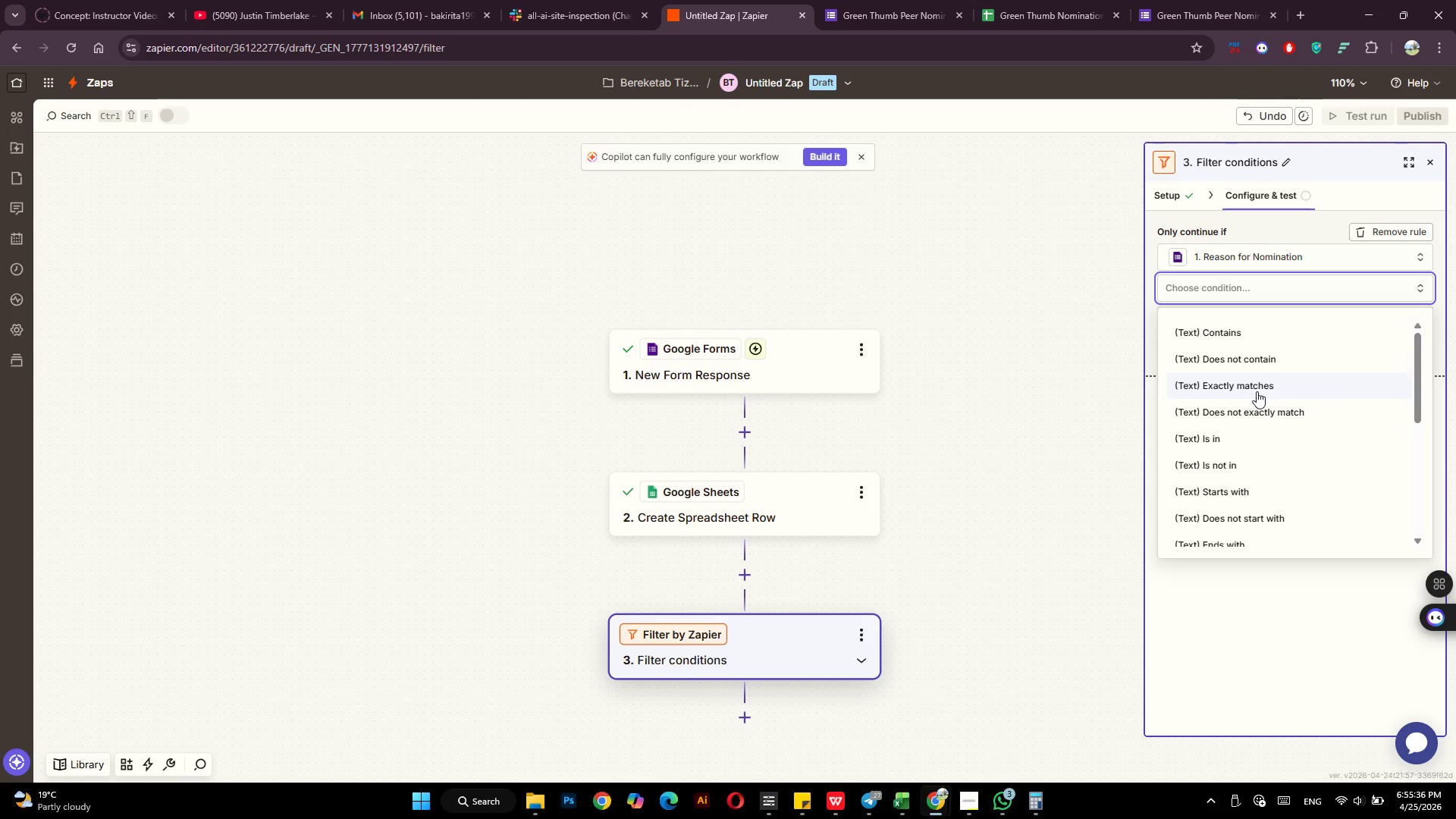 
scroll: coordinate [1257, 391], scroll_direction: none, amount: 0.0
 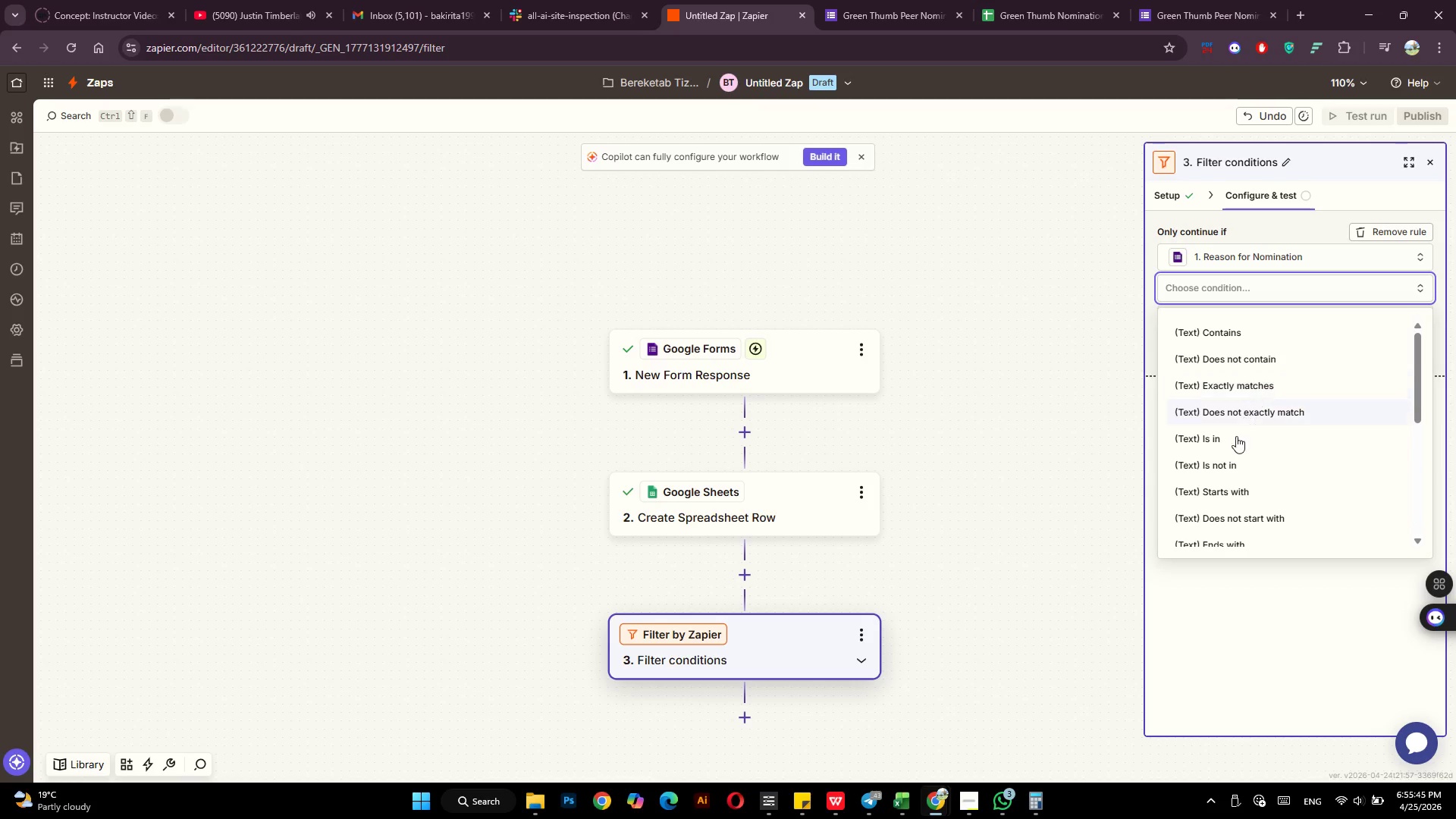 
scroll: coordinate [1227, 463], scroll_direction: down, amount: 6.0
 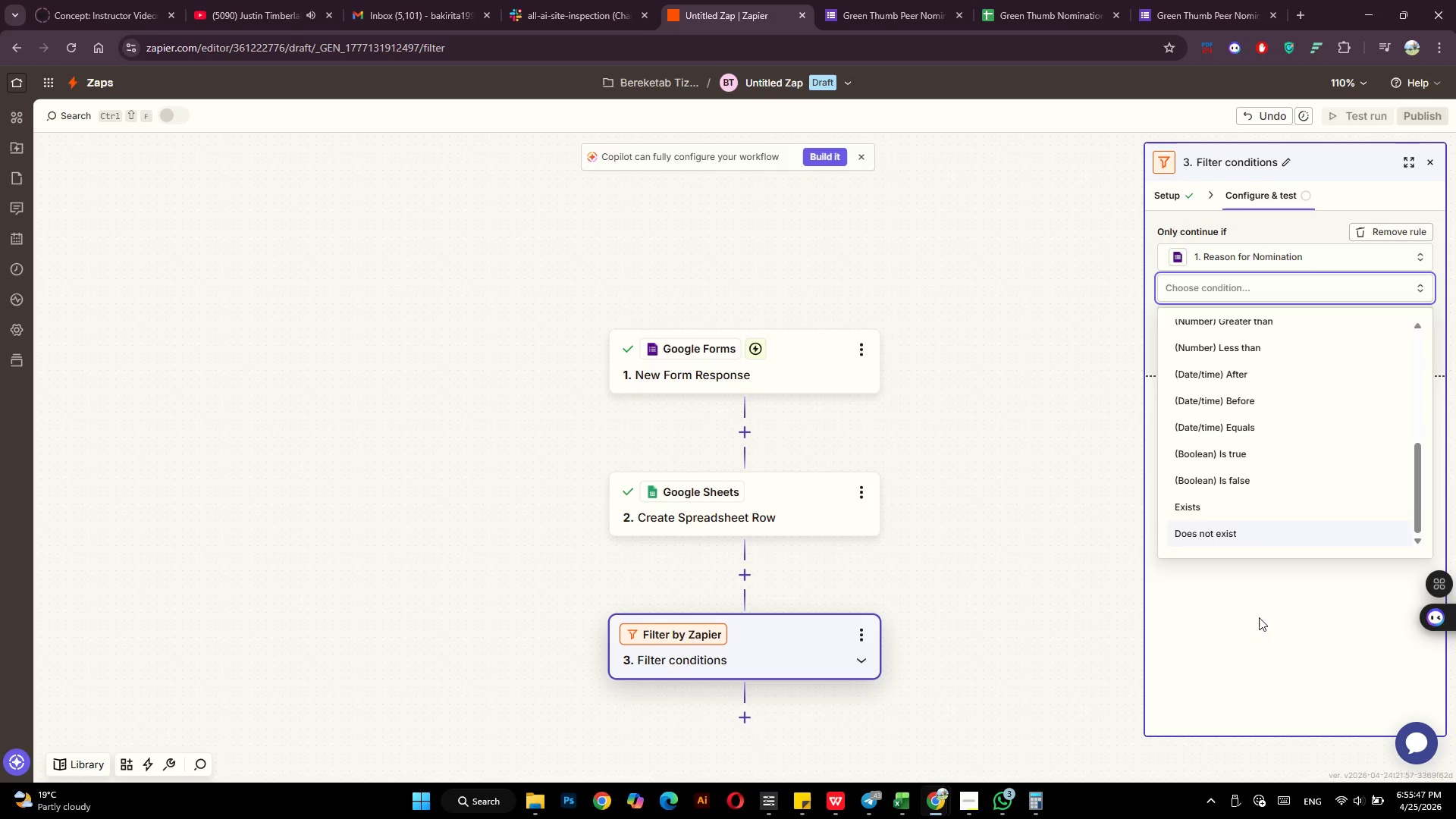 
left_click([1259, 620])
 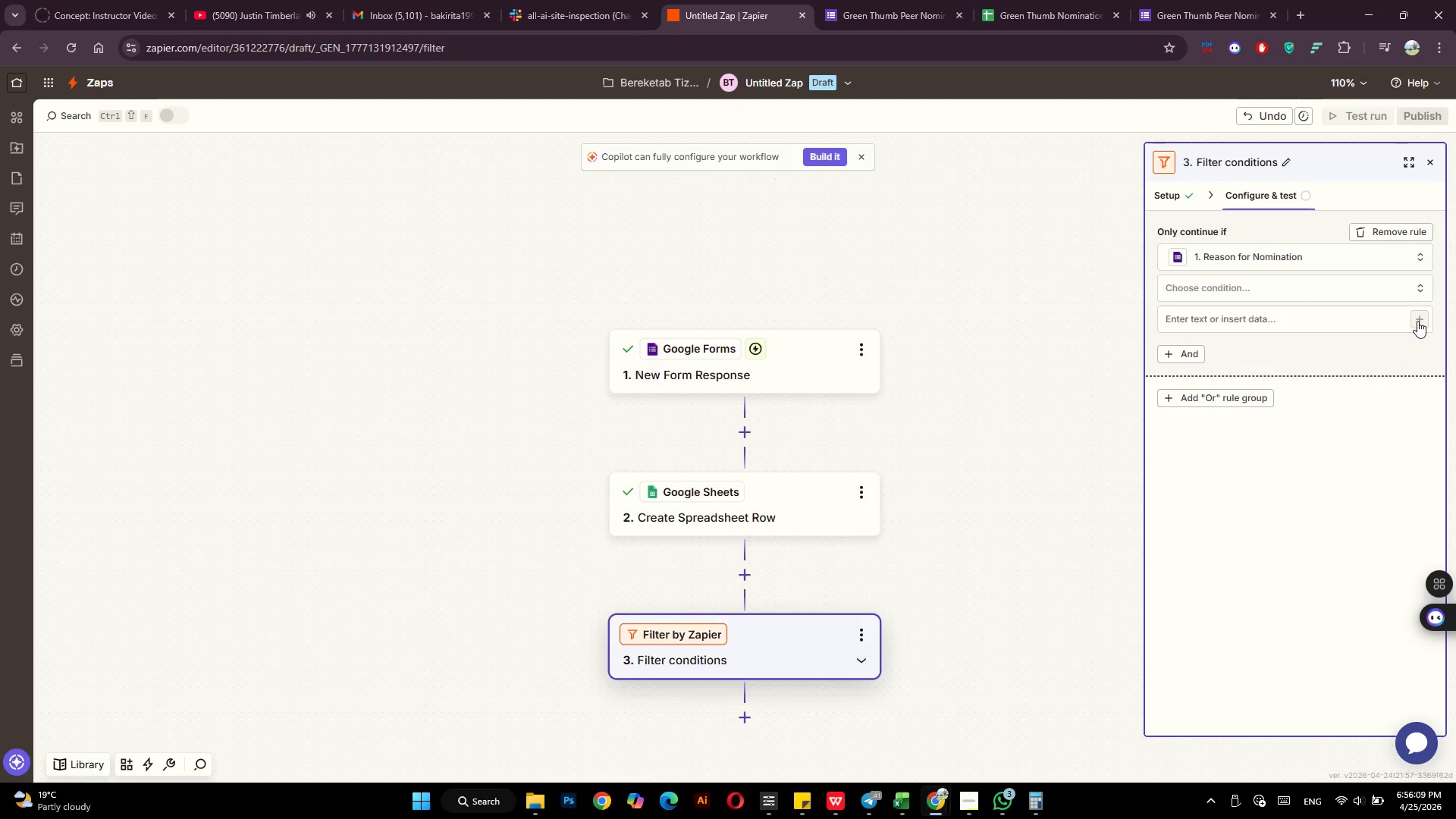 
wait(26.44)
 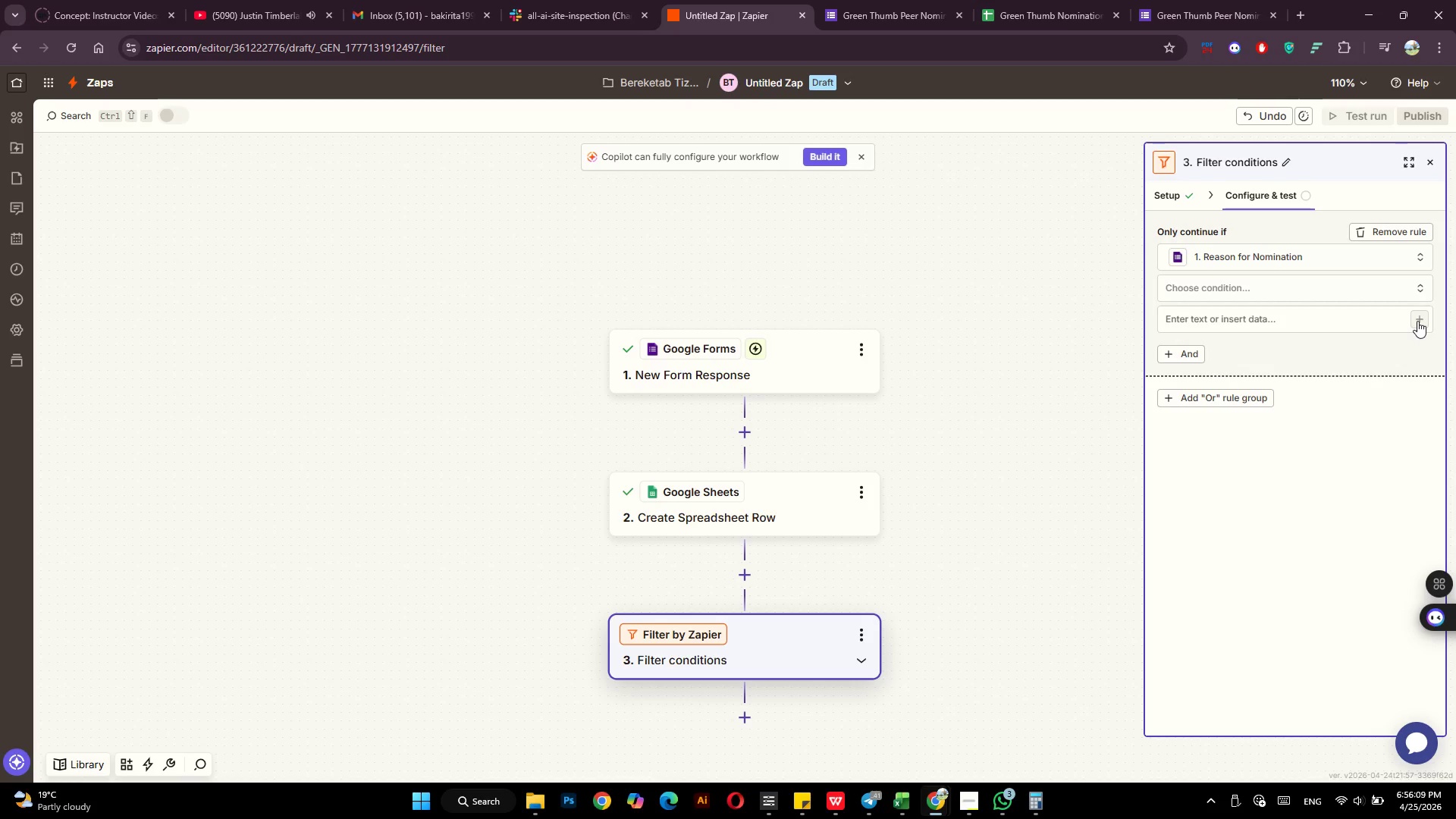 
left_click([1374, 293])
 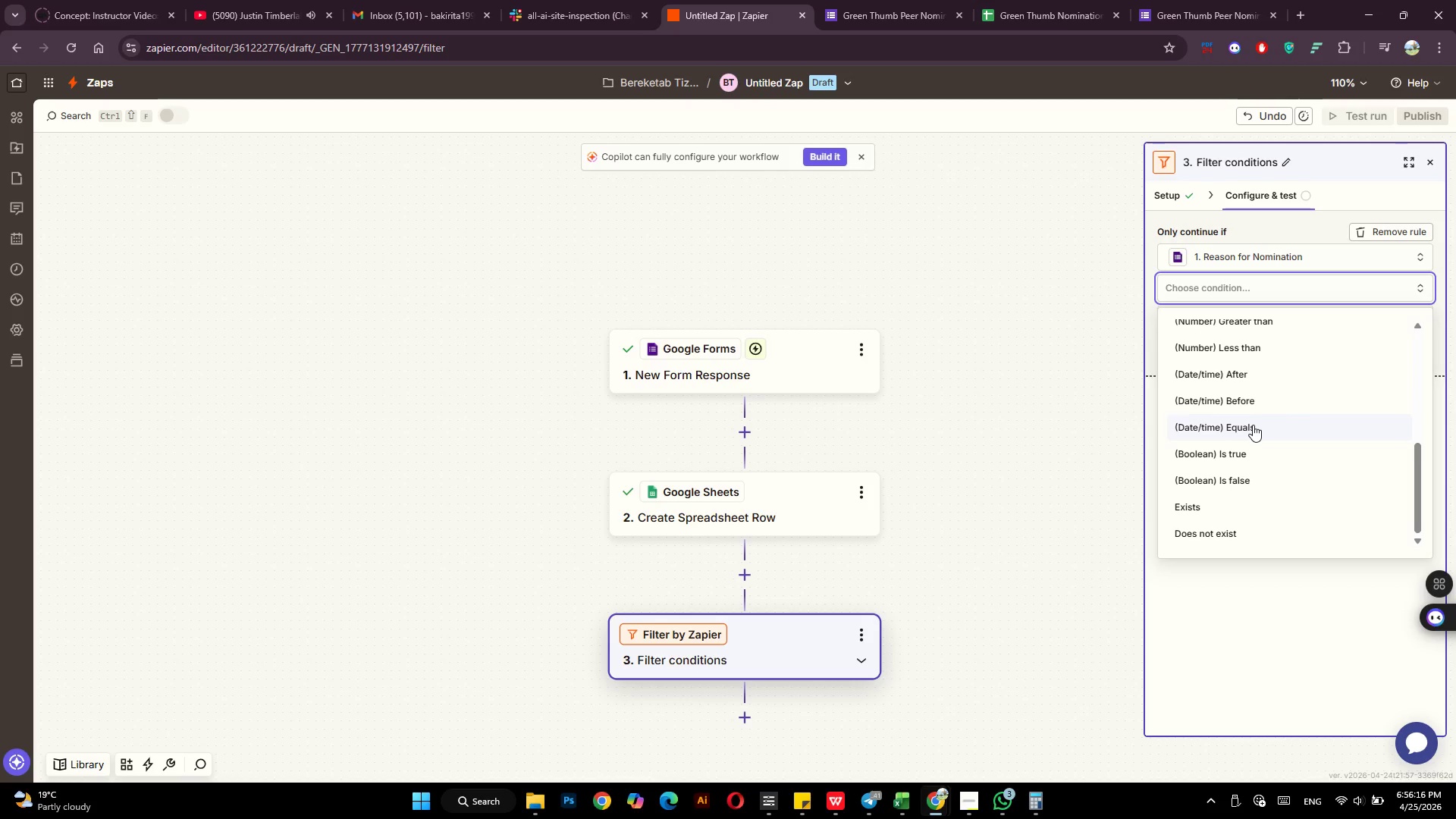 
scroll: coordinate [1253, 425], scroll_direction: up, amount: 1.0
 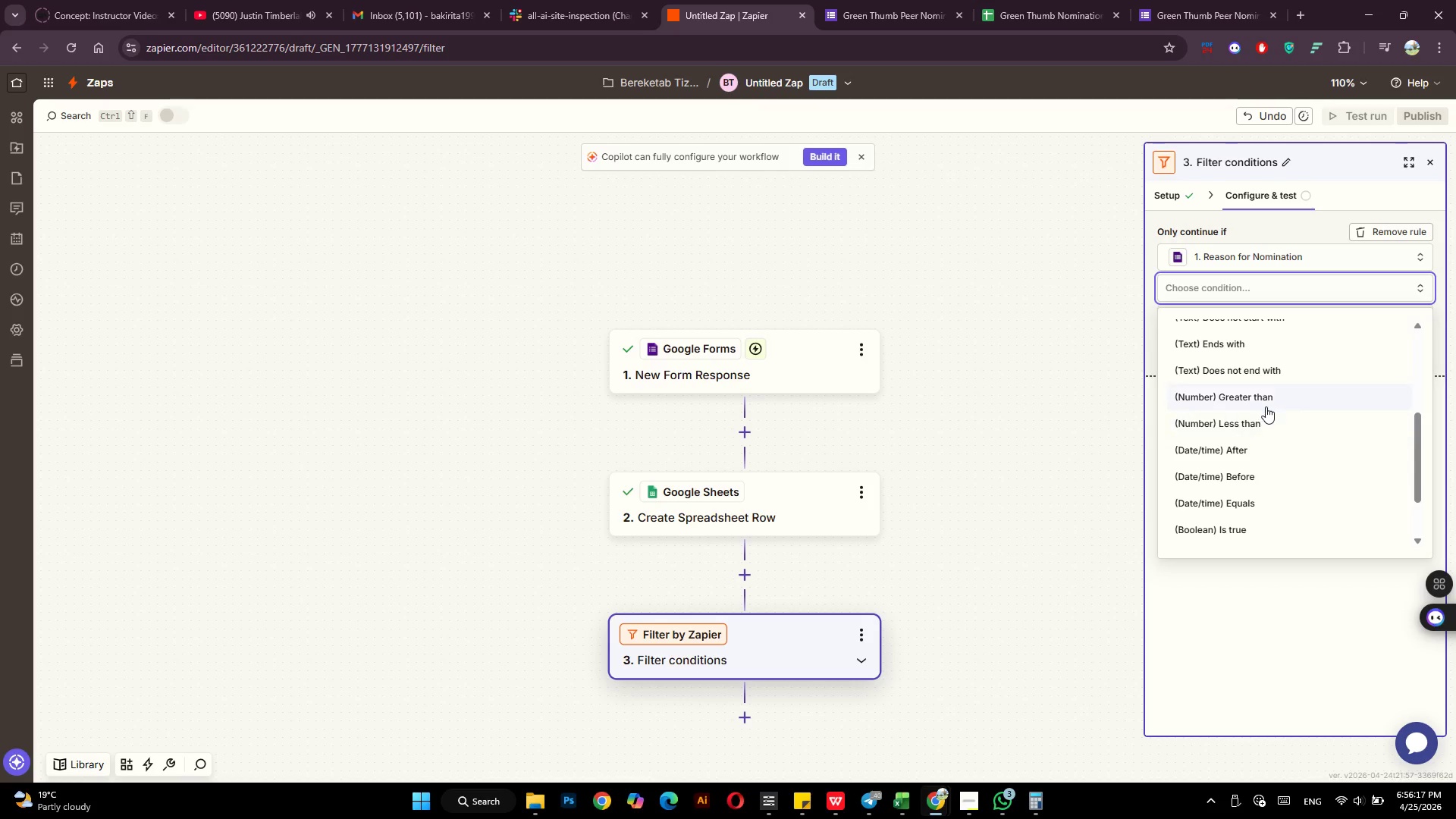 
left_click([1266, 400])
 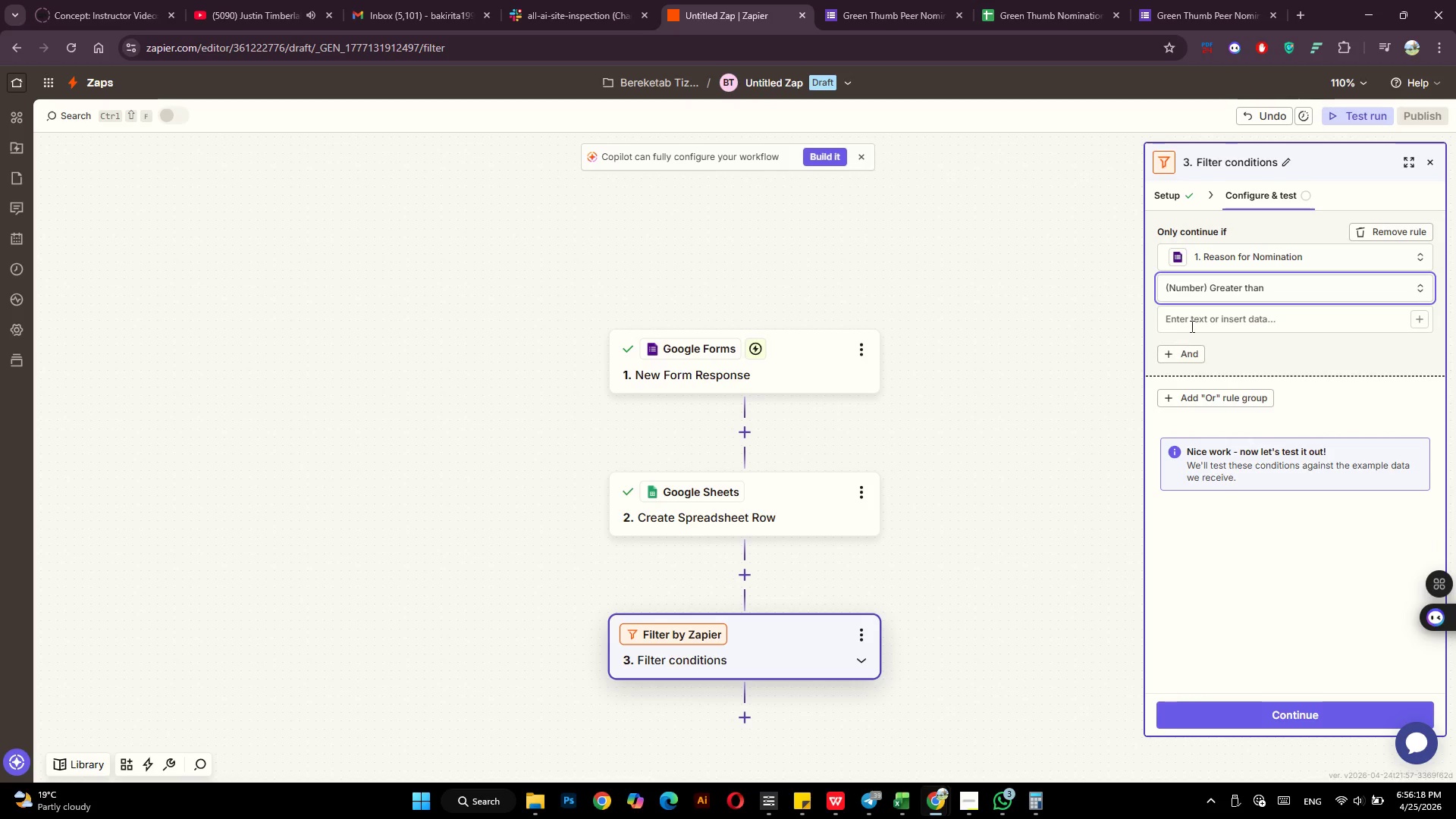 
left_click([1203, 321])
 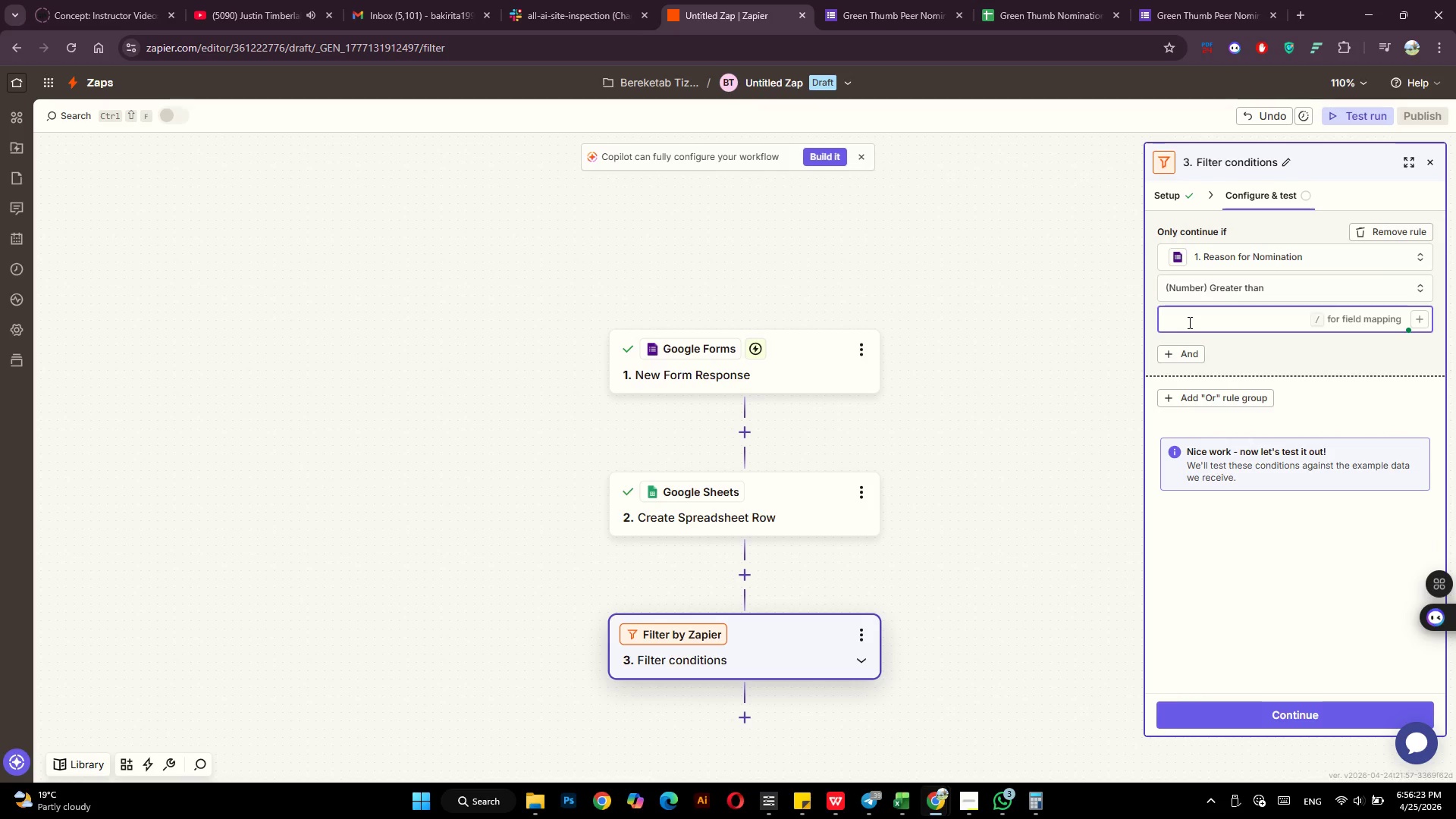 
wait(5.17)
 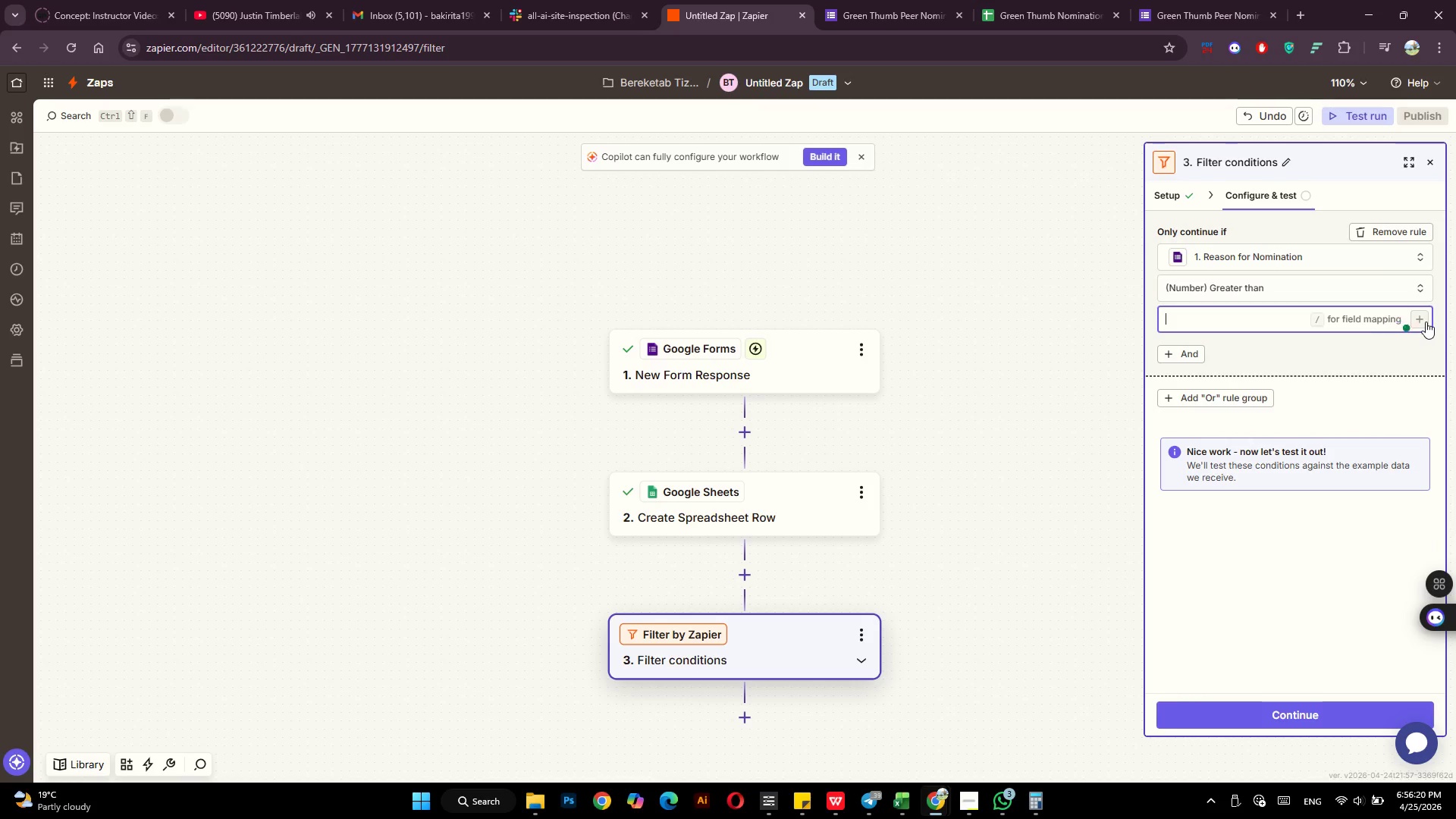 
type(50)
 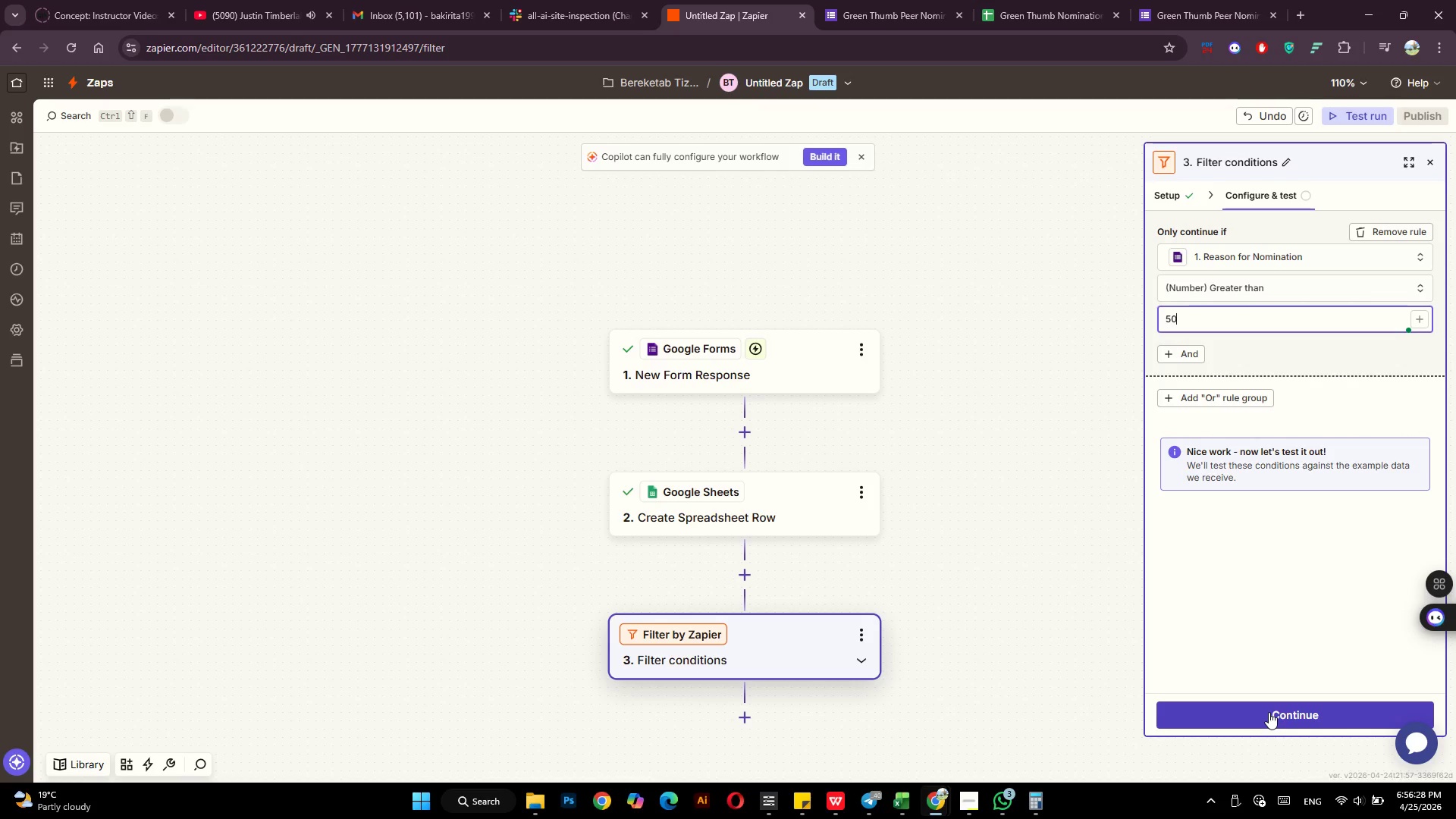 
wait(5.53)
 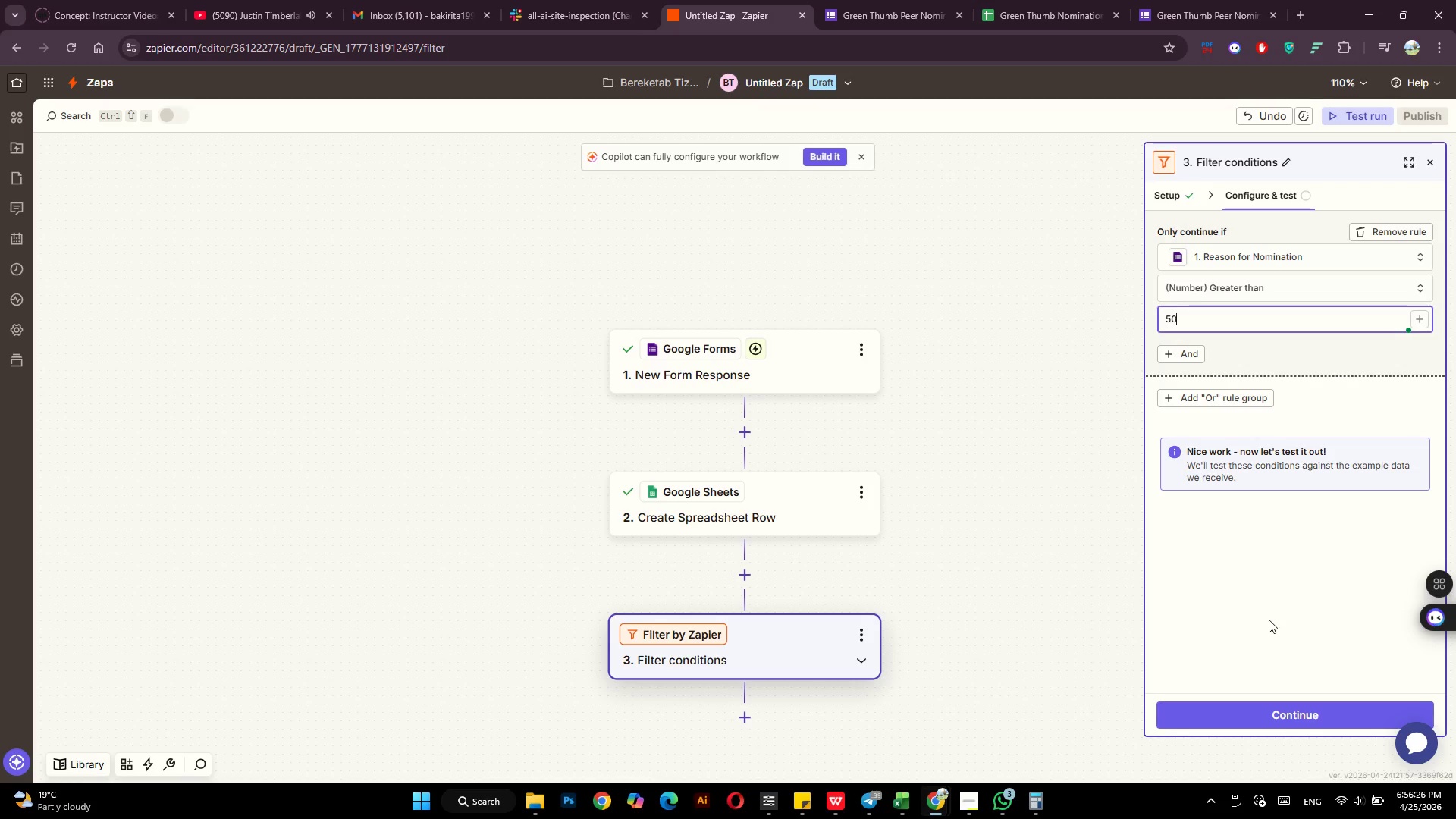 
left_click([1269, 712])
 